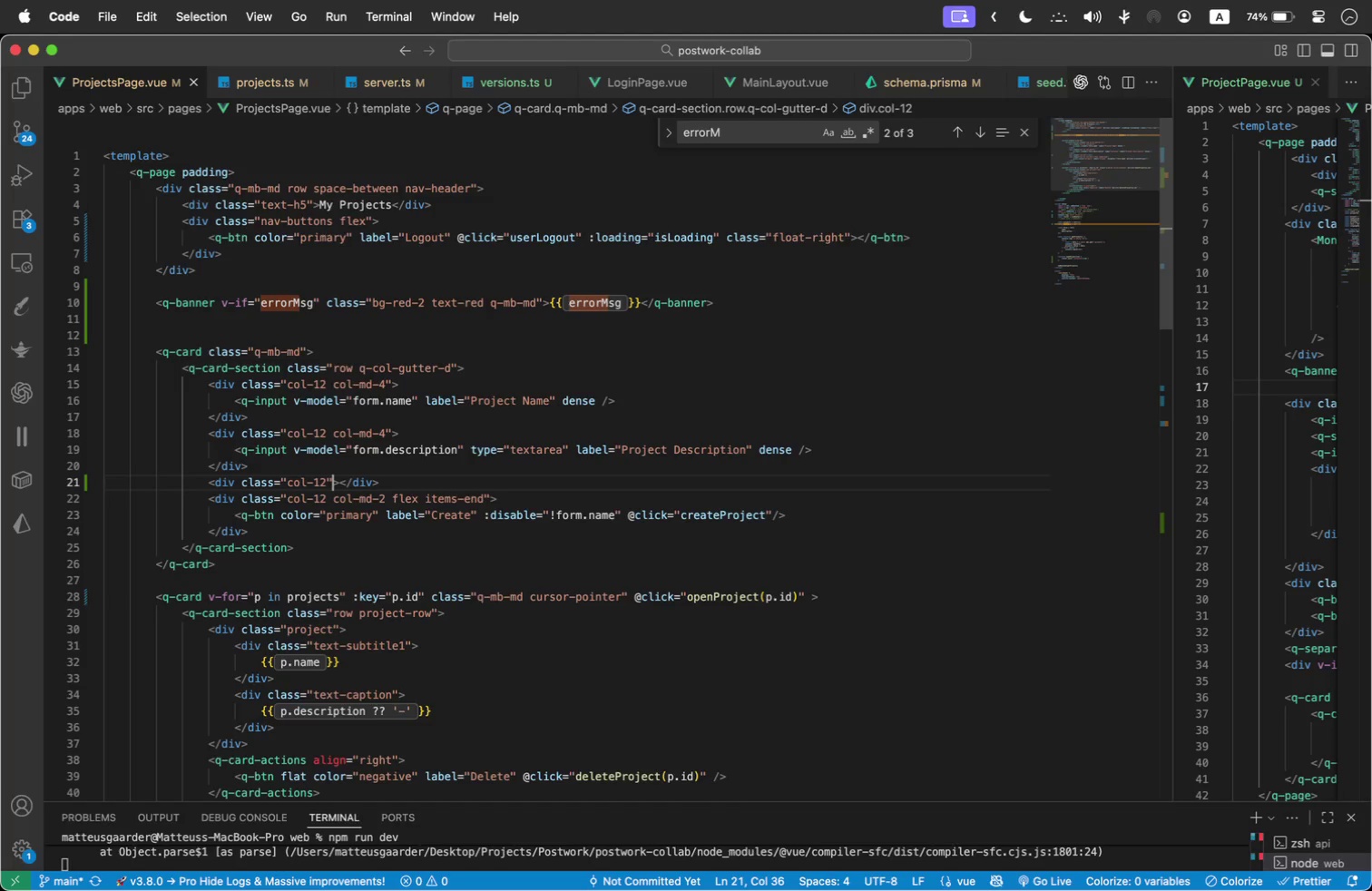 
key(ArrowLeft)
 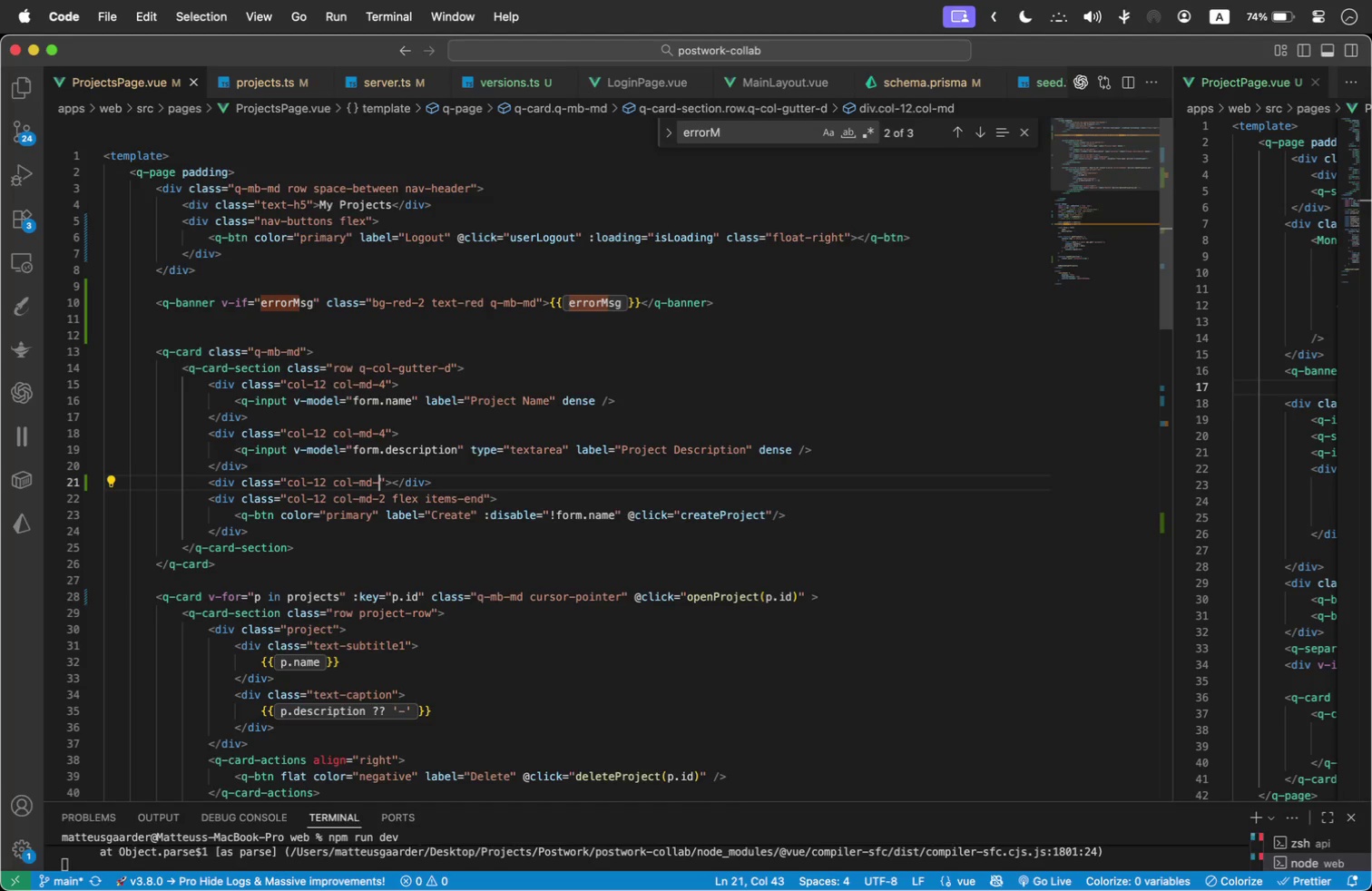 
type( col-md-3)
key(Backspace)
type(4)
 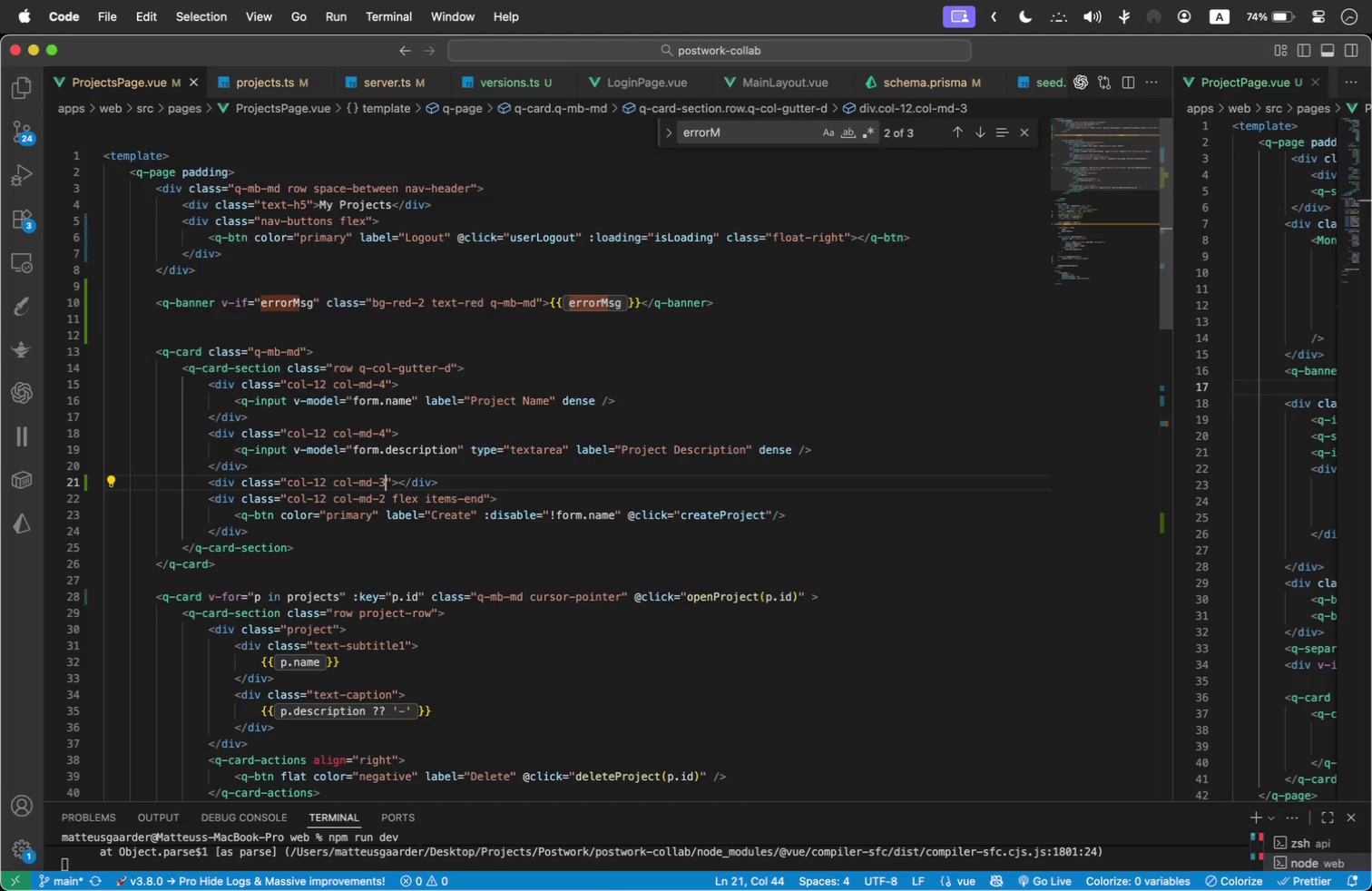 
key(ArrowRight)
 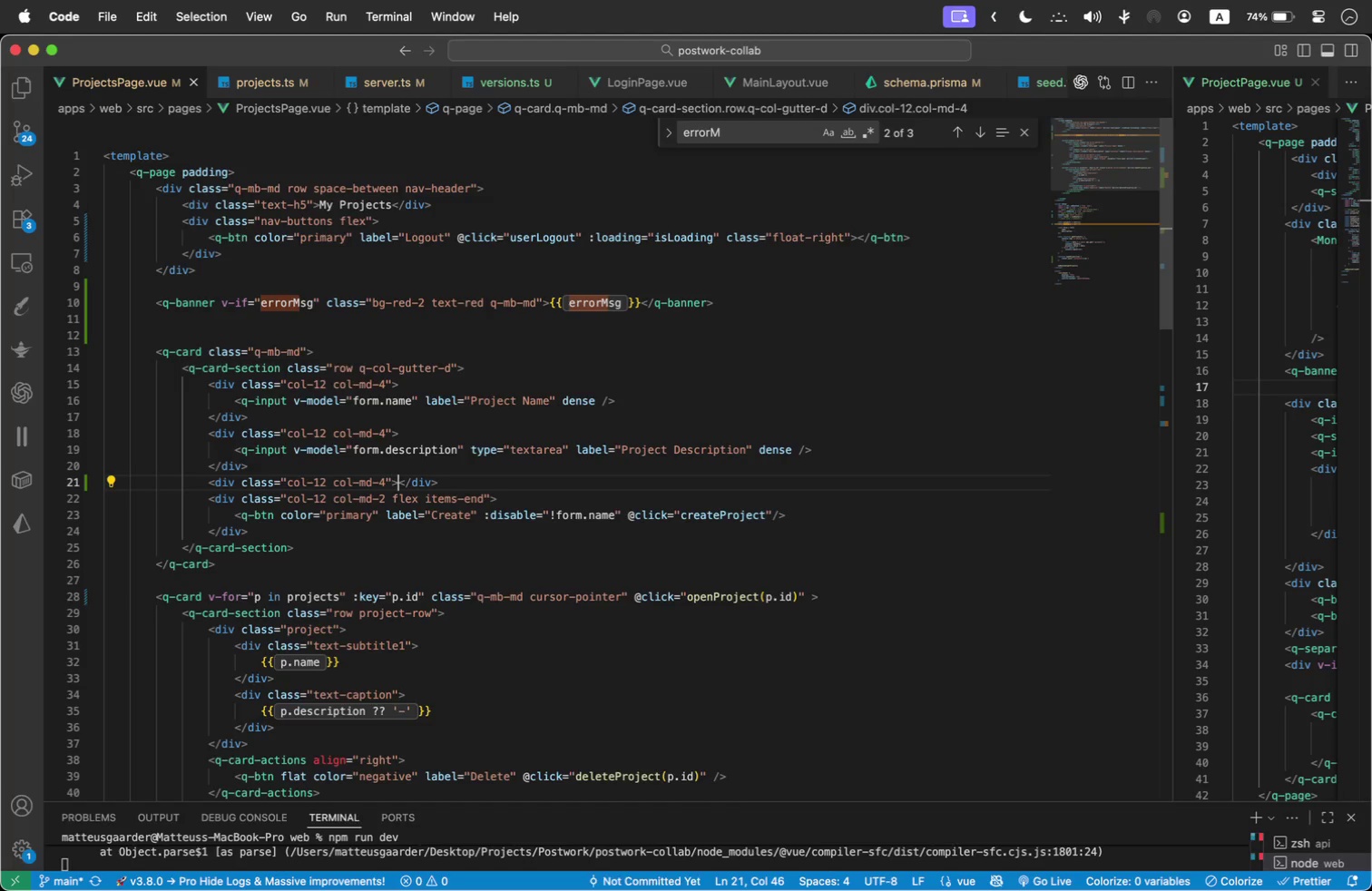 
key(ArrowRight)
 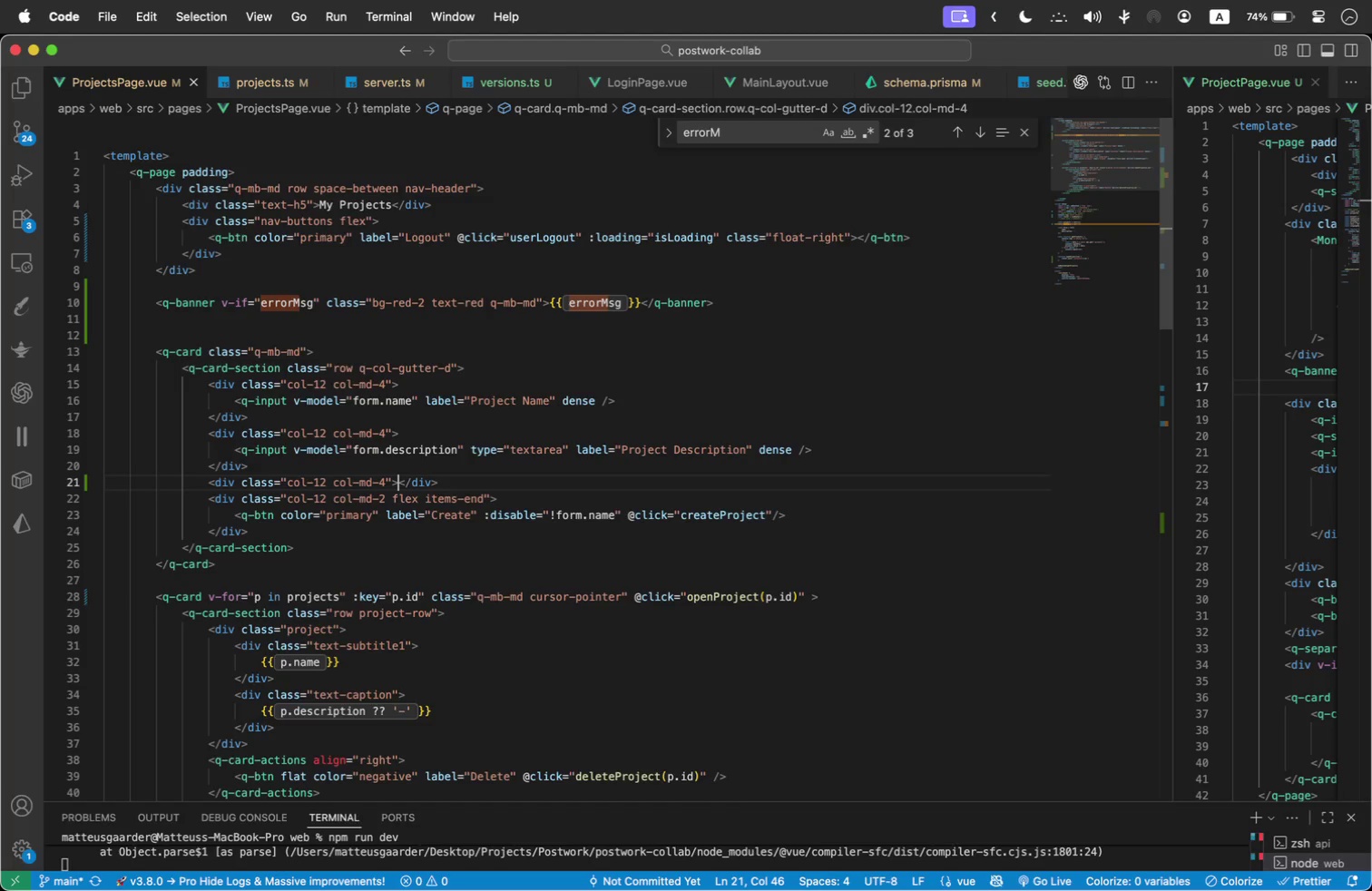 
key(Enter)
 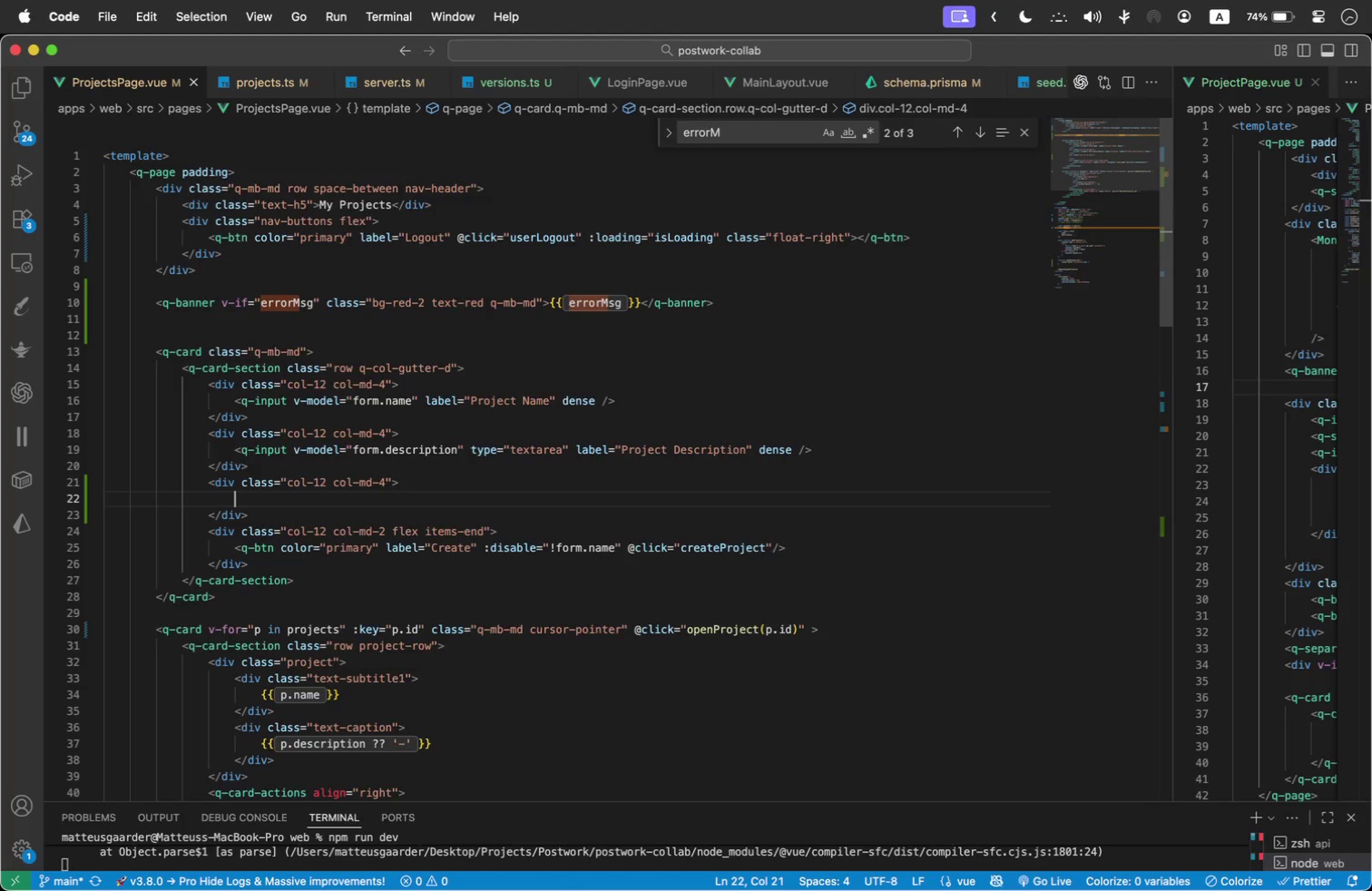 
type(q-select)
 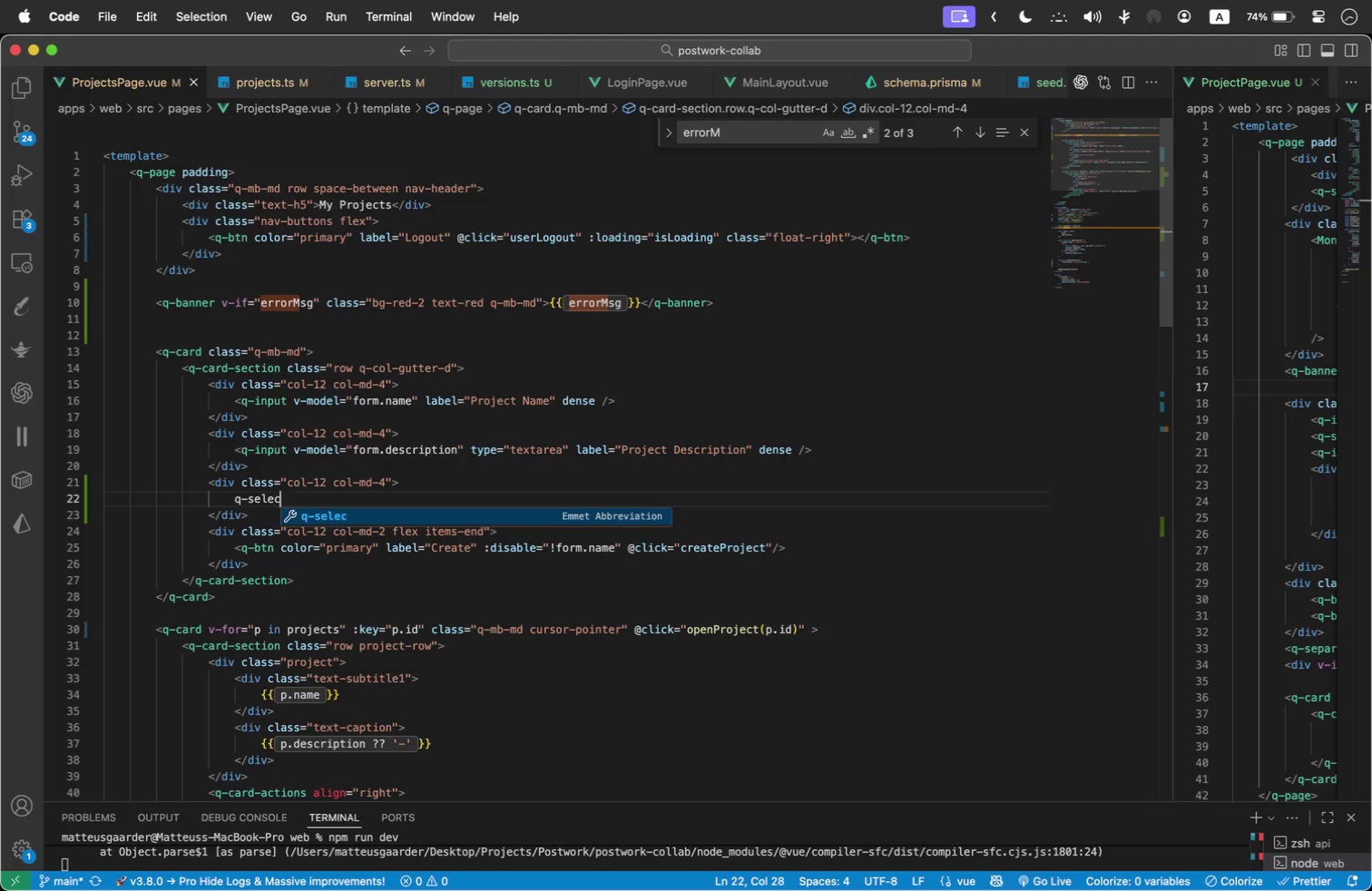 
key(Enter)
 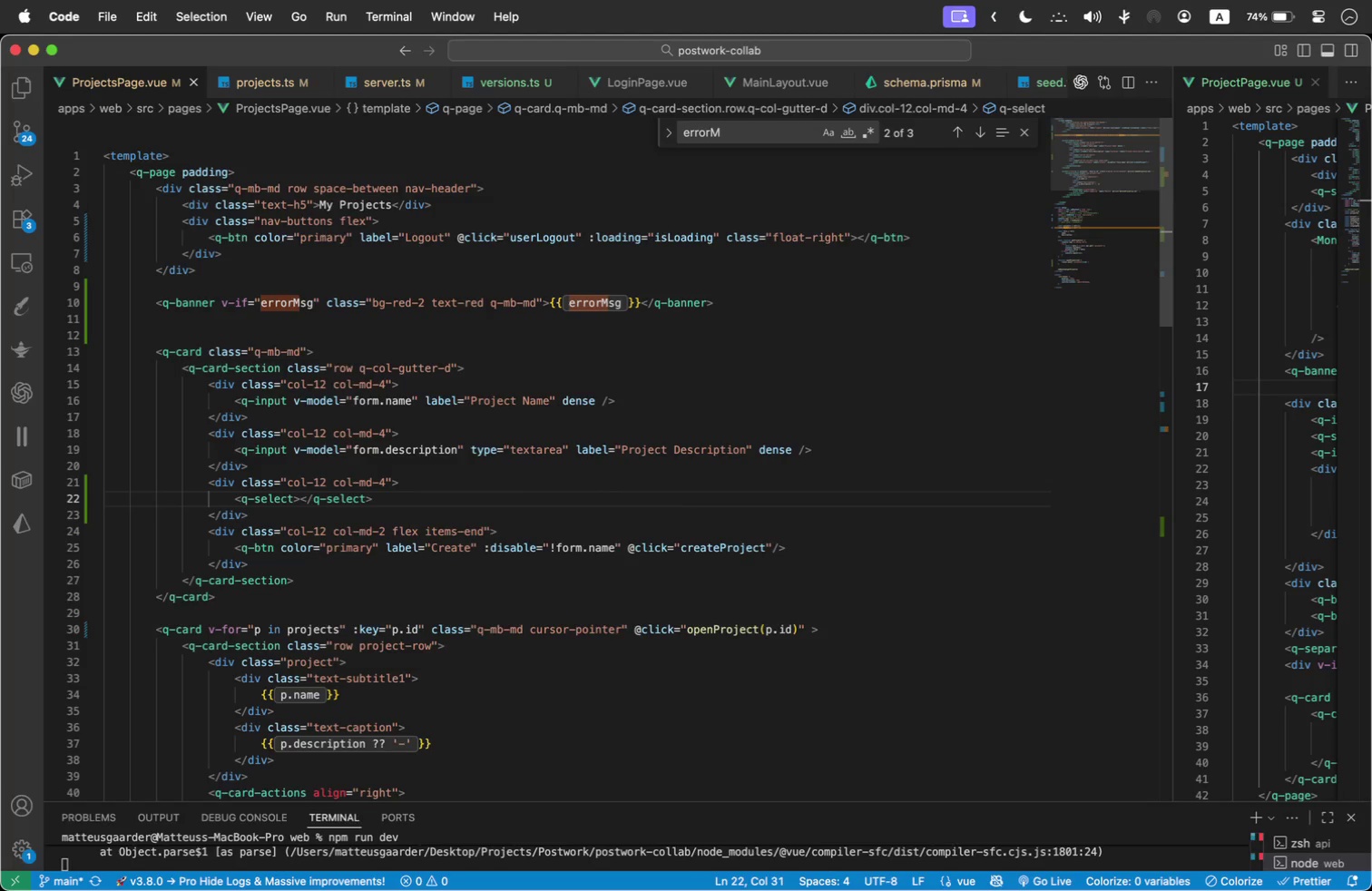 
key(Enter)
 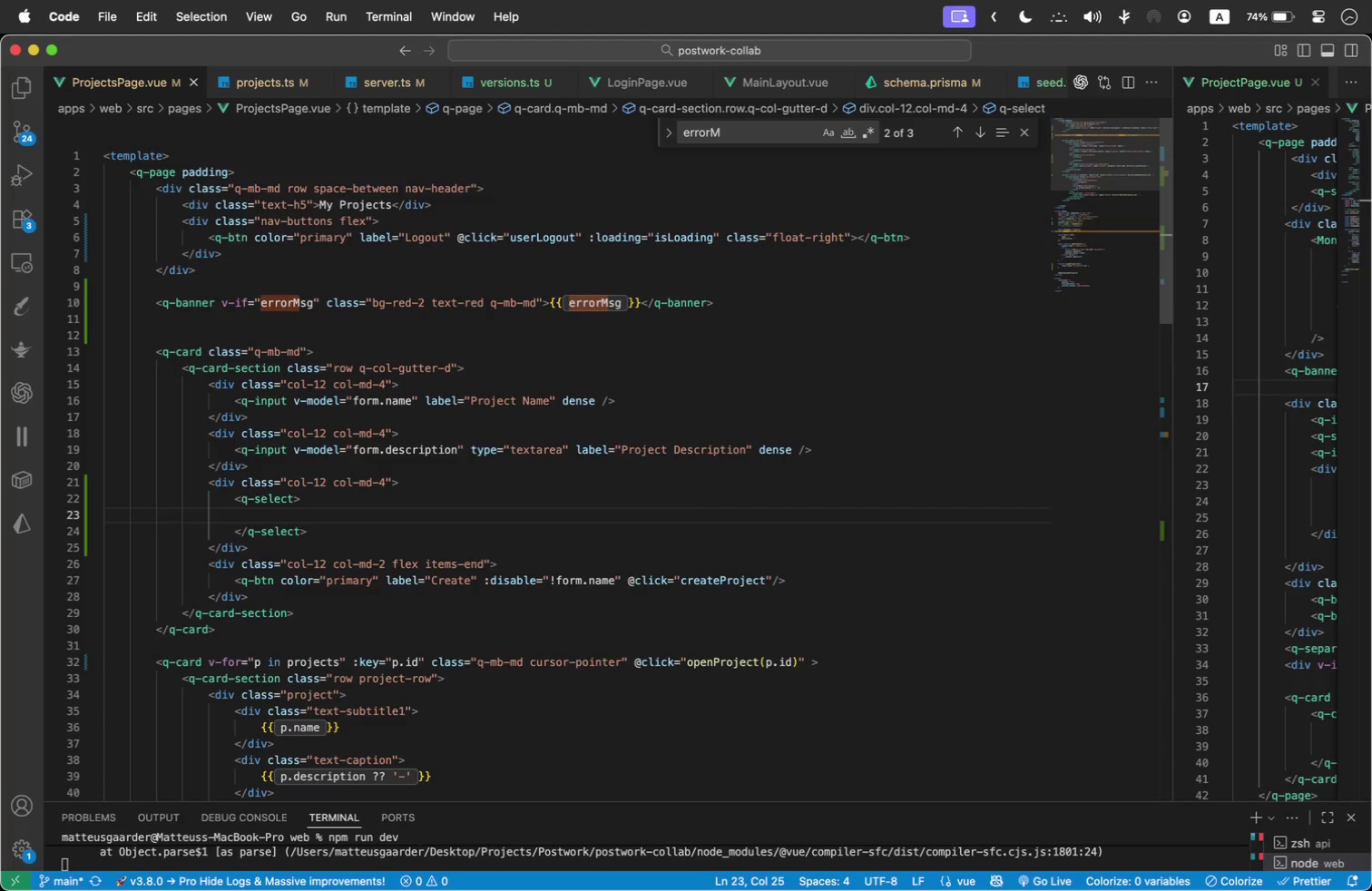 
key(ArrowDown)
 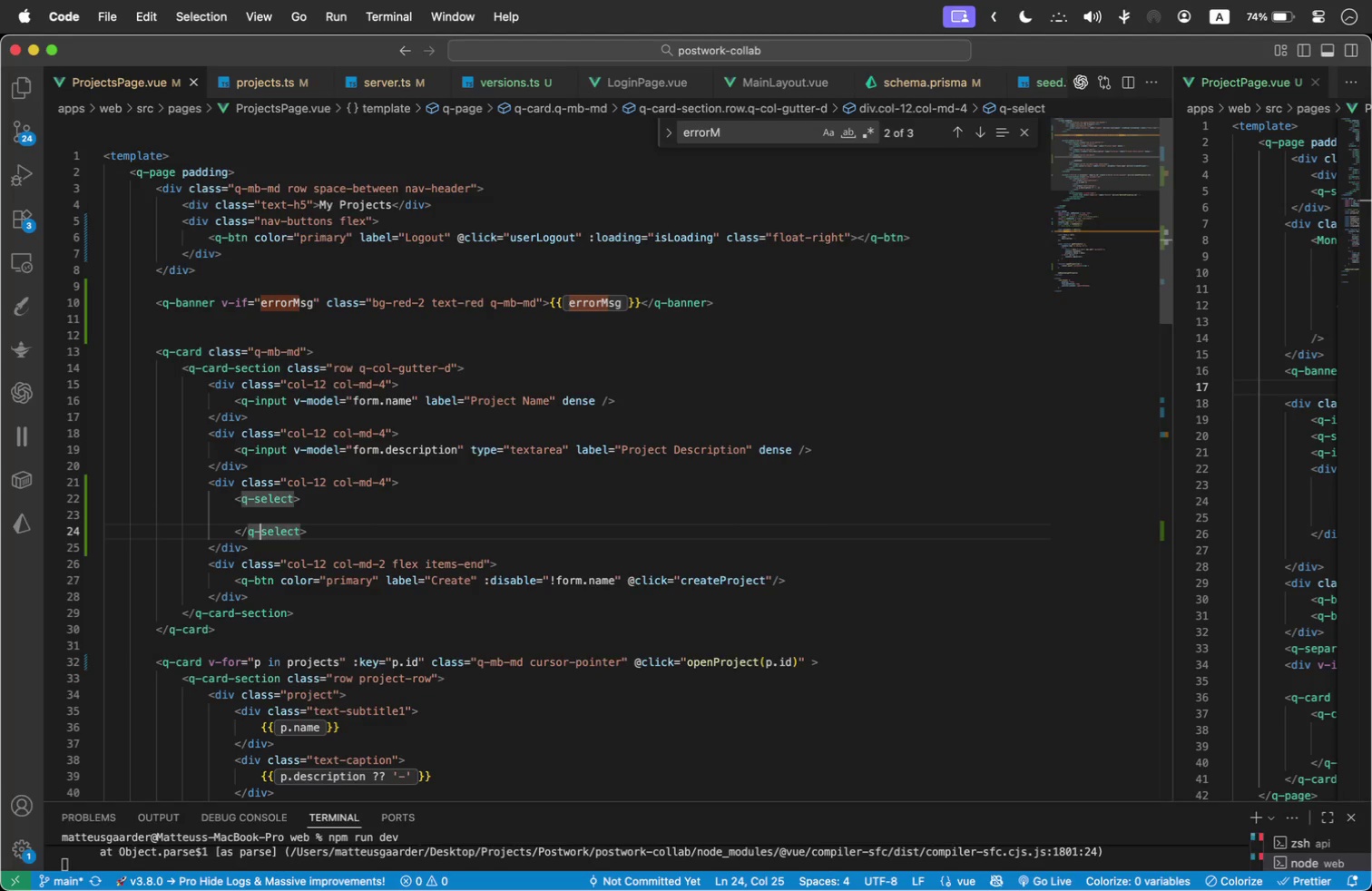 
key(ArrowLeft)
 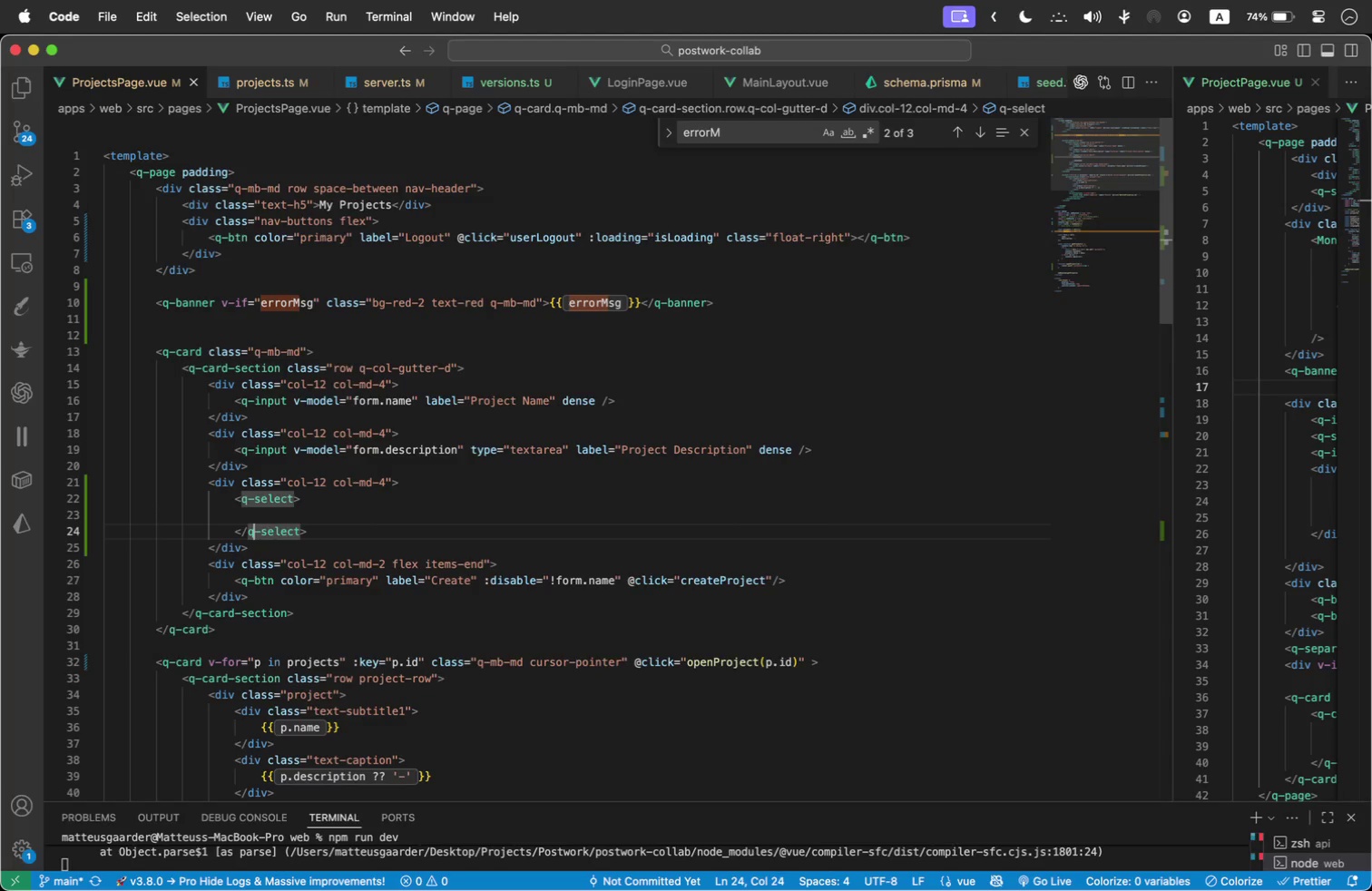 
key(ArrowLeft)
 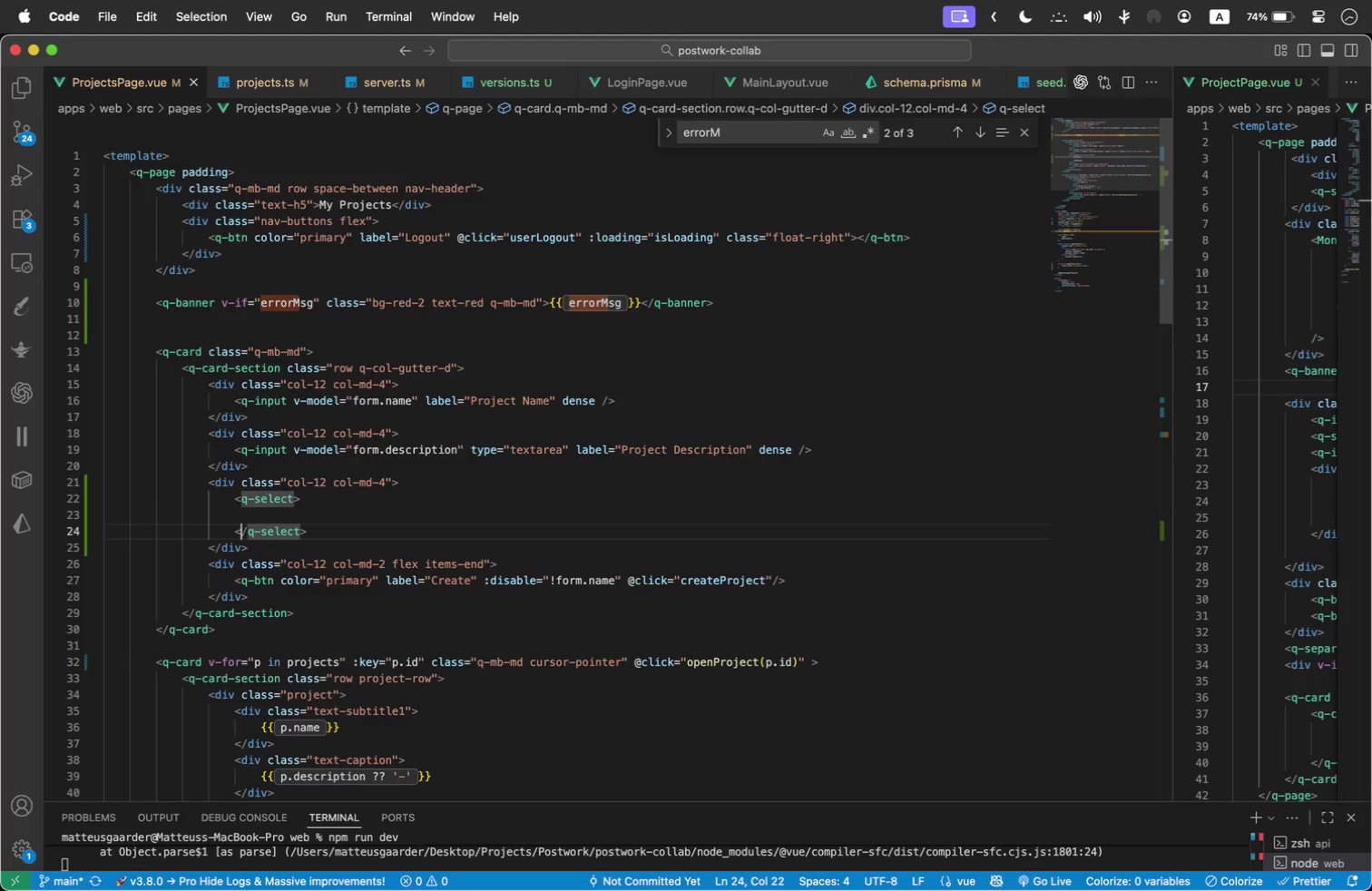 
key(ArrowLeft)
 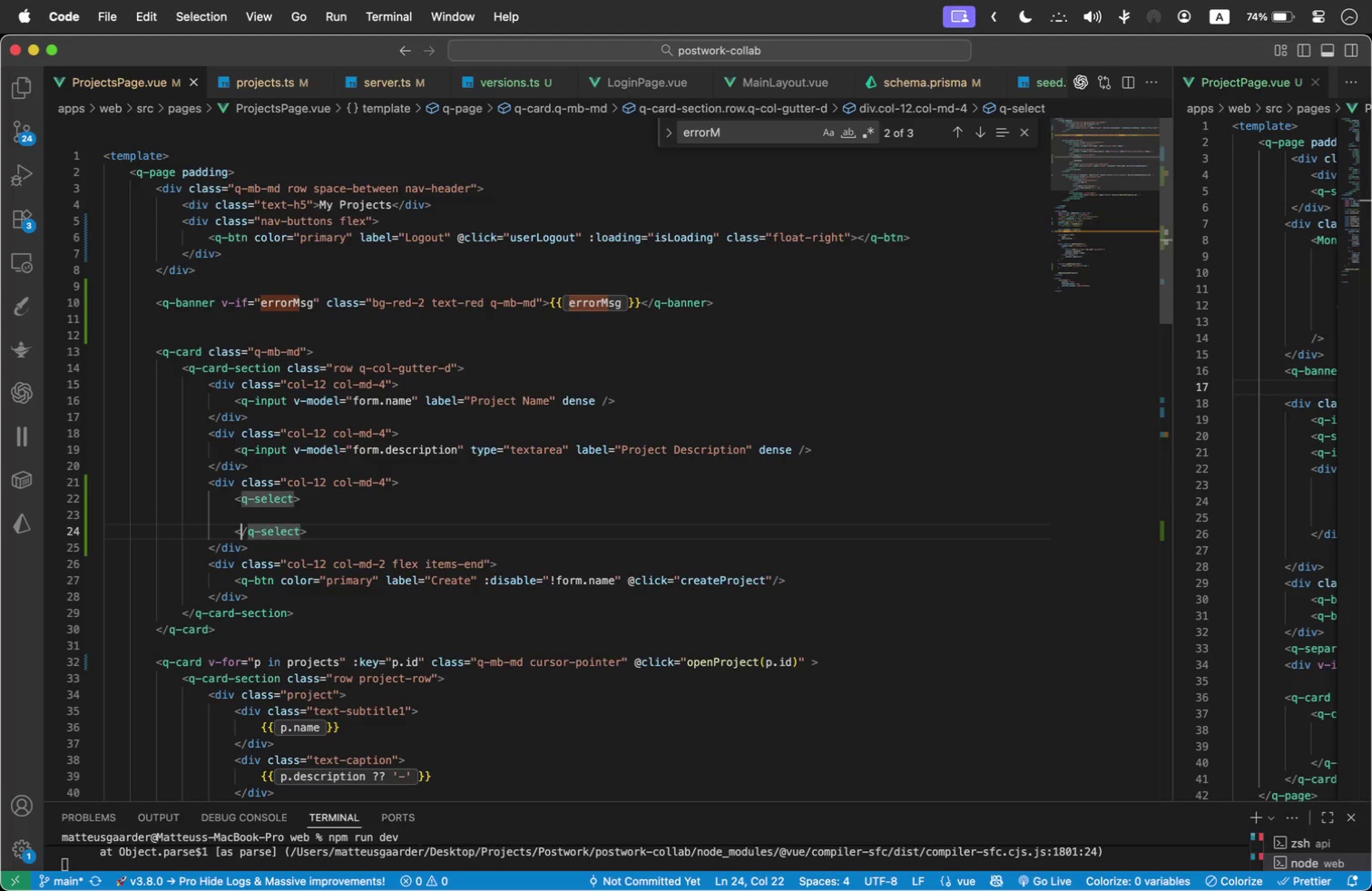 
key(Backspace)
 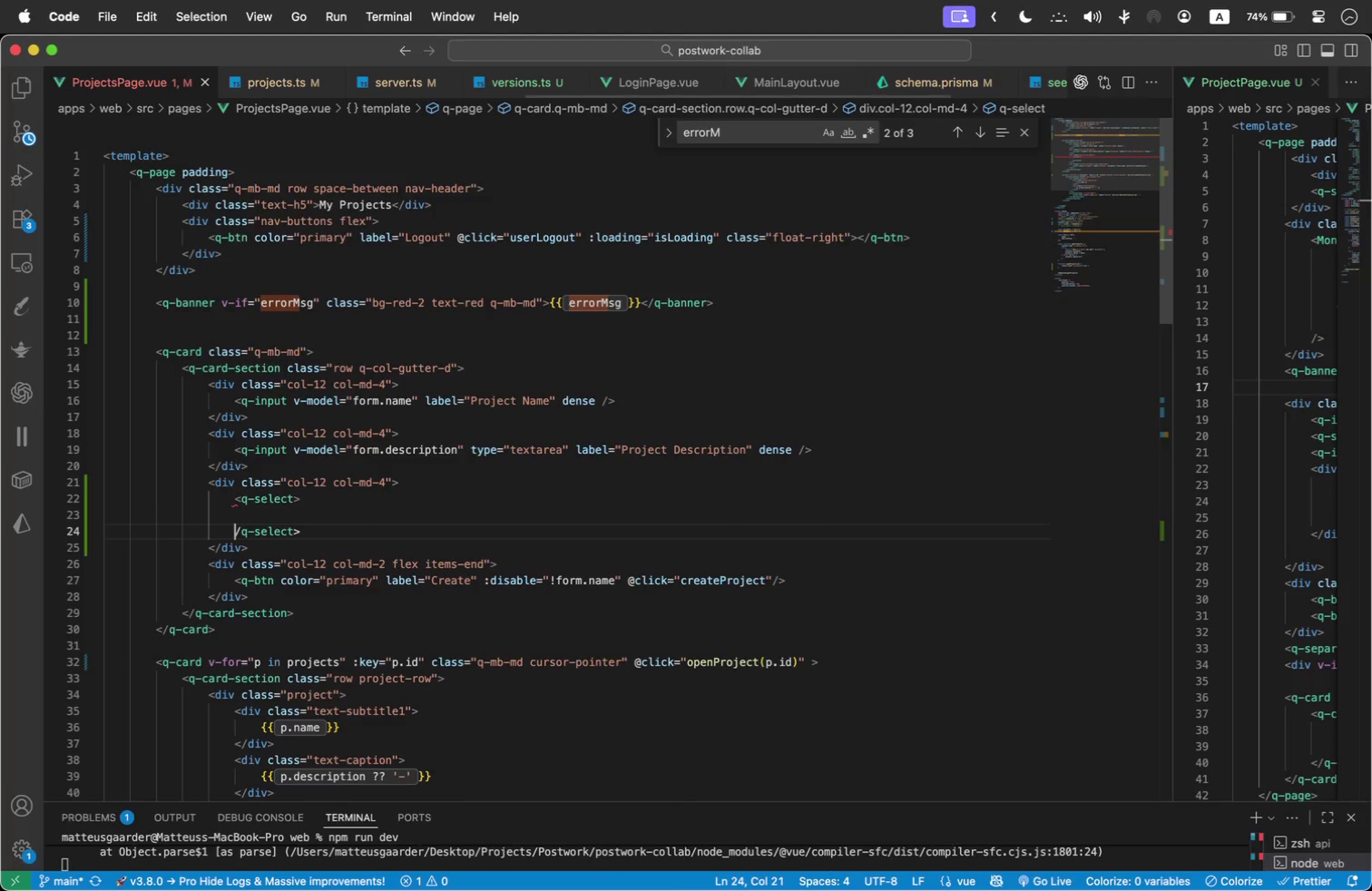 
key(ArrowRight)
 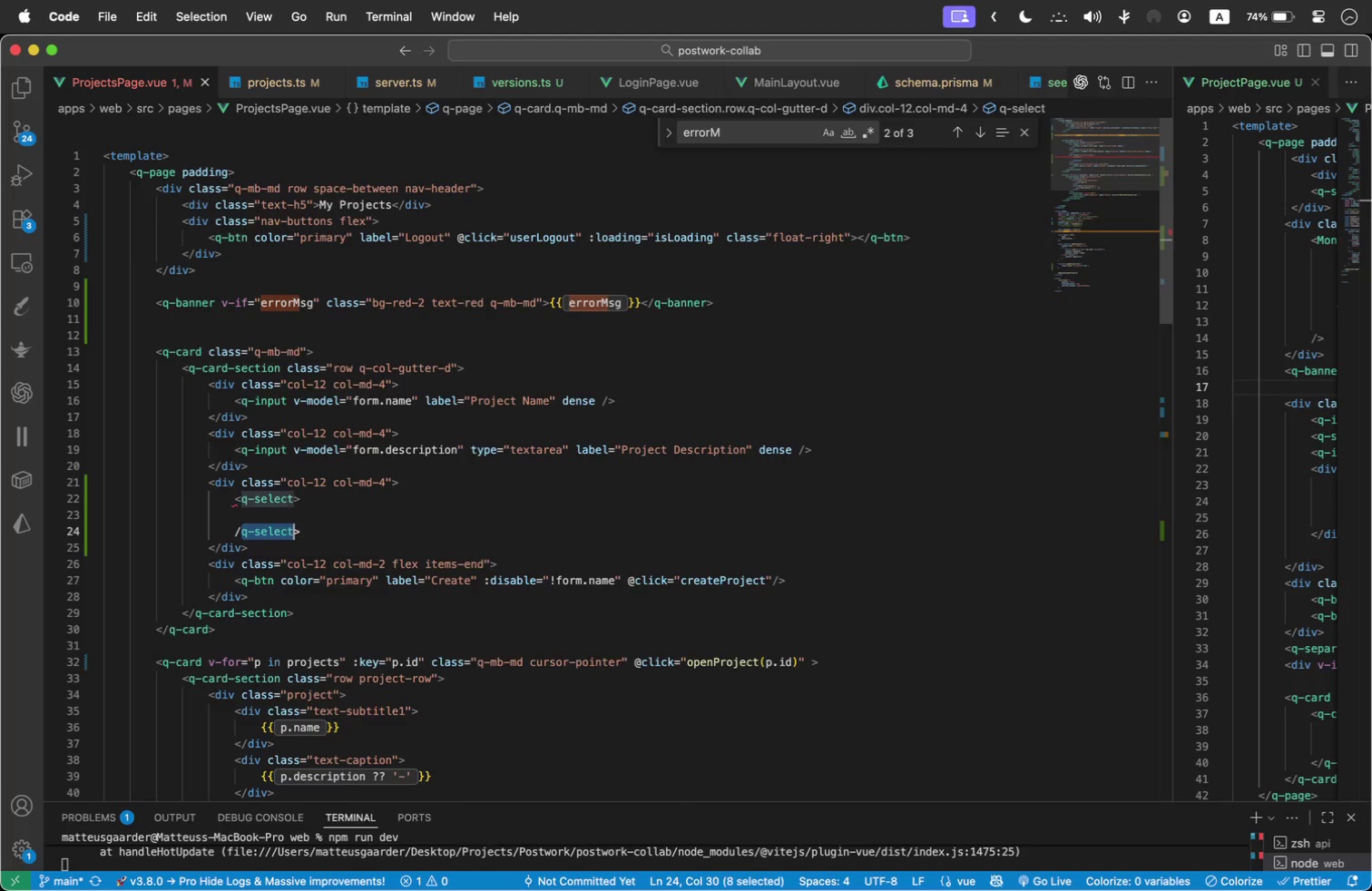 
hold_key(key=ArrowRight, duration=1.08)
 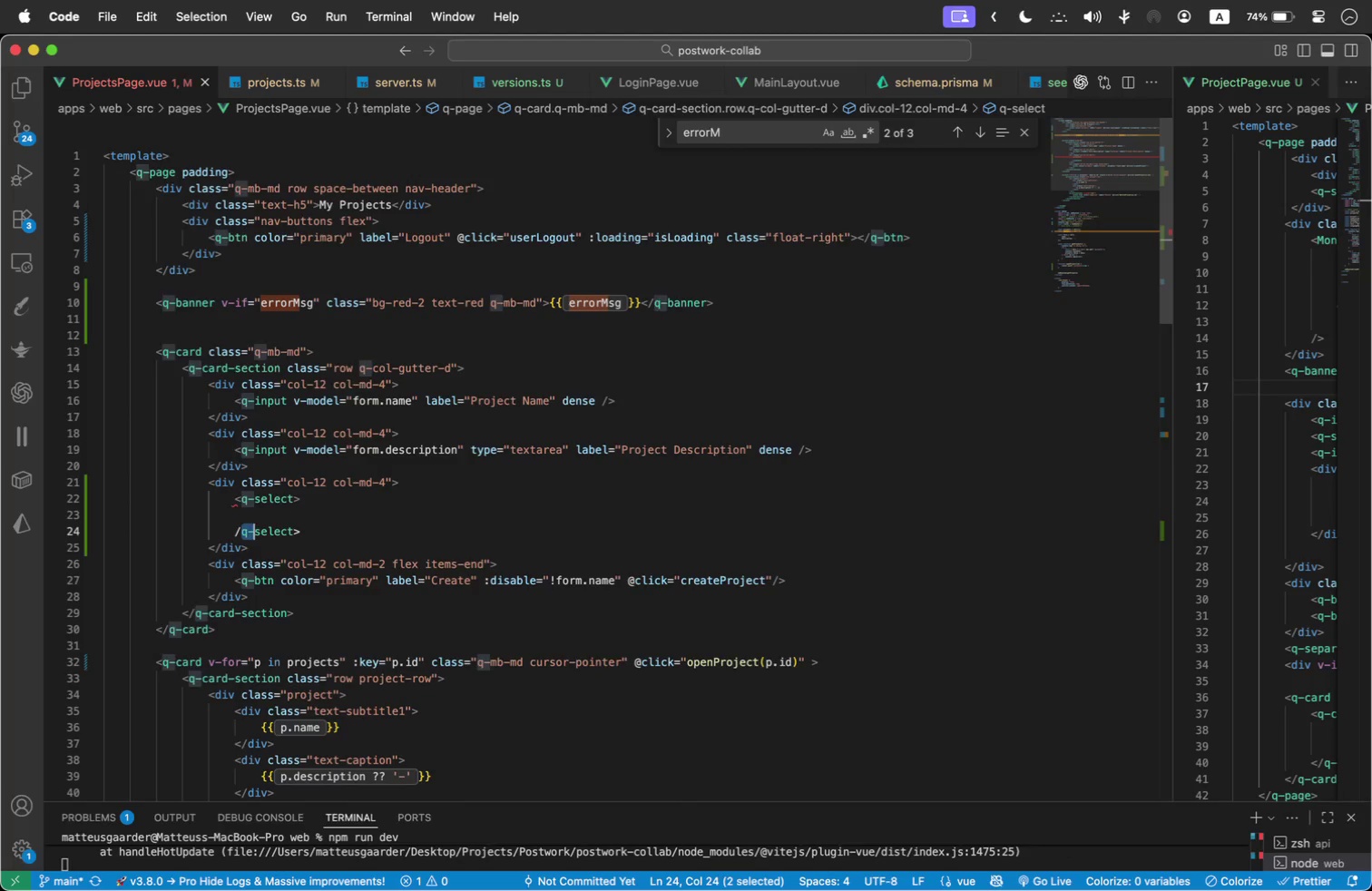 
key(Shift+ArrowRight)
 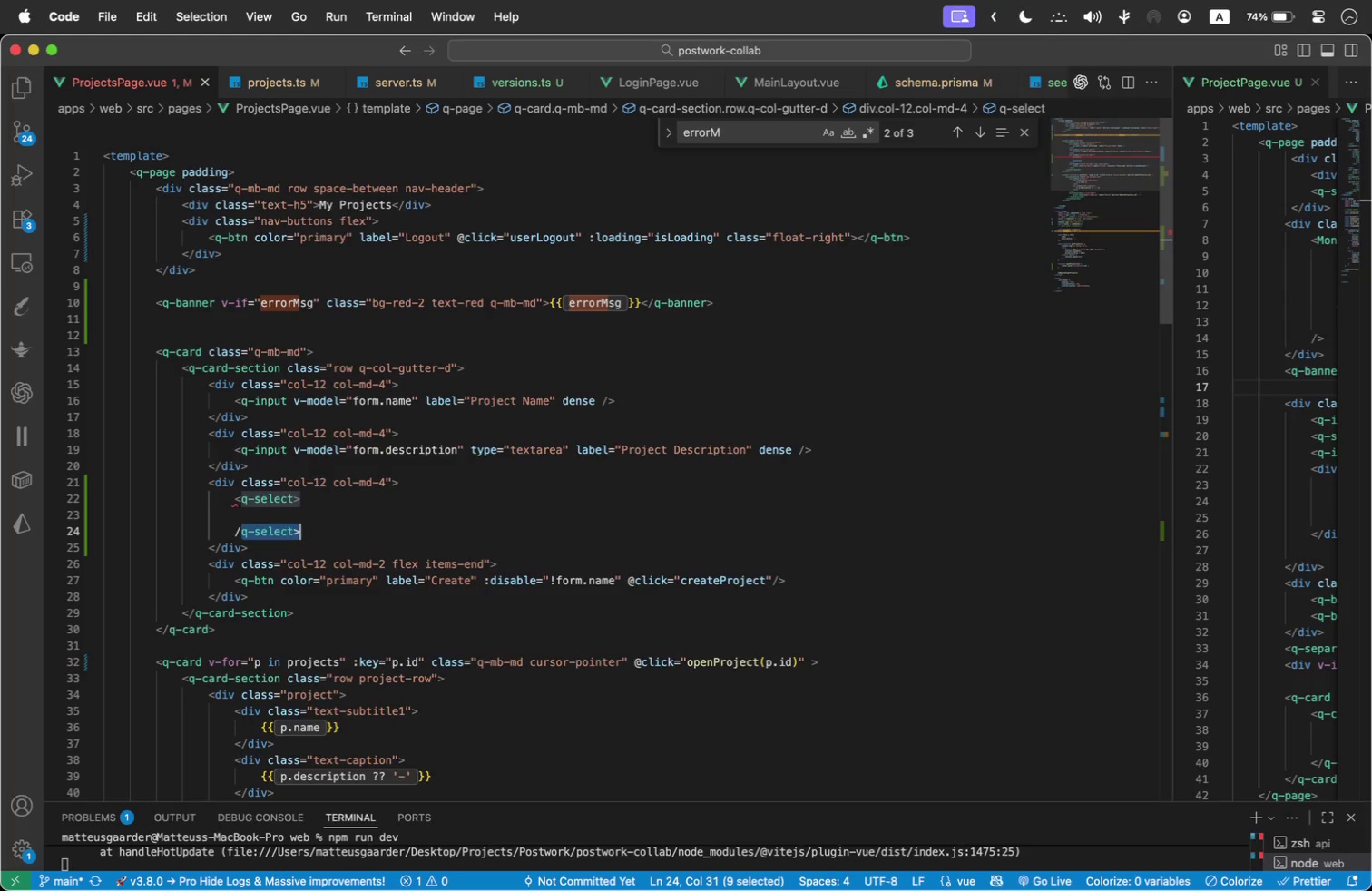 
key(Shift+ArrowLeft)
 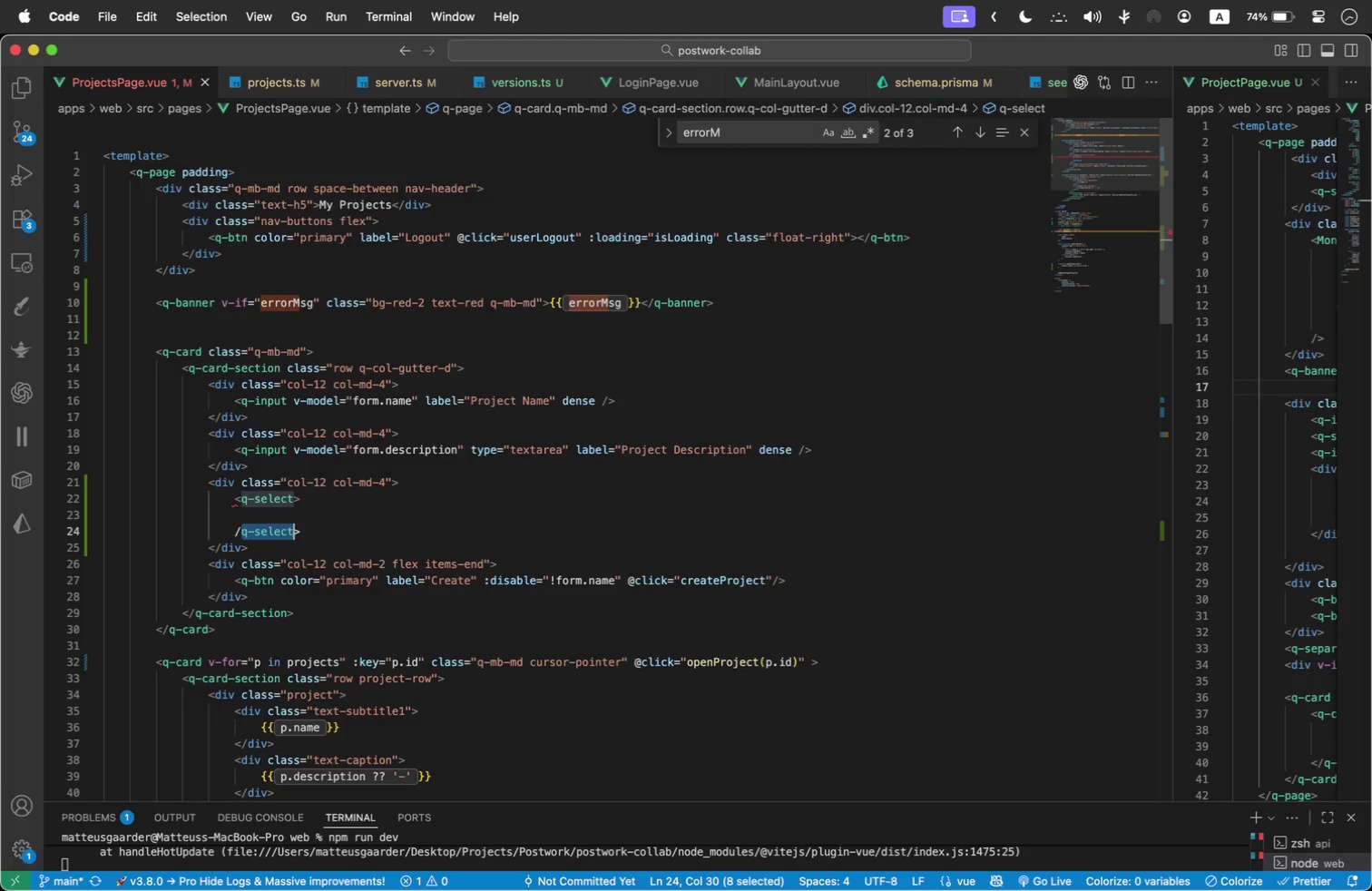 
key(Backspace)
 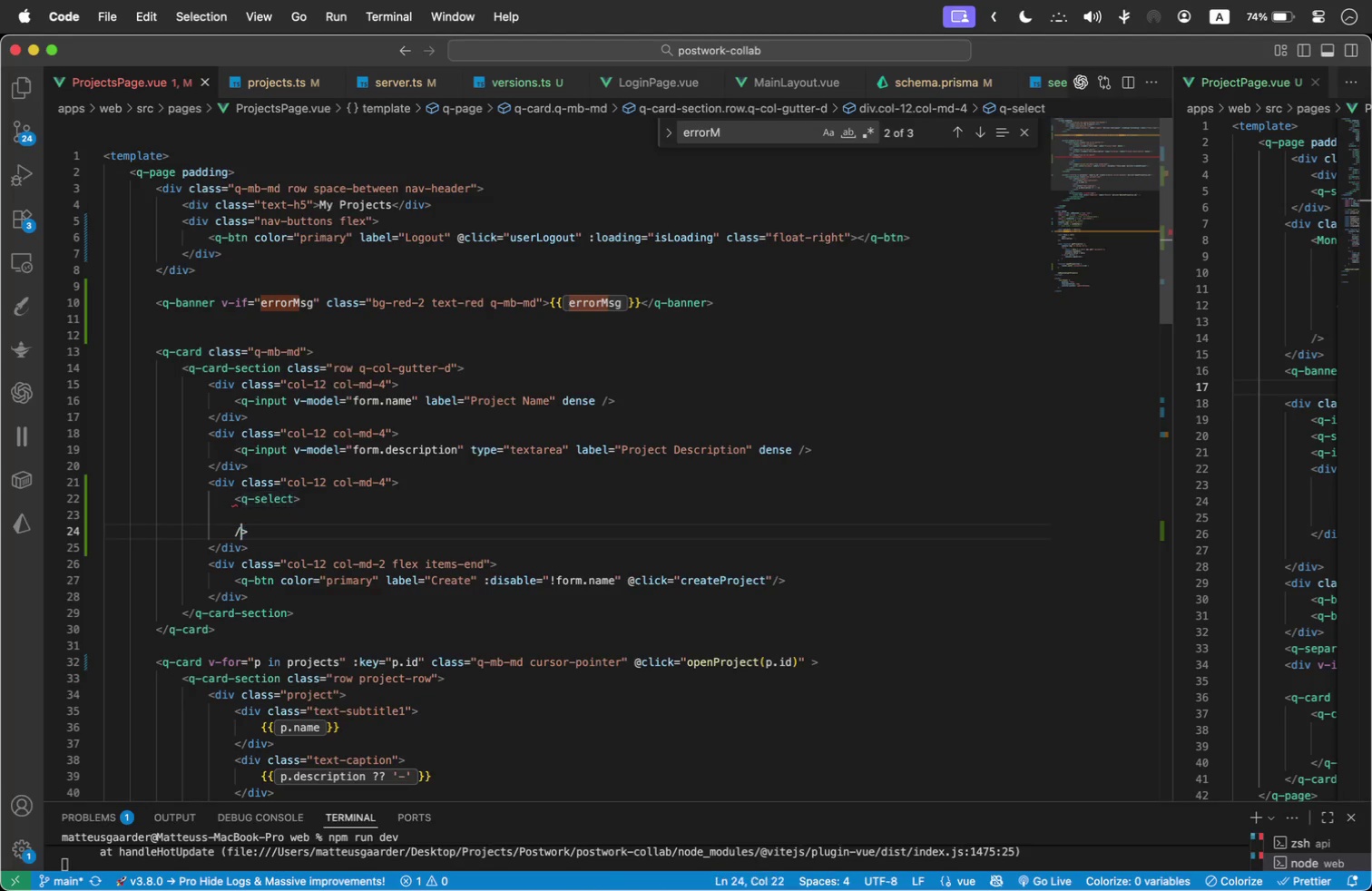 
key(ArrowLeft)
 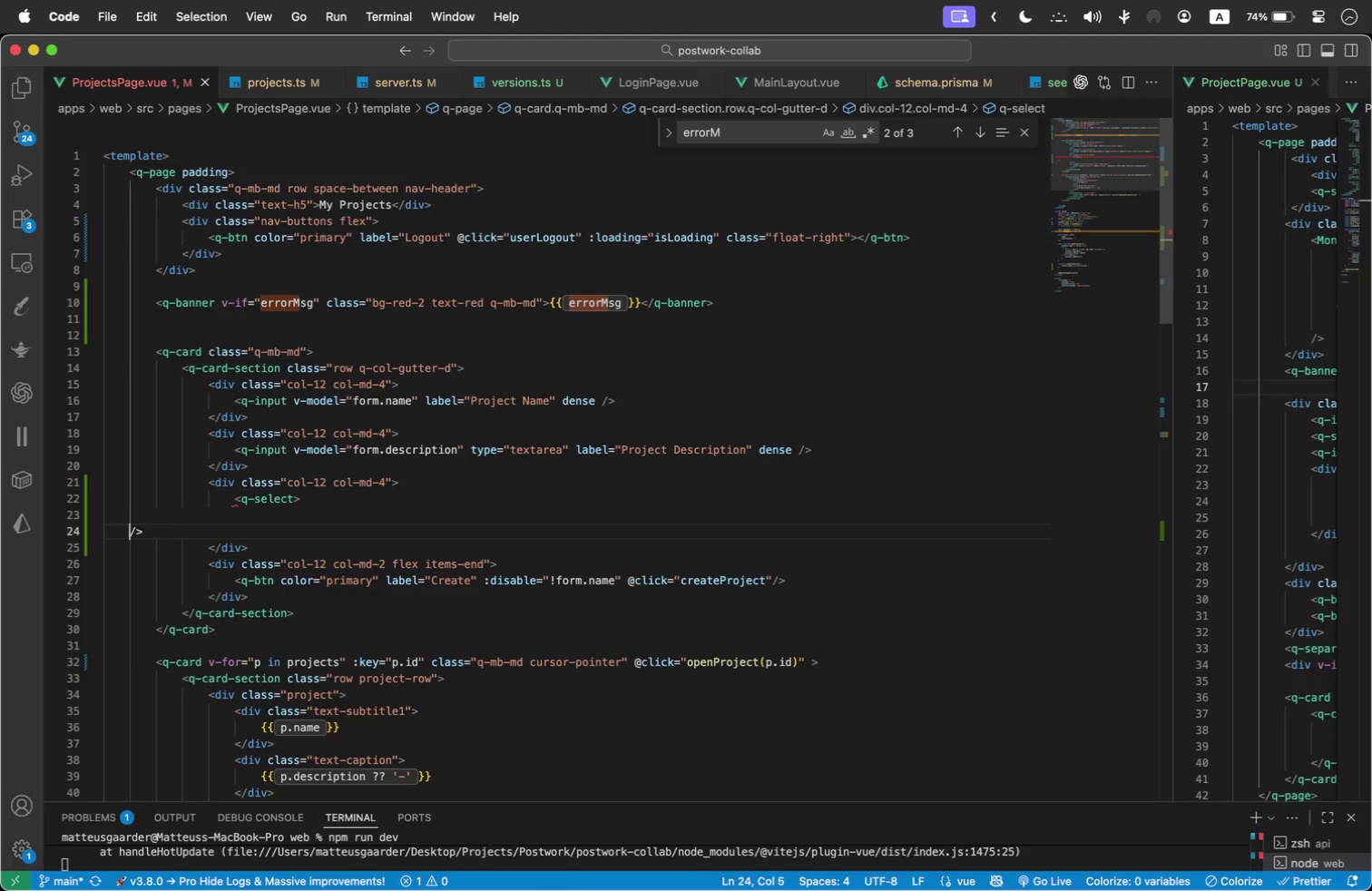 
hold_key(key=Backspace, duration=0.86)
 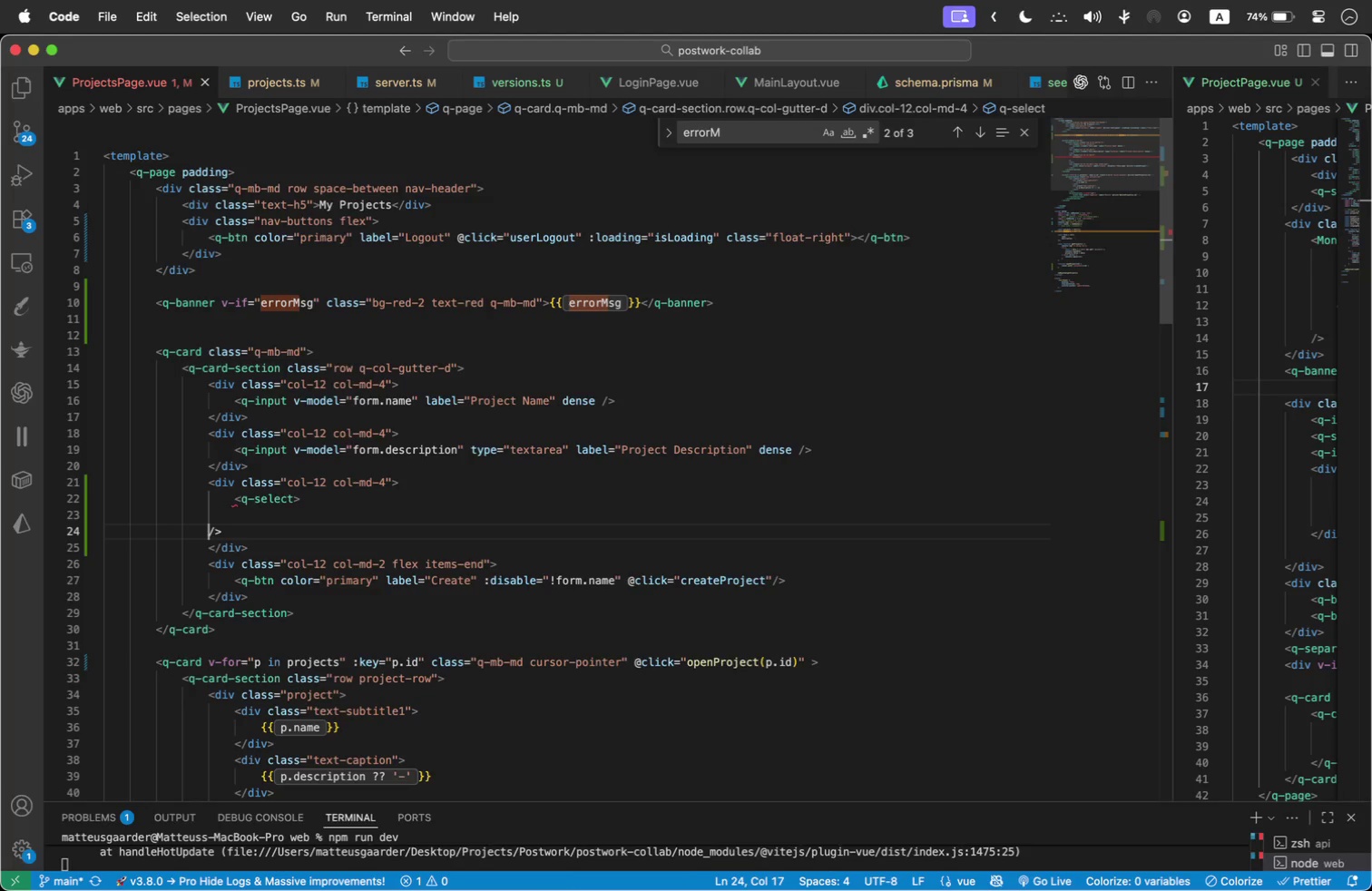 
key(Backspace)
 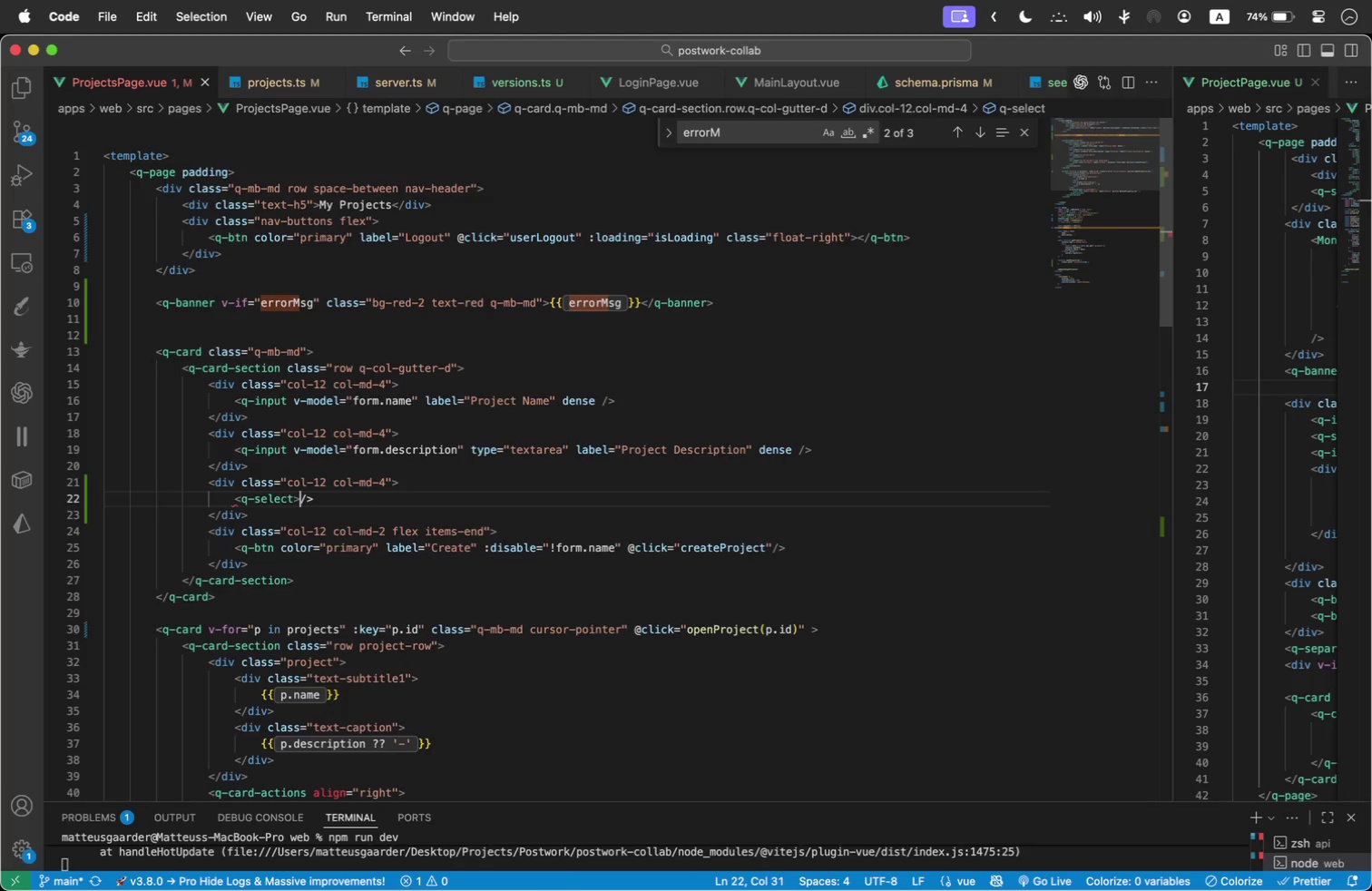 
key(Backspace)
 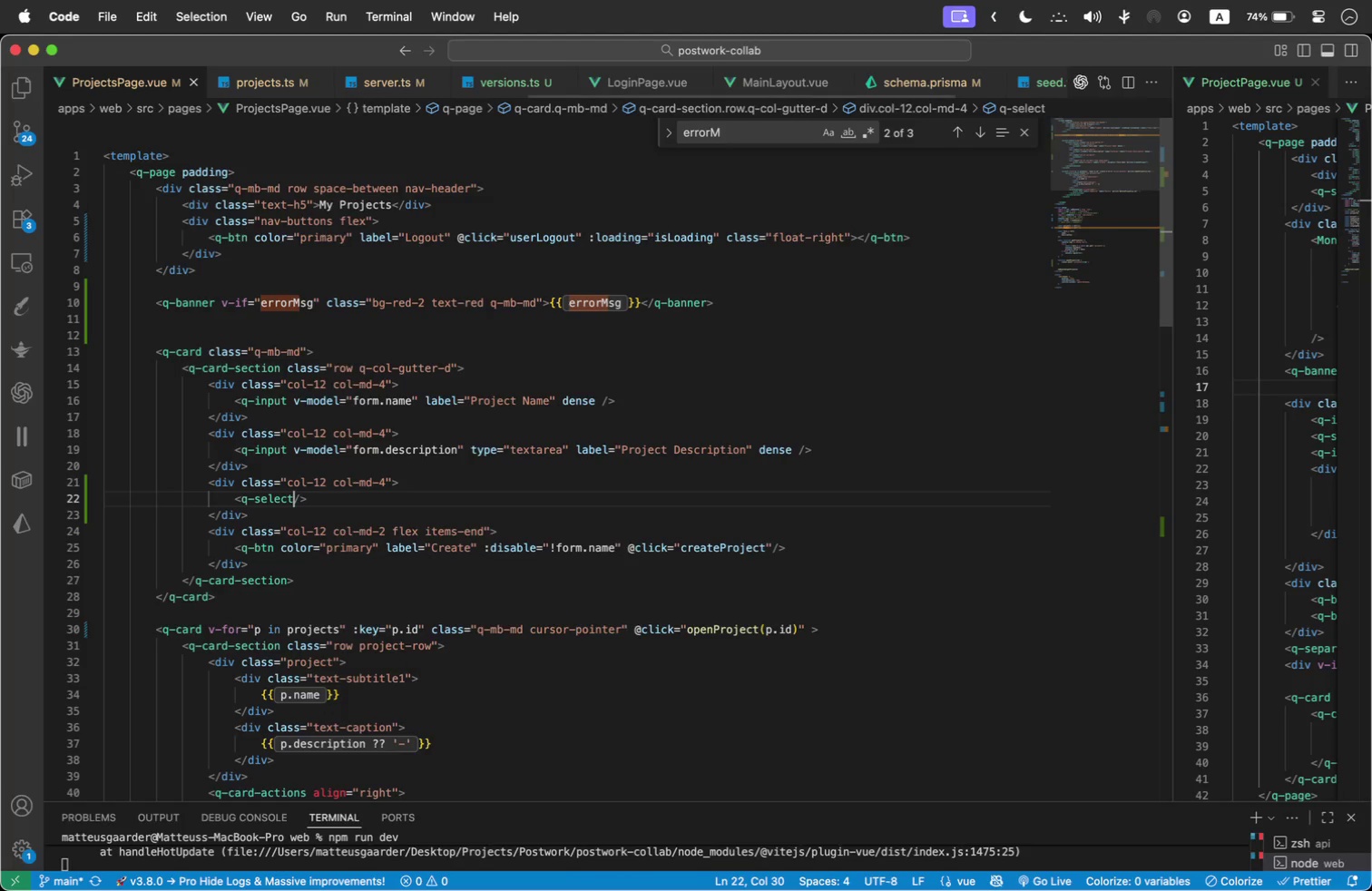 
key(Enter)
 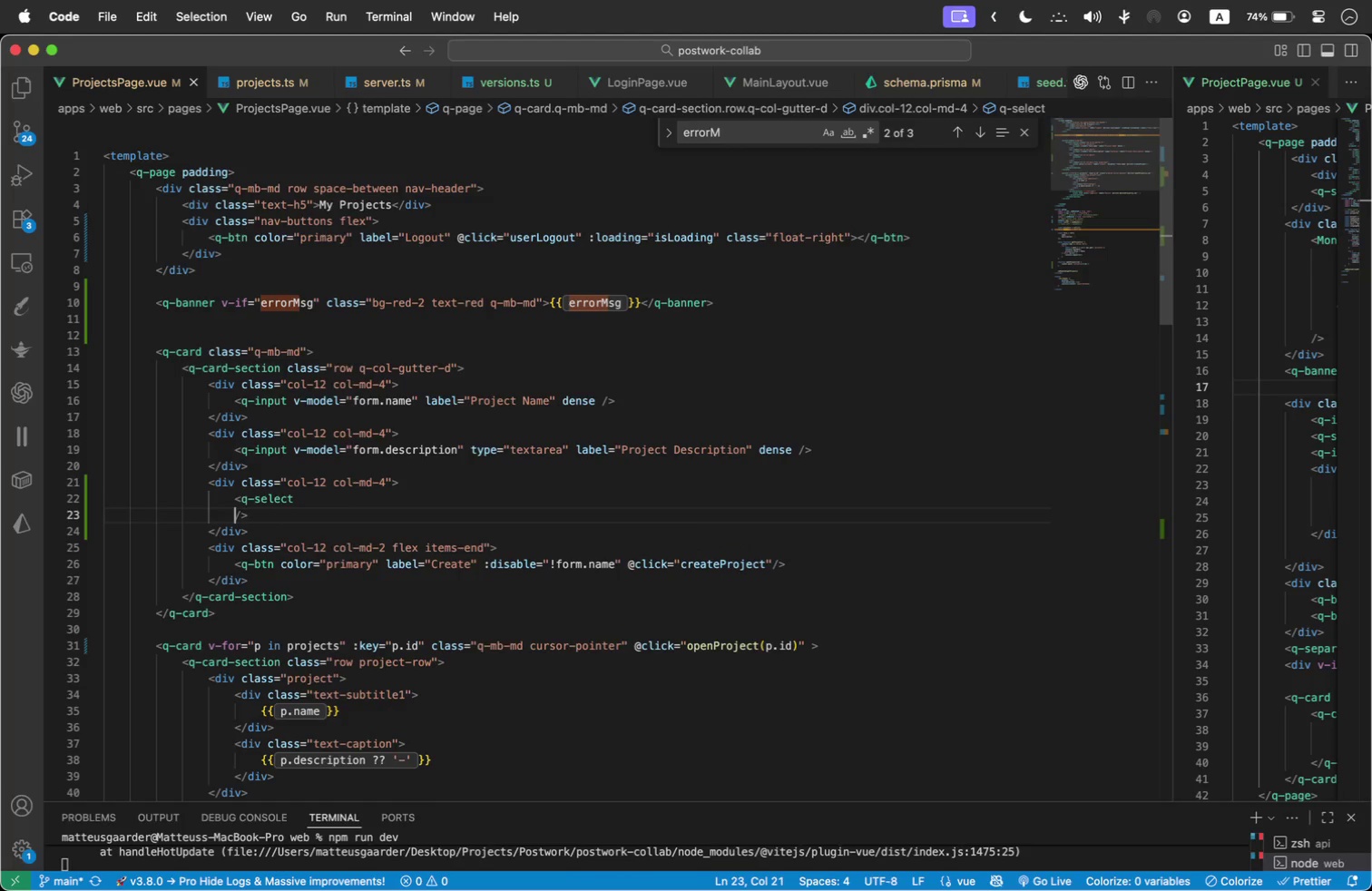 
type(v-model)
 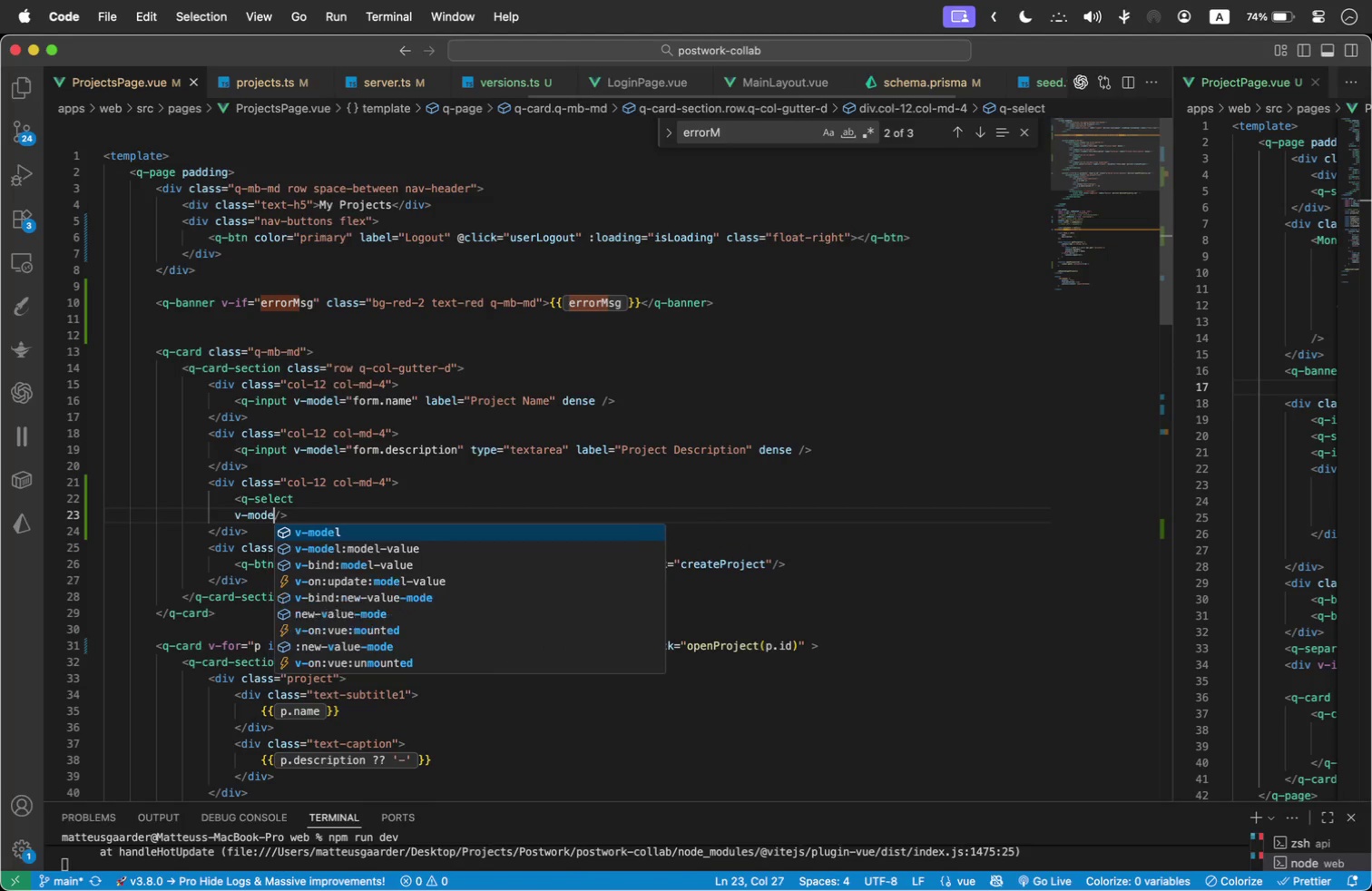 
key(Enter)
 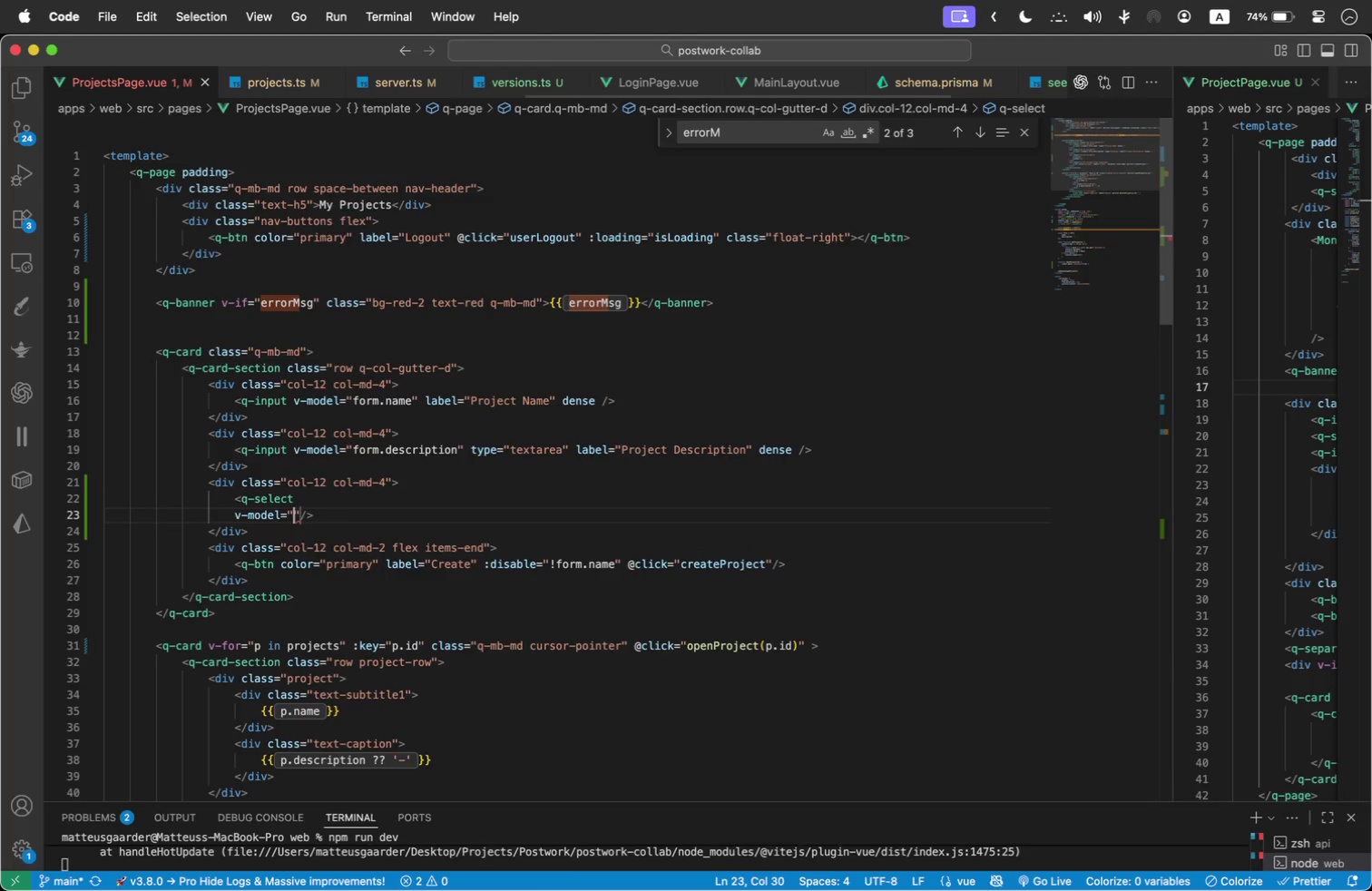 
type(=)
key(Backspace)
type(form.language)
 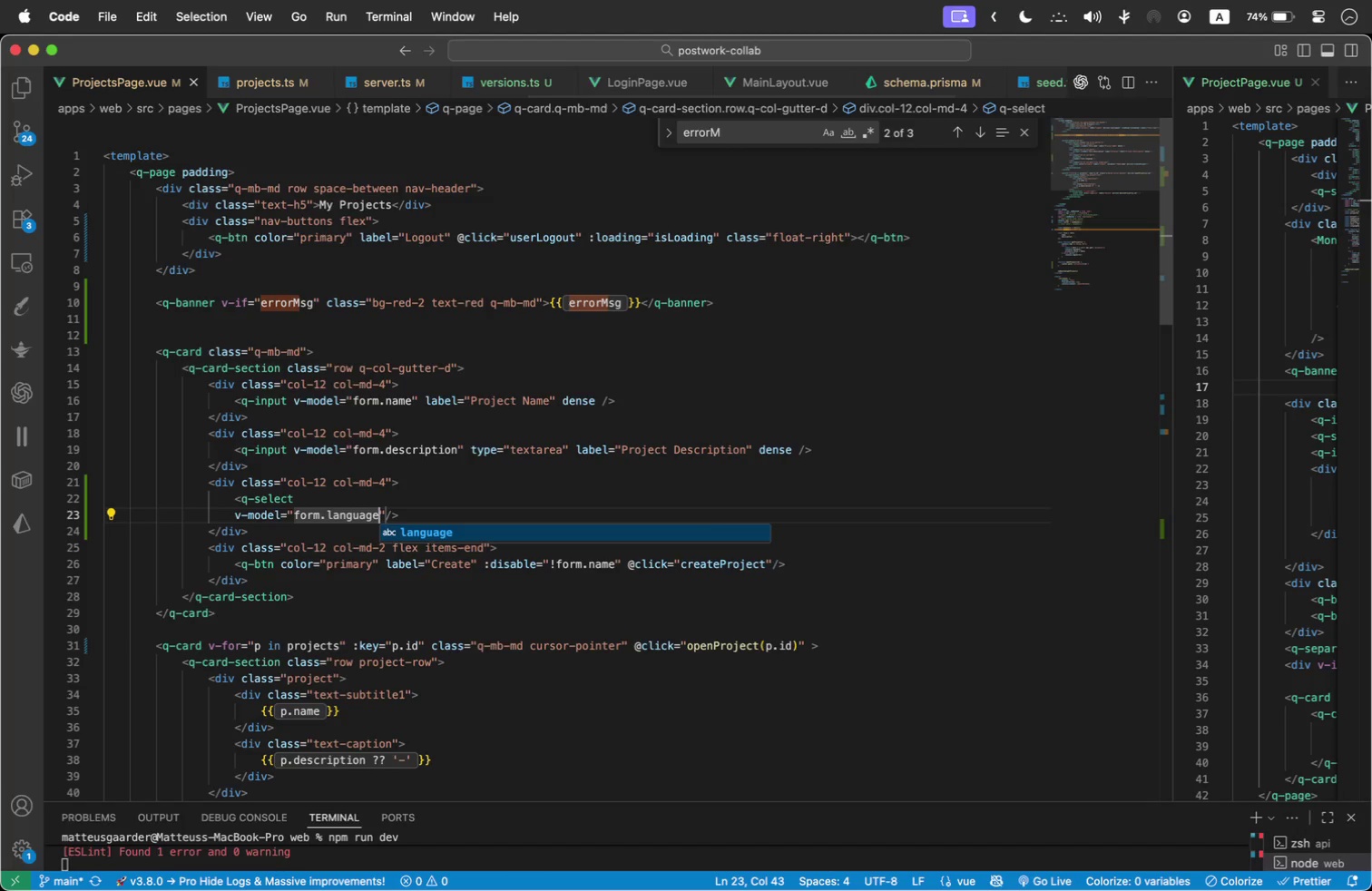 
key(Enter)
 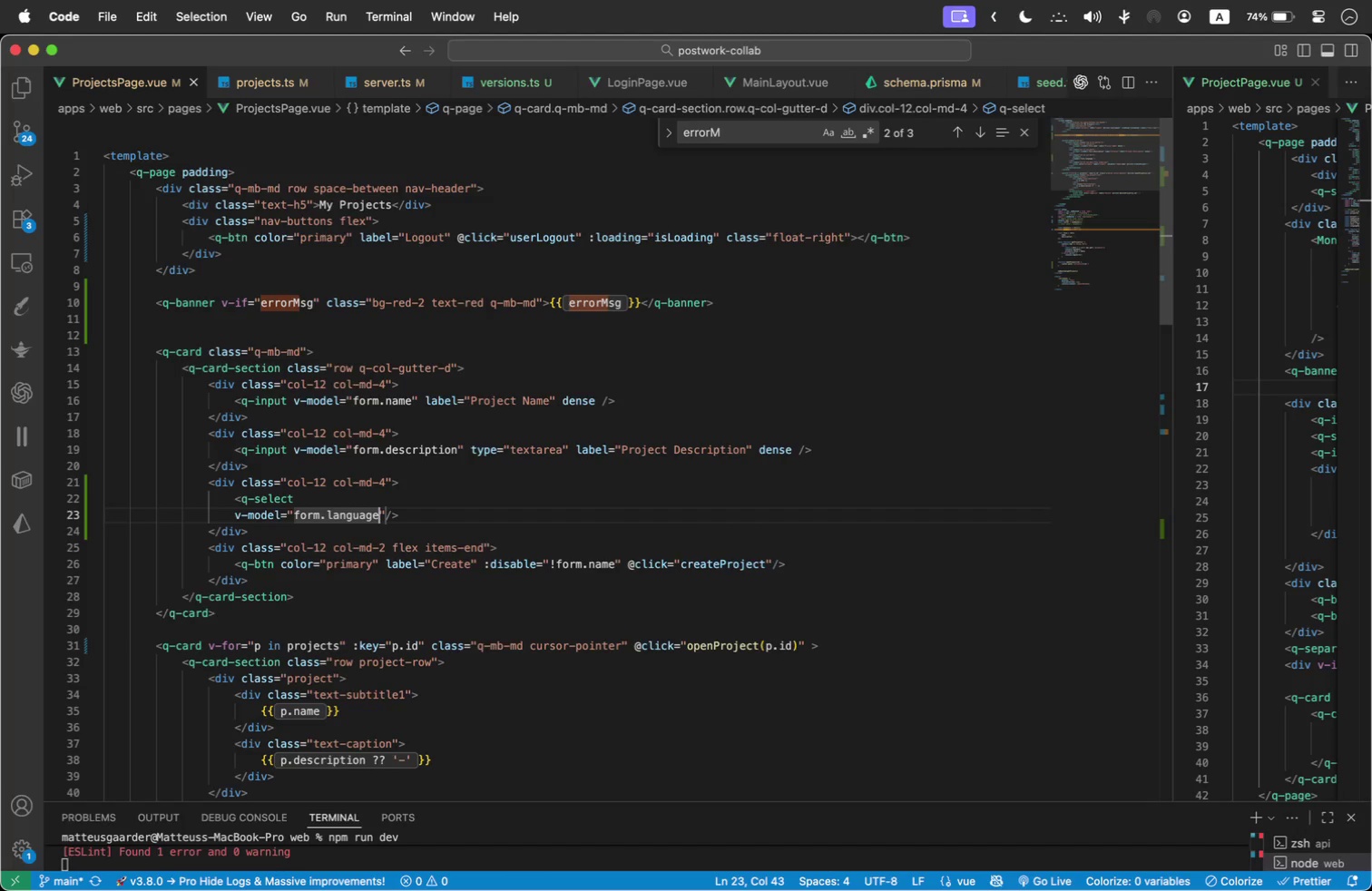 
key(ArrowRight)
 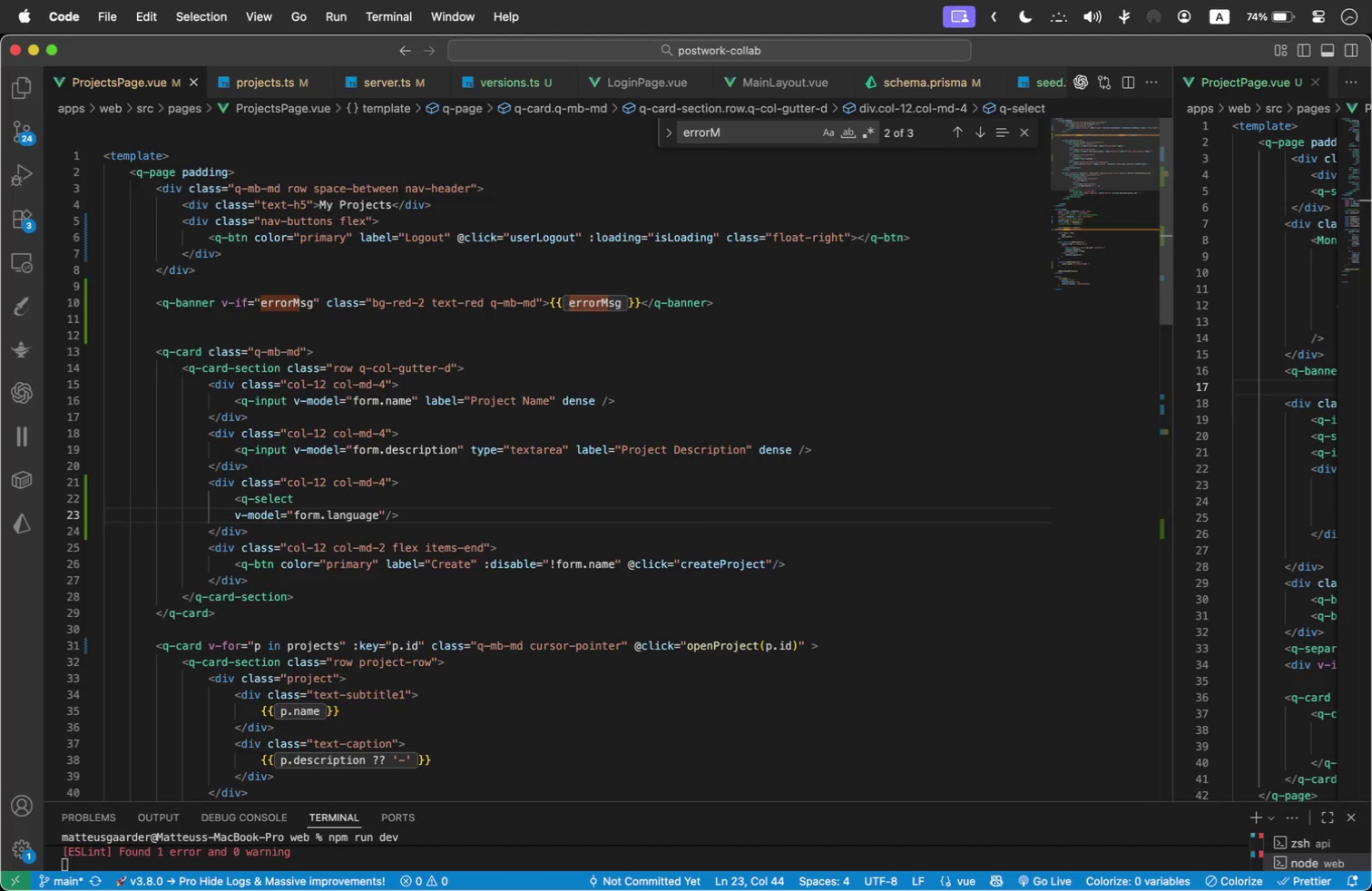 
key(Enter)
 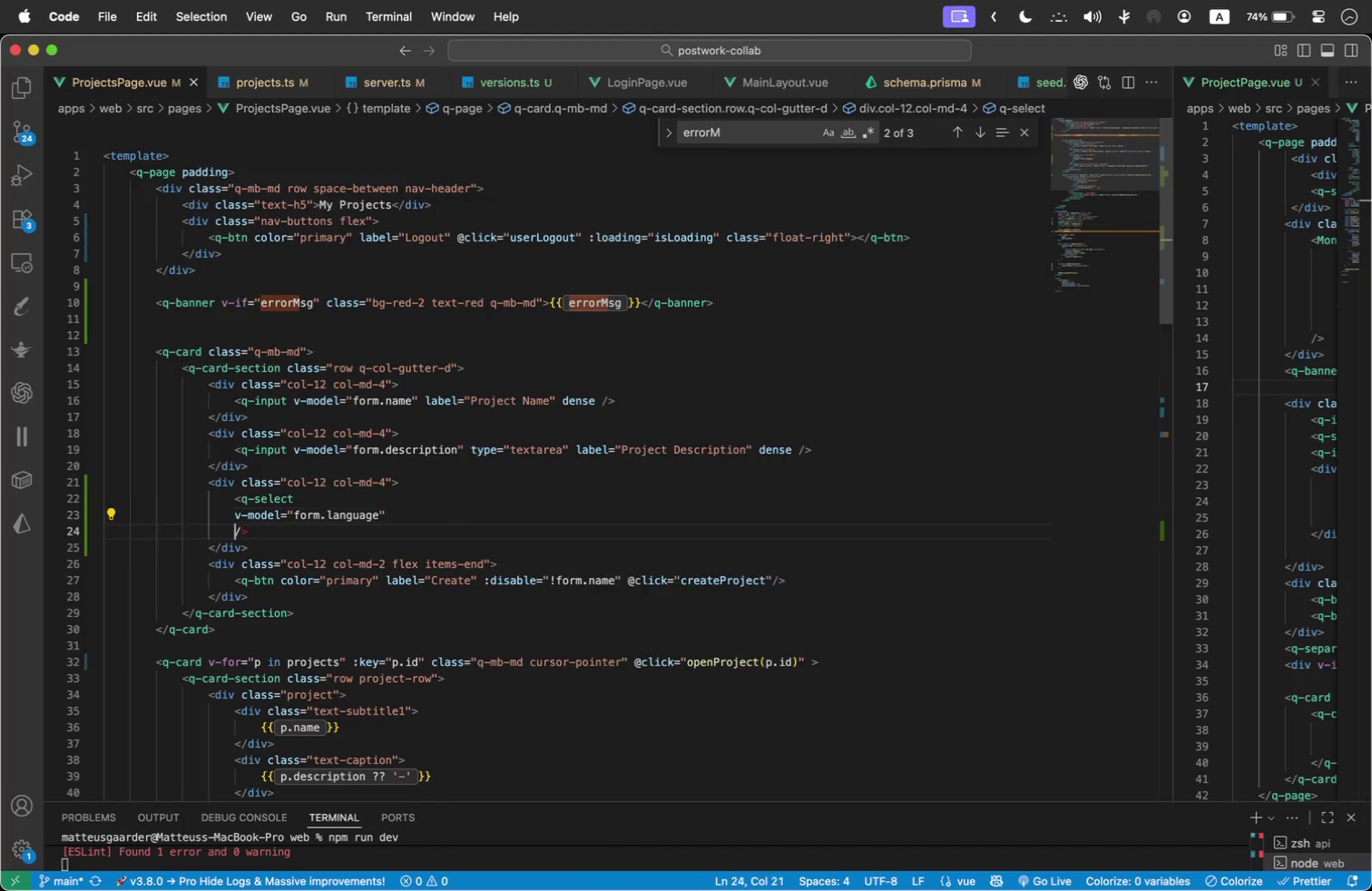 
type(:options=")
 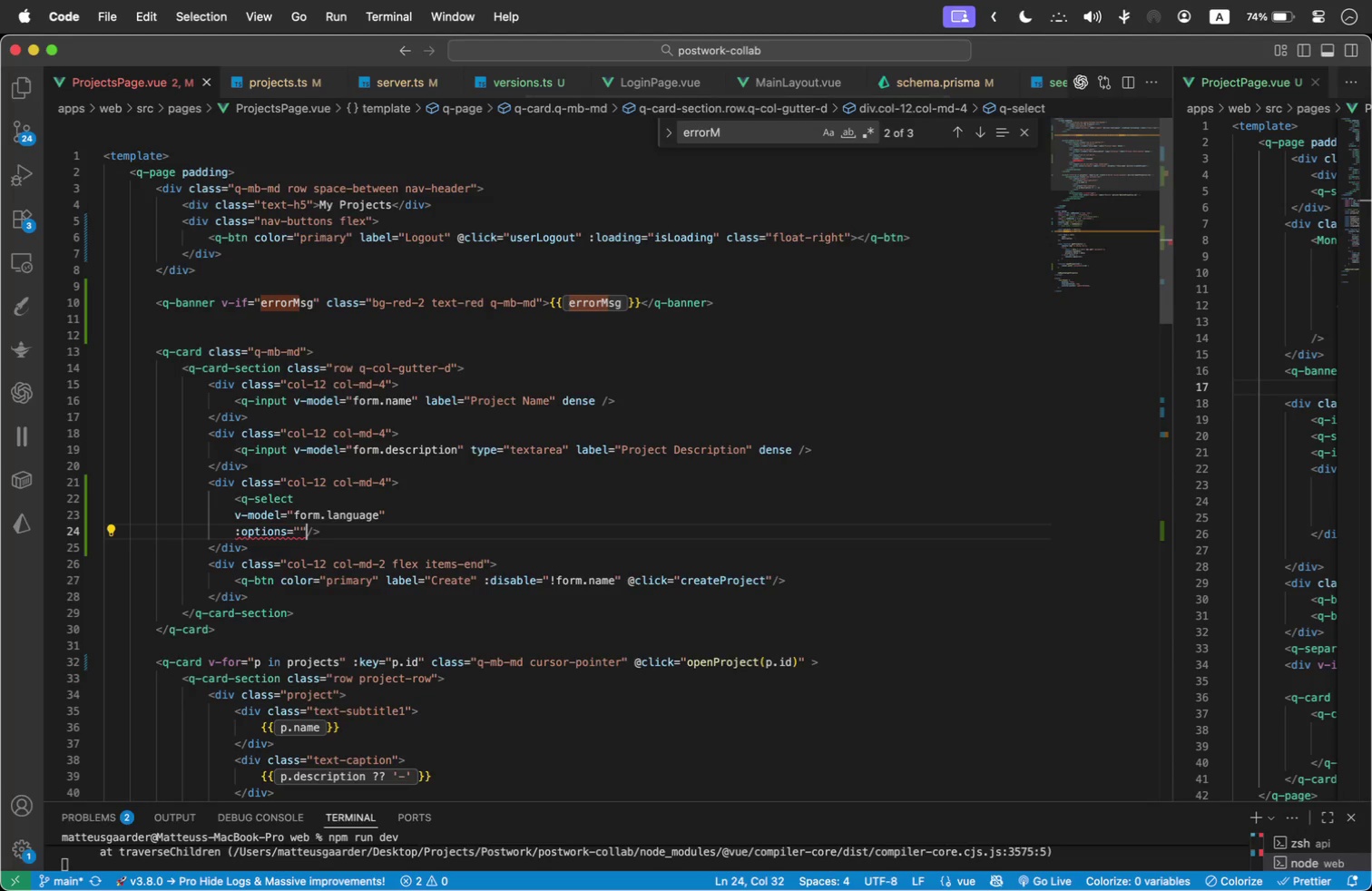 
key(ArrowLeft)
 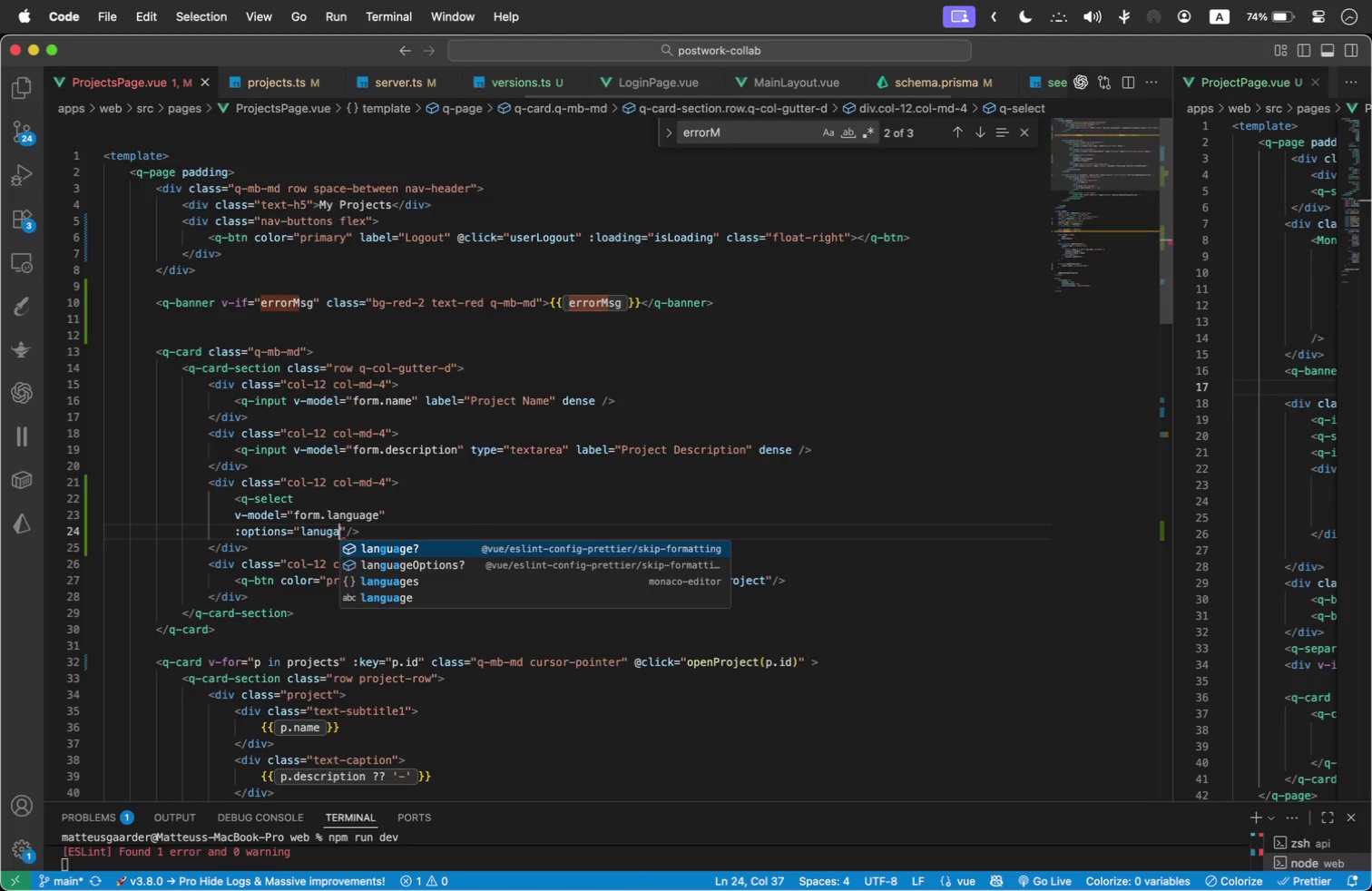 
type(lanuga)
 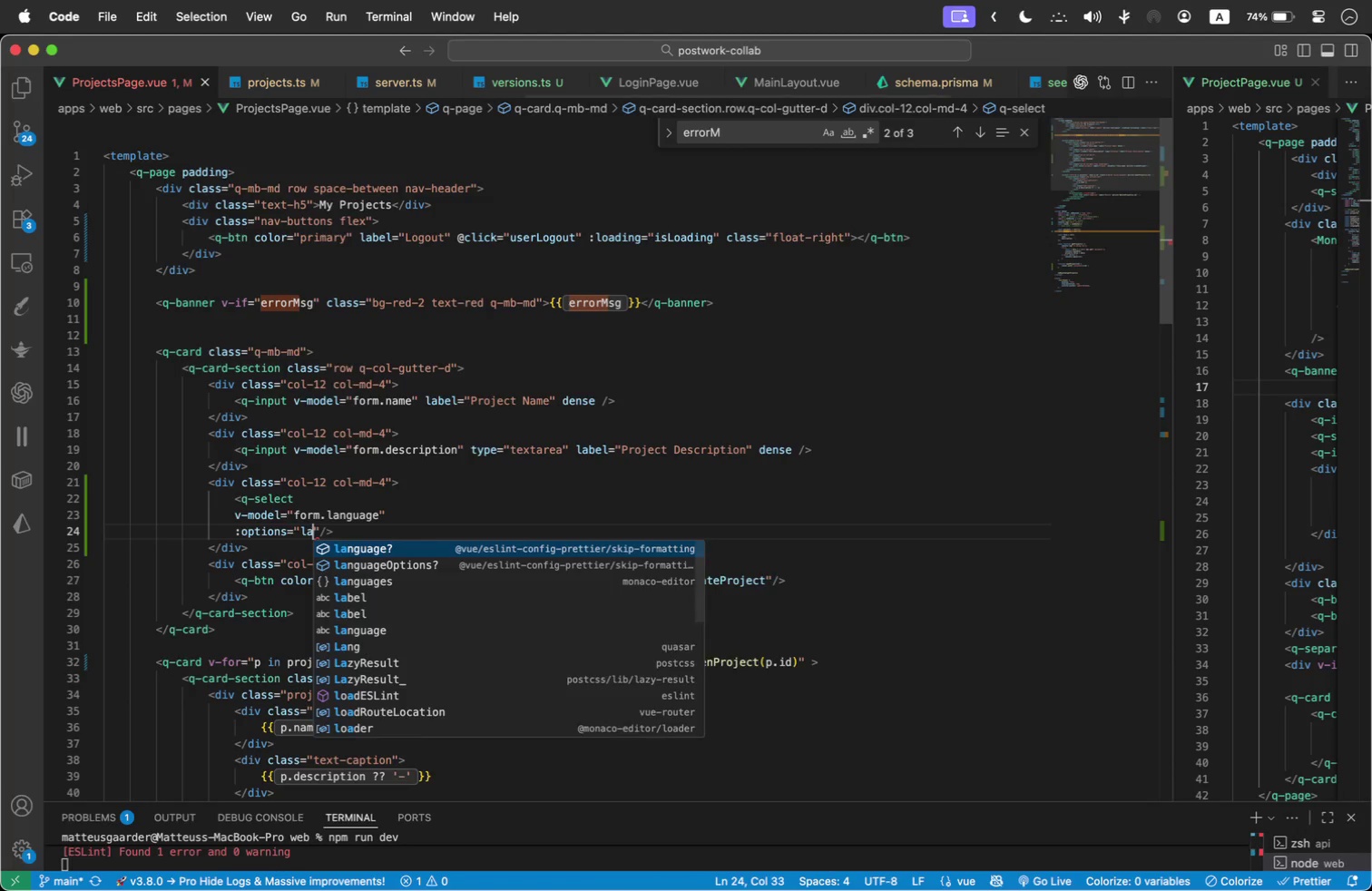 
key(Enter)
 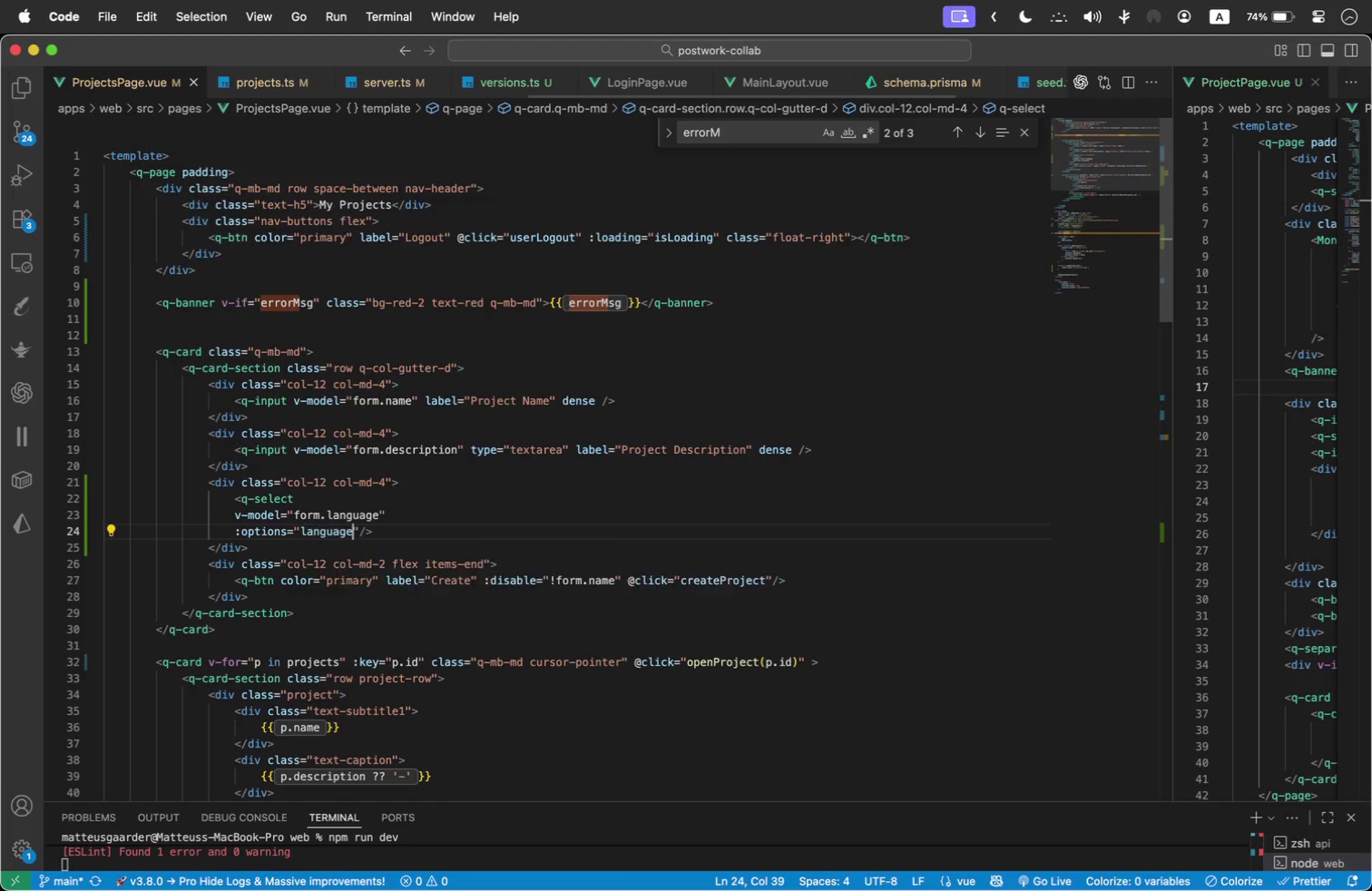 
type(.)
key(Backspace)
type(Options)
 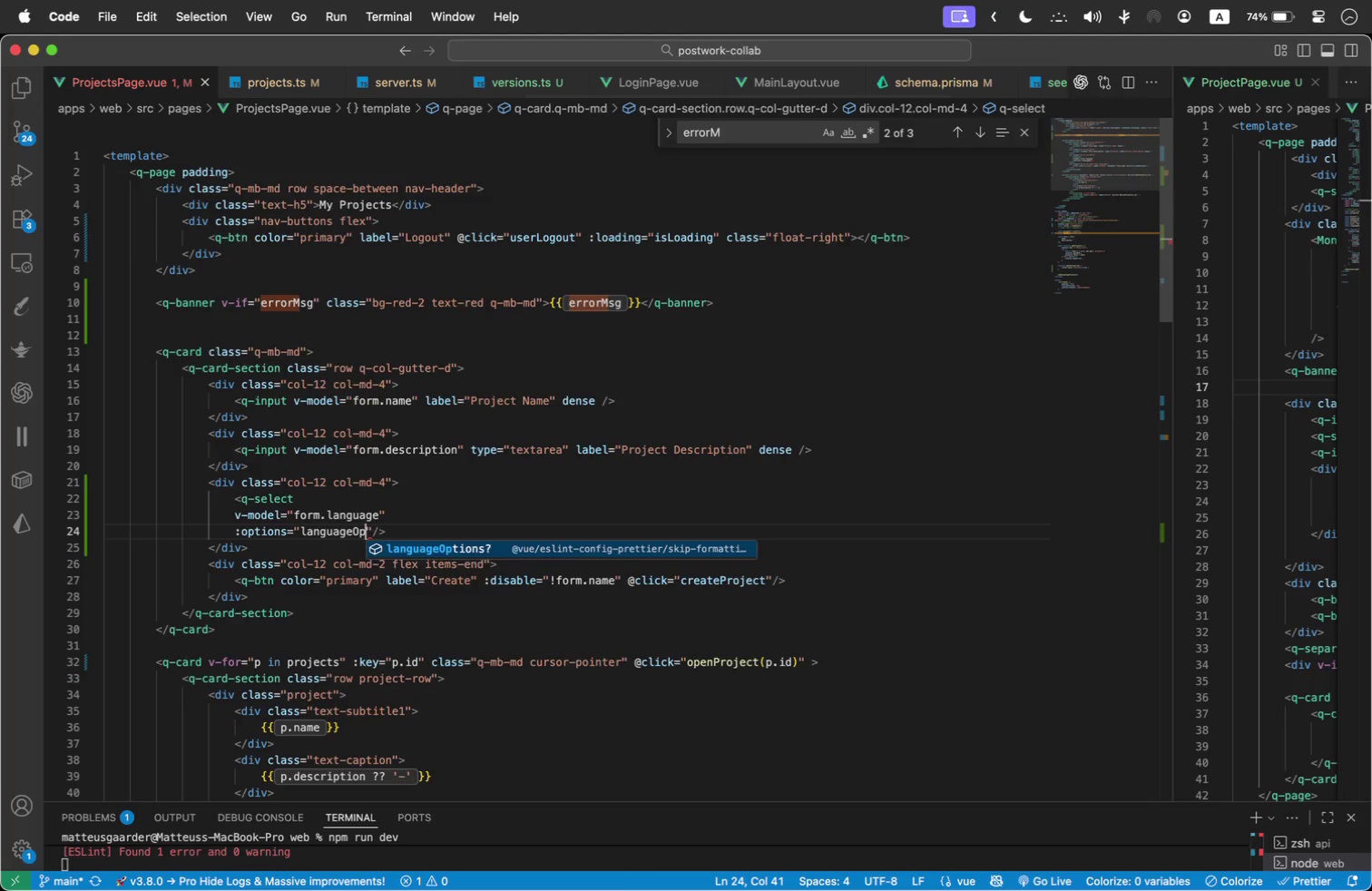 
key(ArrowRight)
 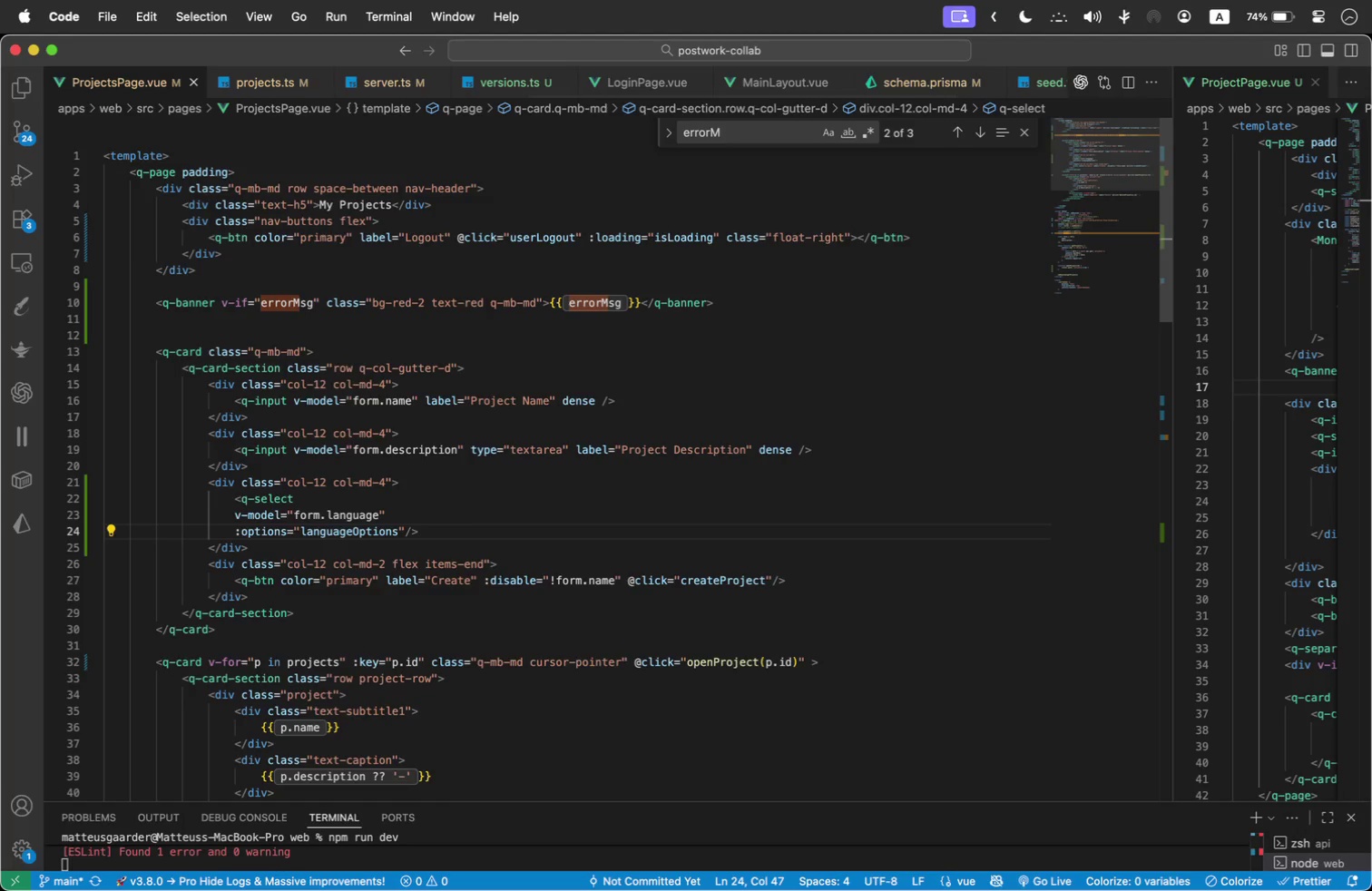 
key(Enter)
 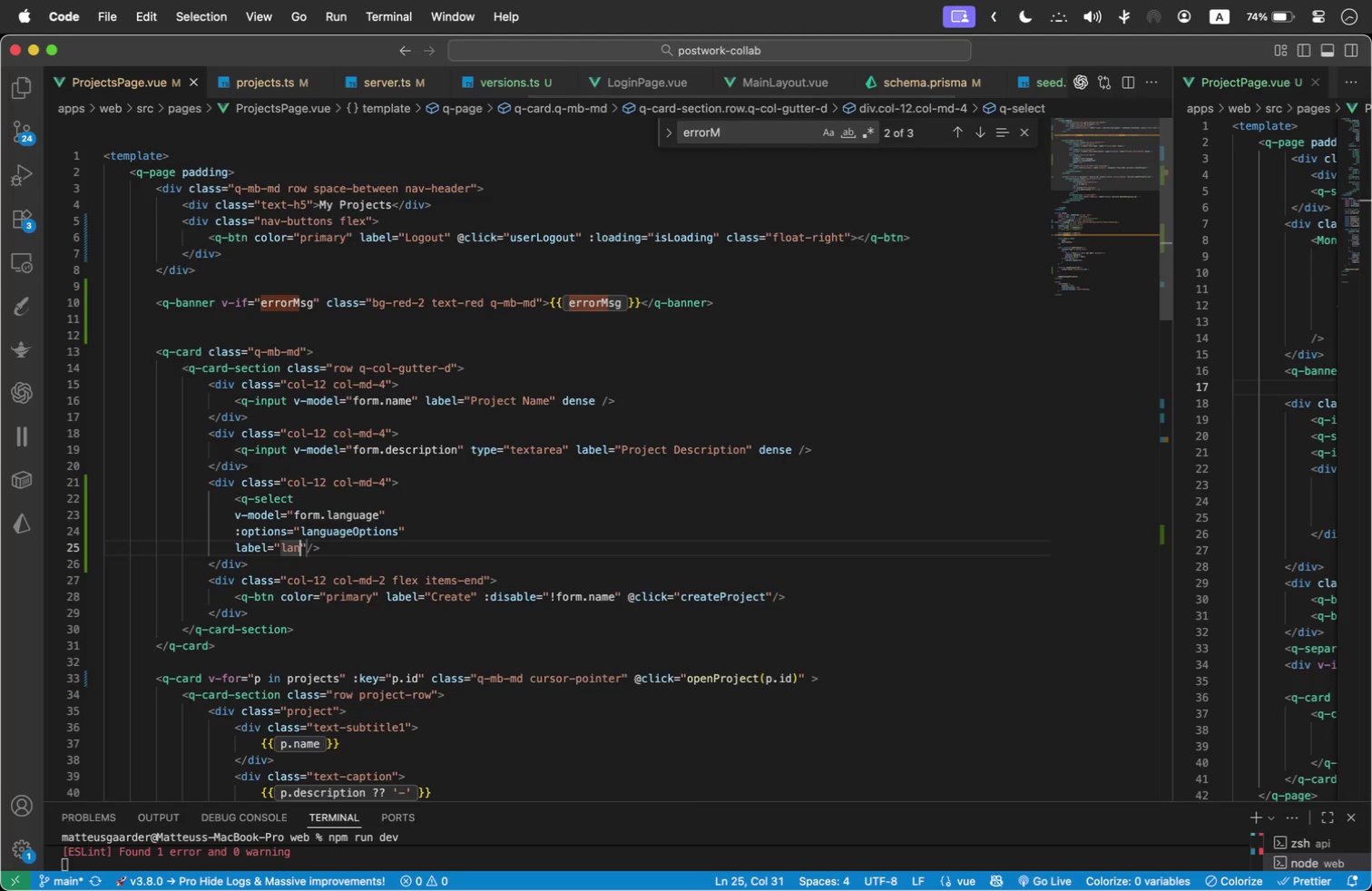 
type(l)
key(Backspace)
type(label=language)
 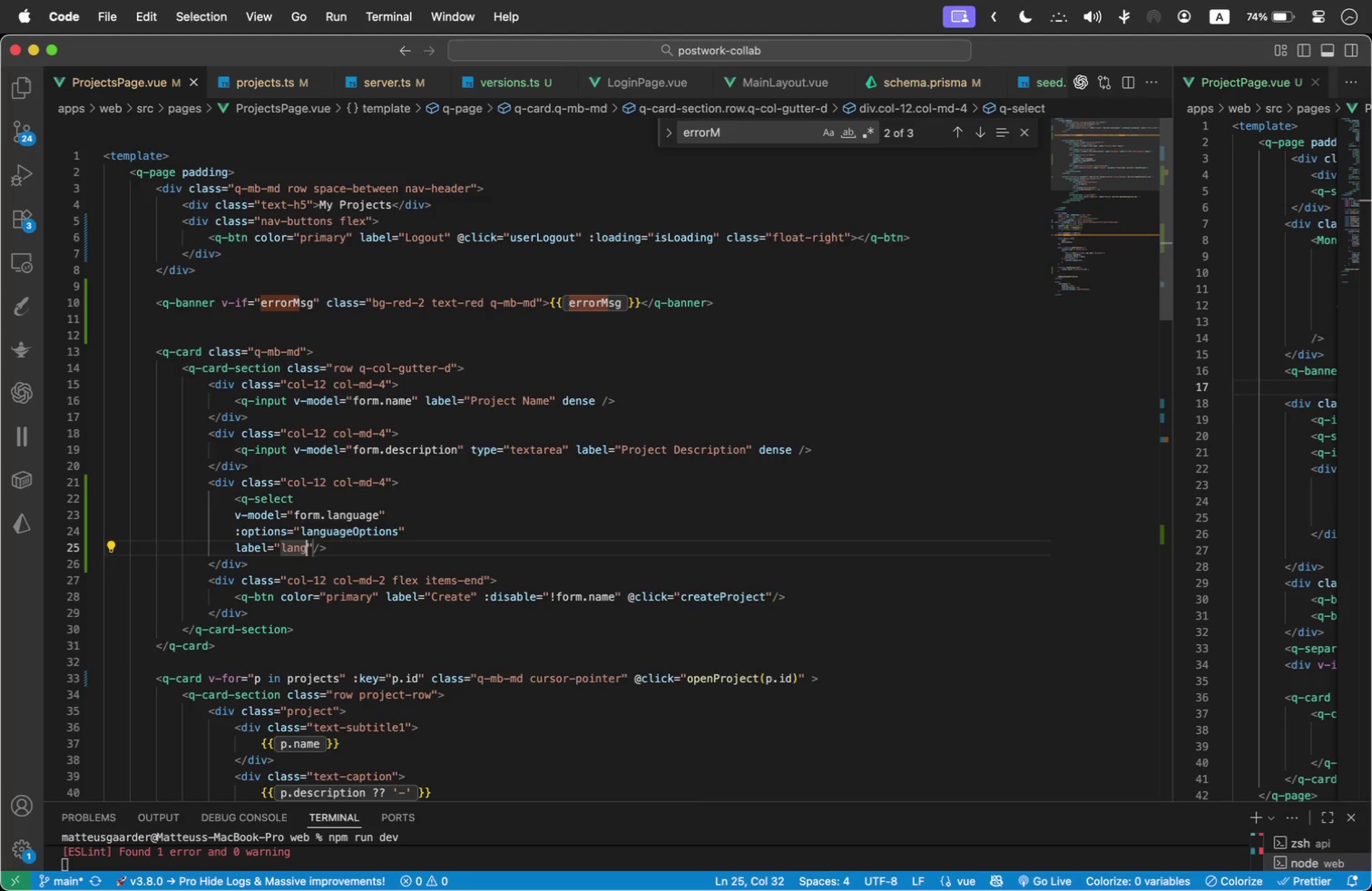 
key(ArrowLeft)
 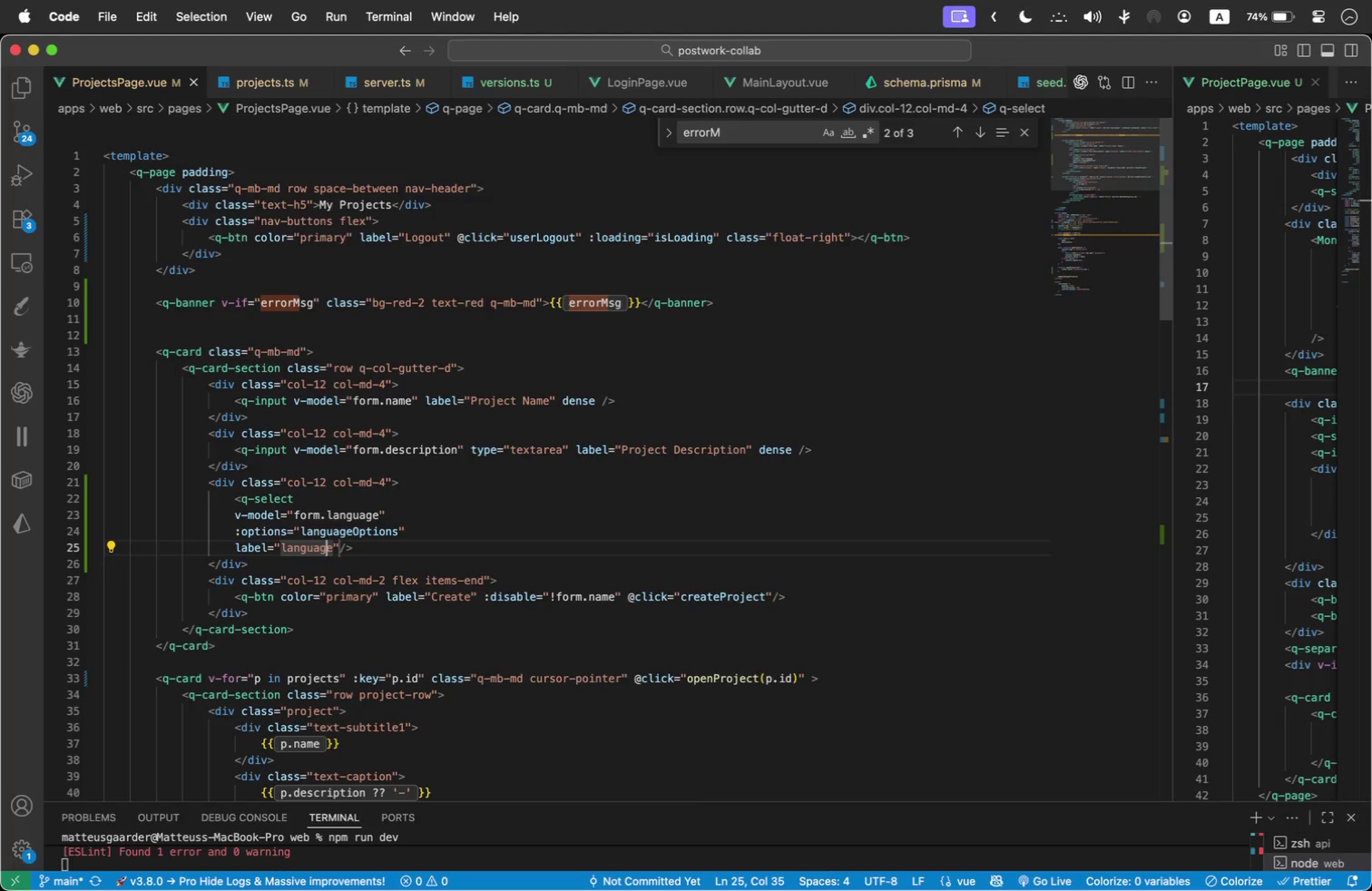 
key(ArrowLeft)
 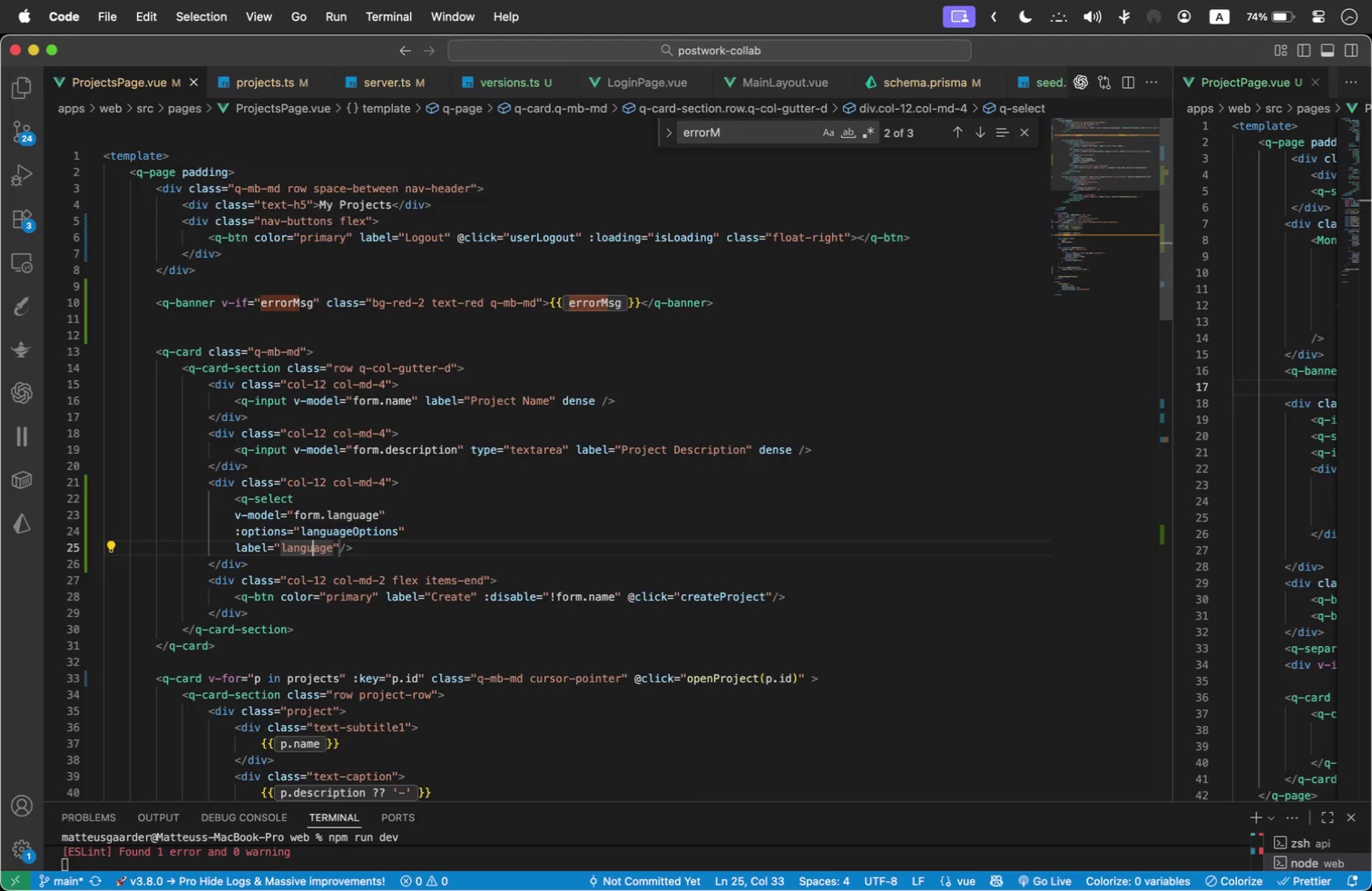 
key(ArrowLeft)
 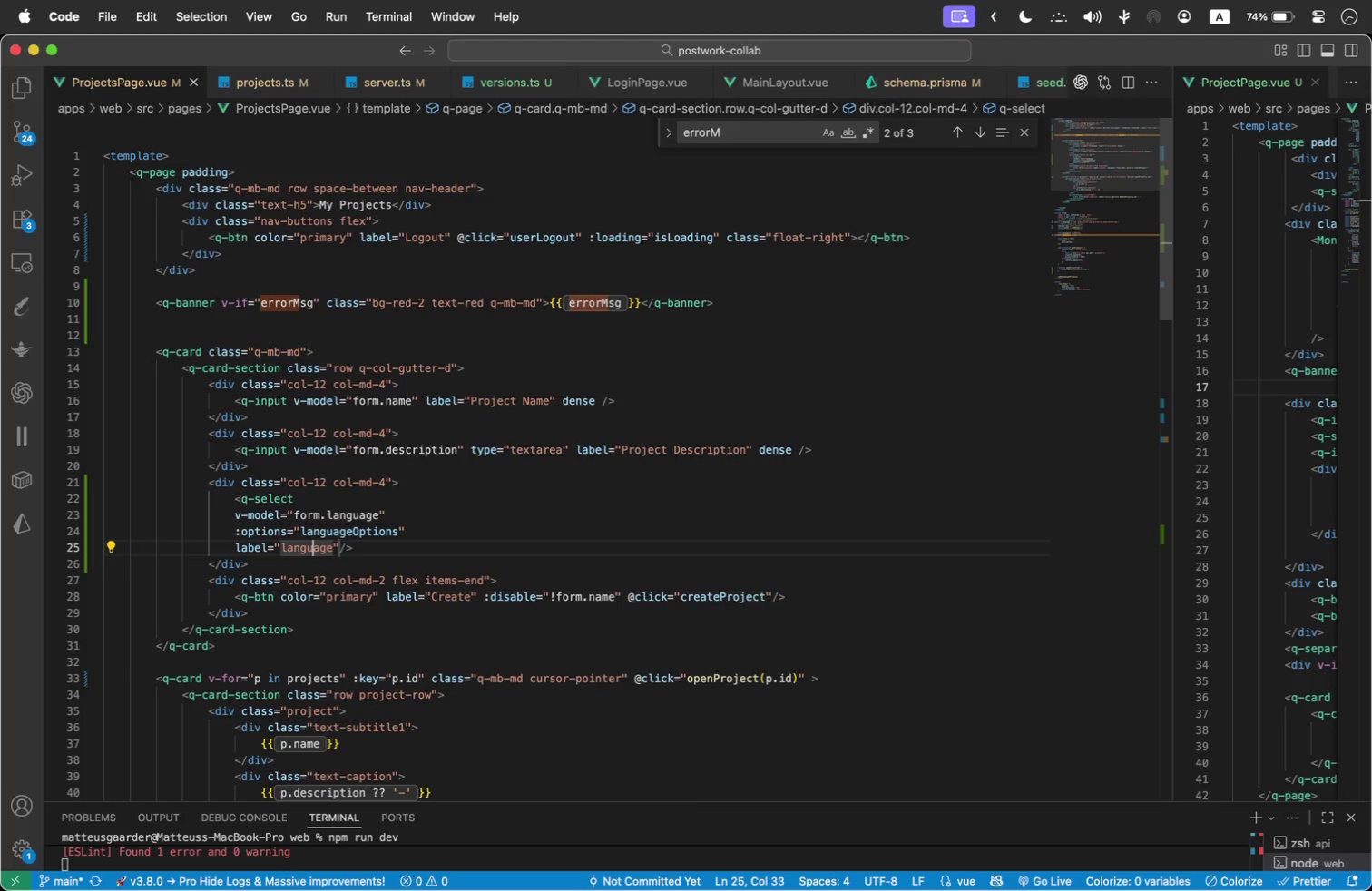 
key(ArrowLeft)
 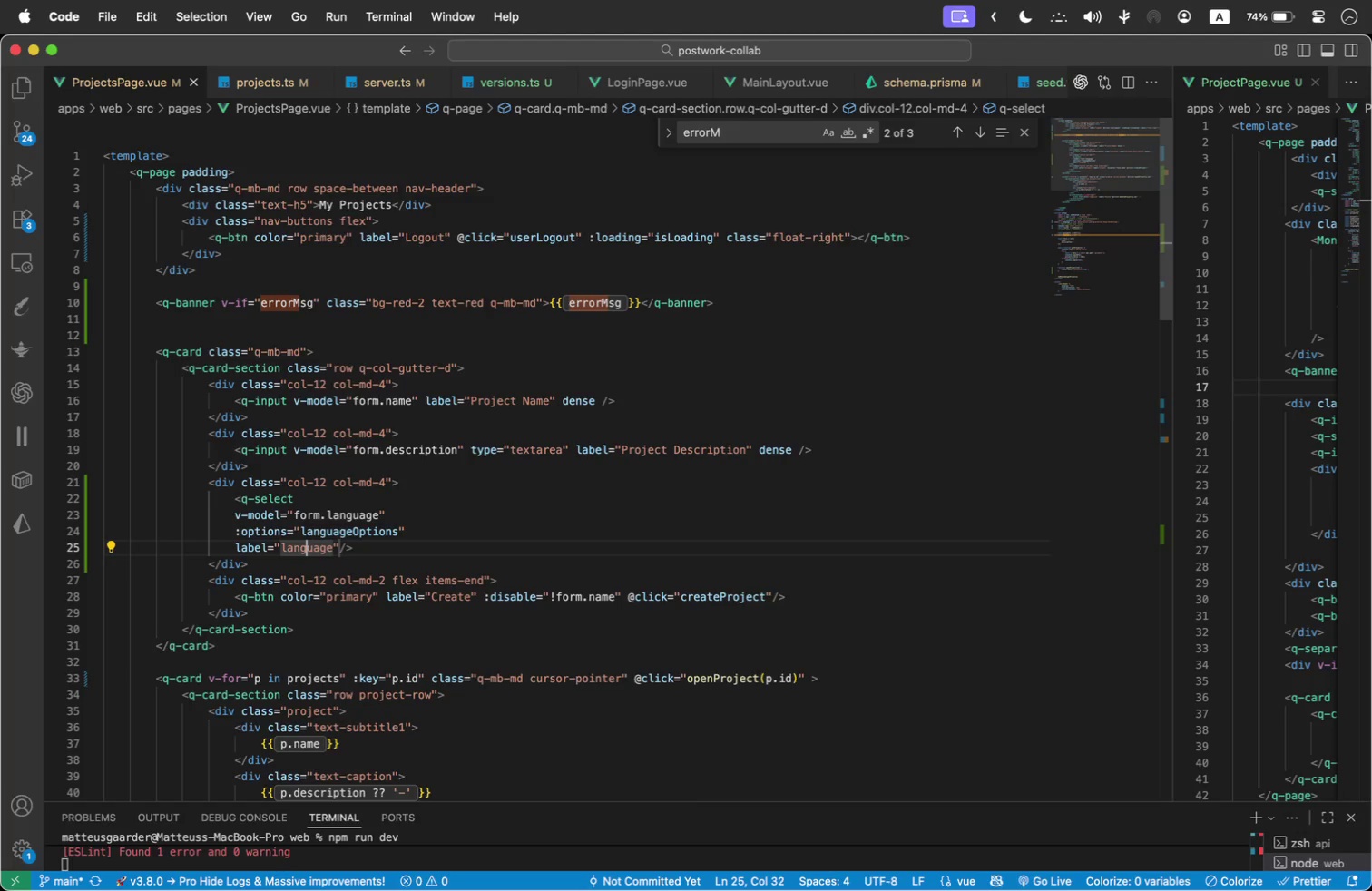 
key(ArrowLeft)
 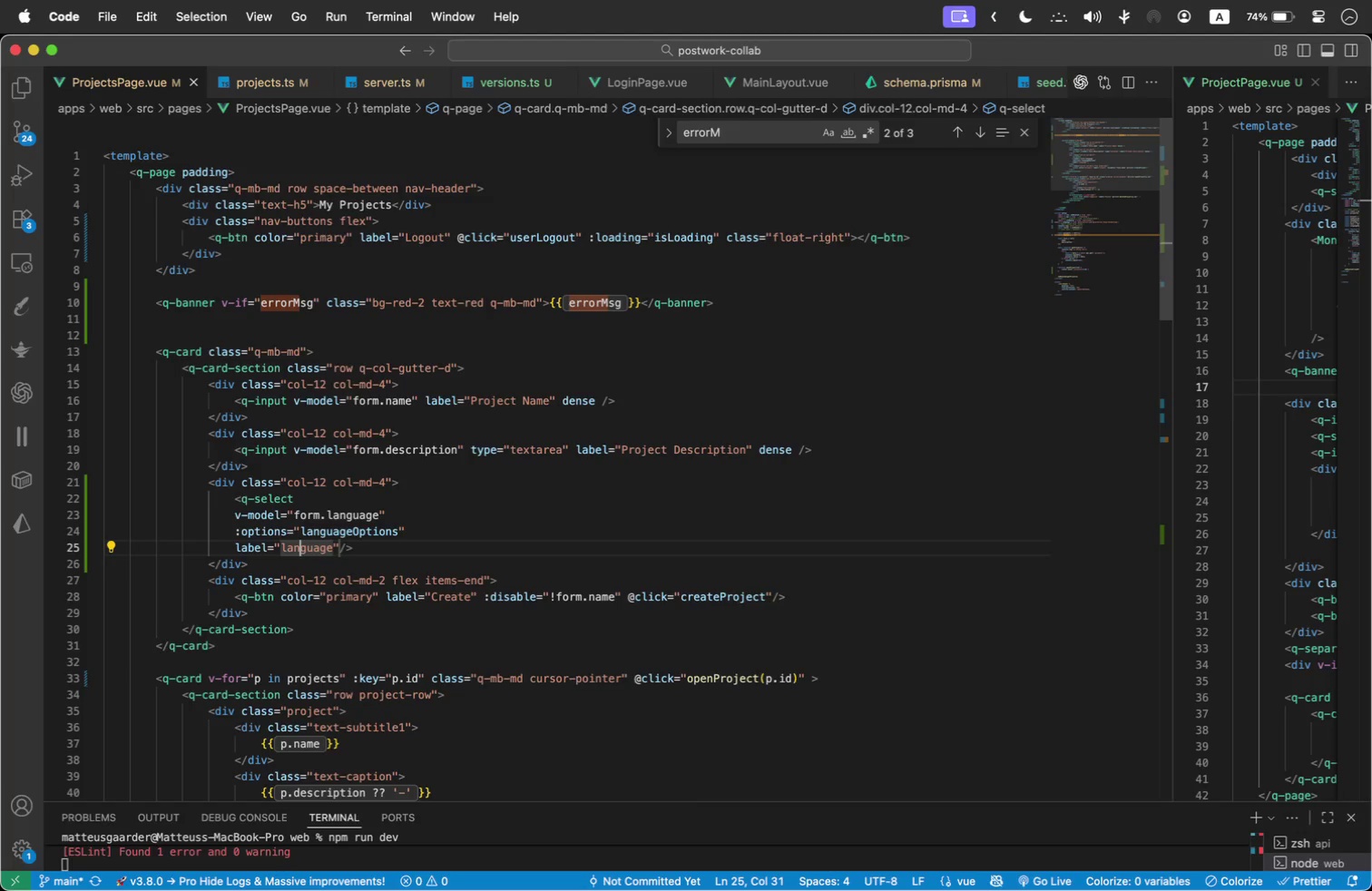 
key(ArrowLeft)
 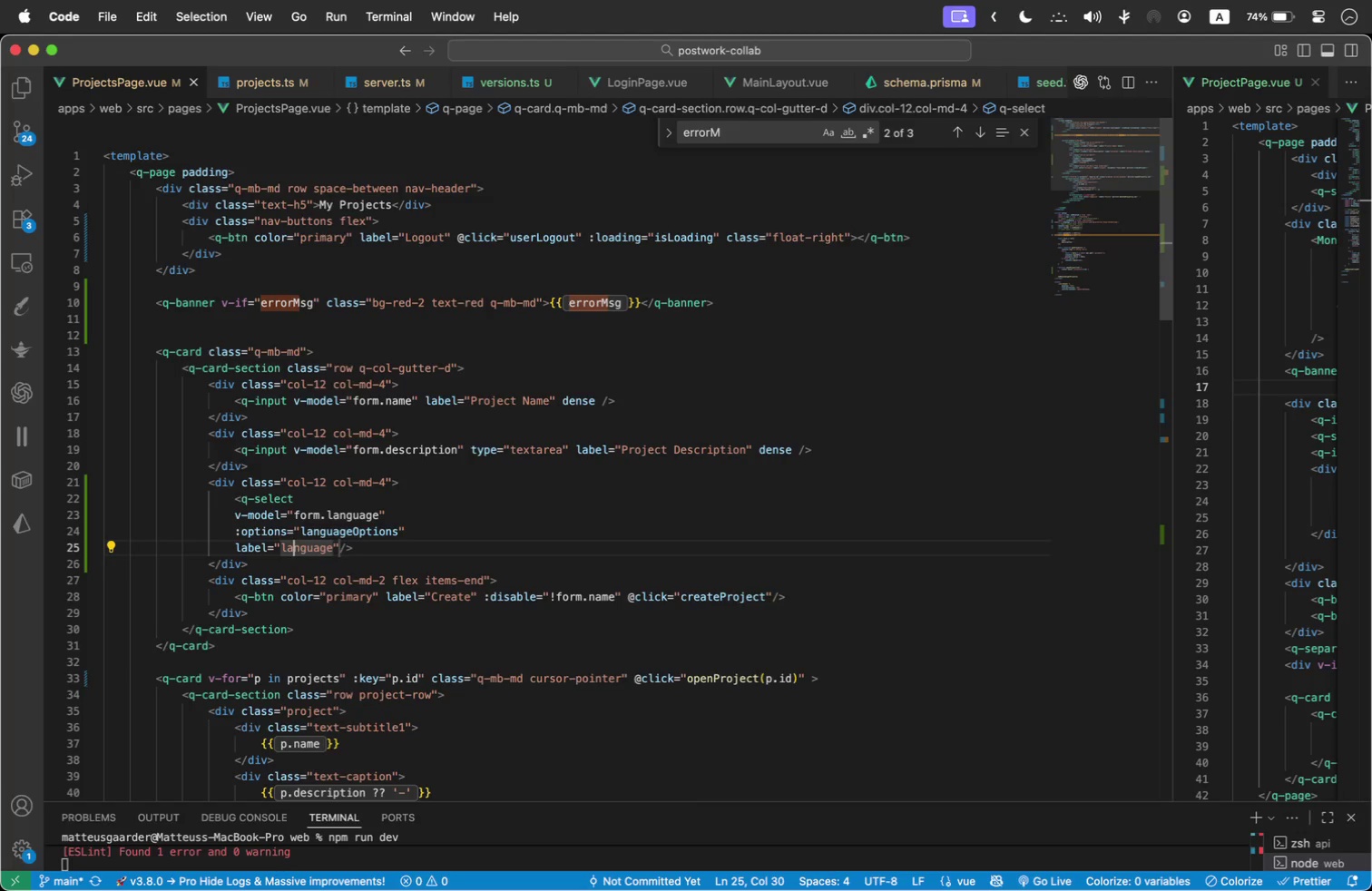 
key(ArrowLeft)
 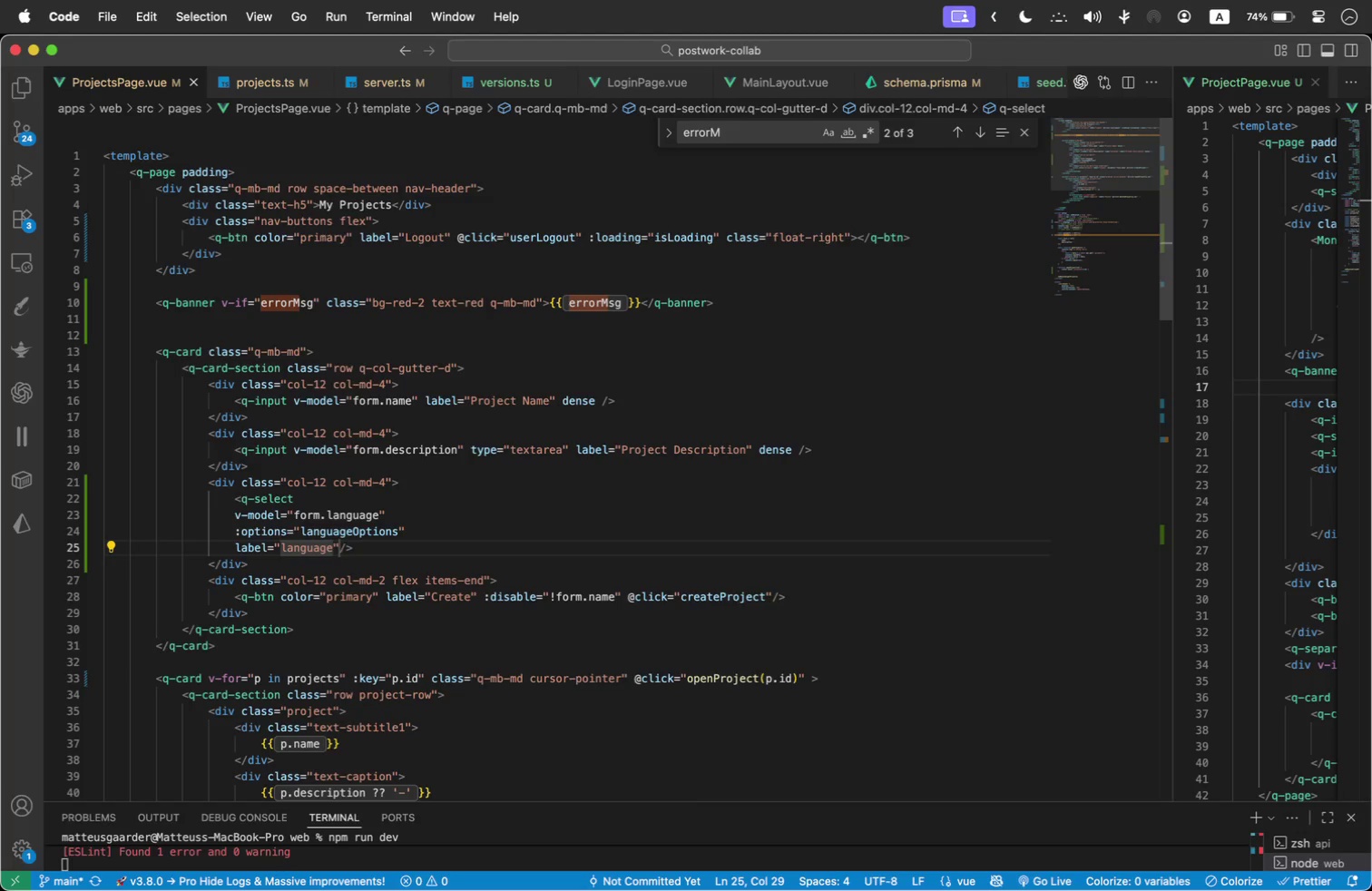 
hold_key(key=ShiftLeft, duration=0.33)
 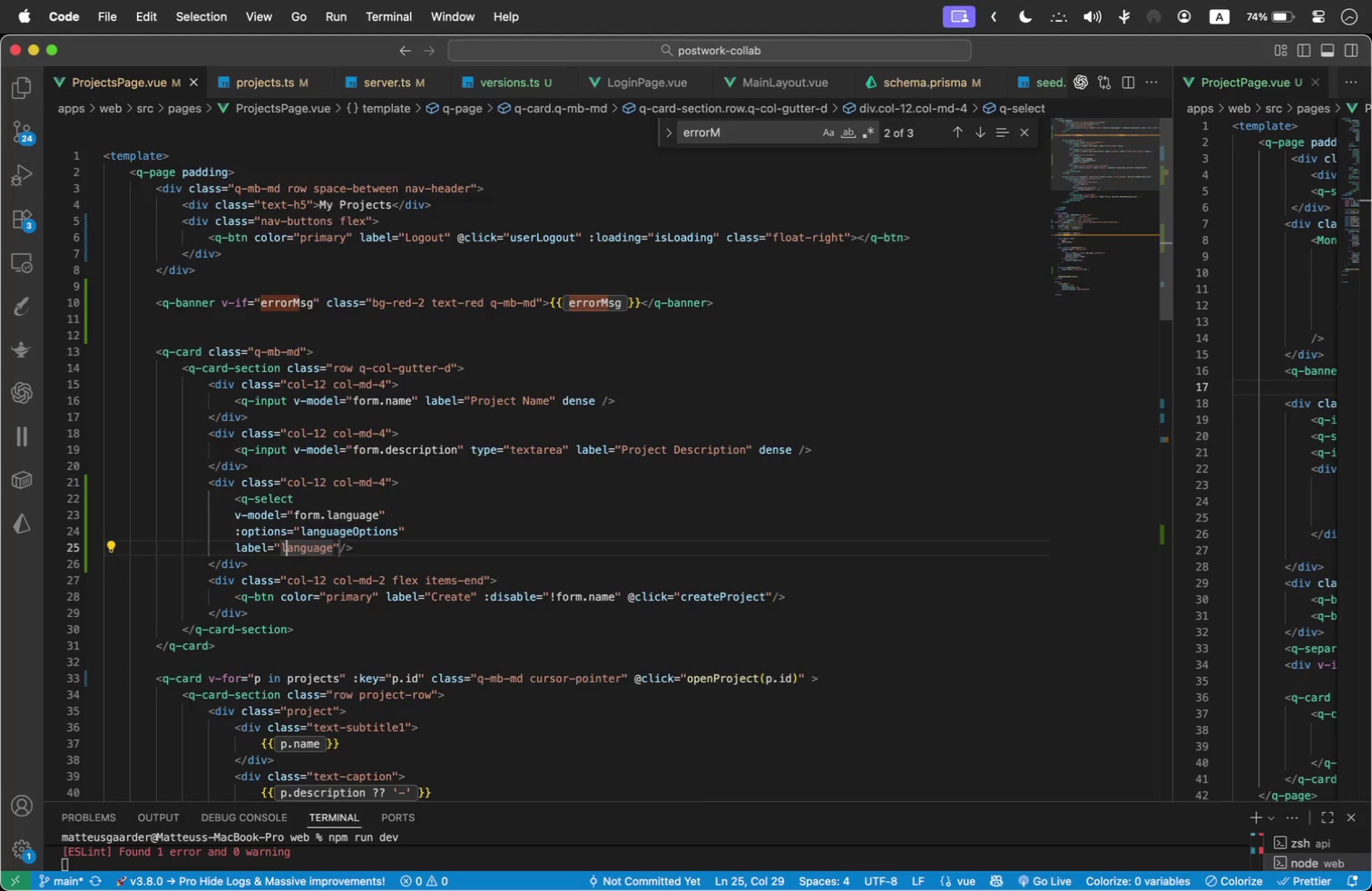 
key(Backspace)
 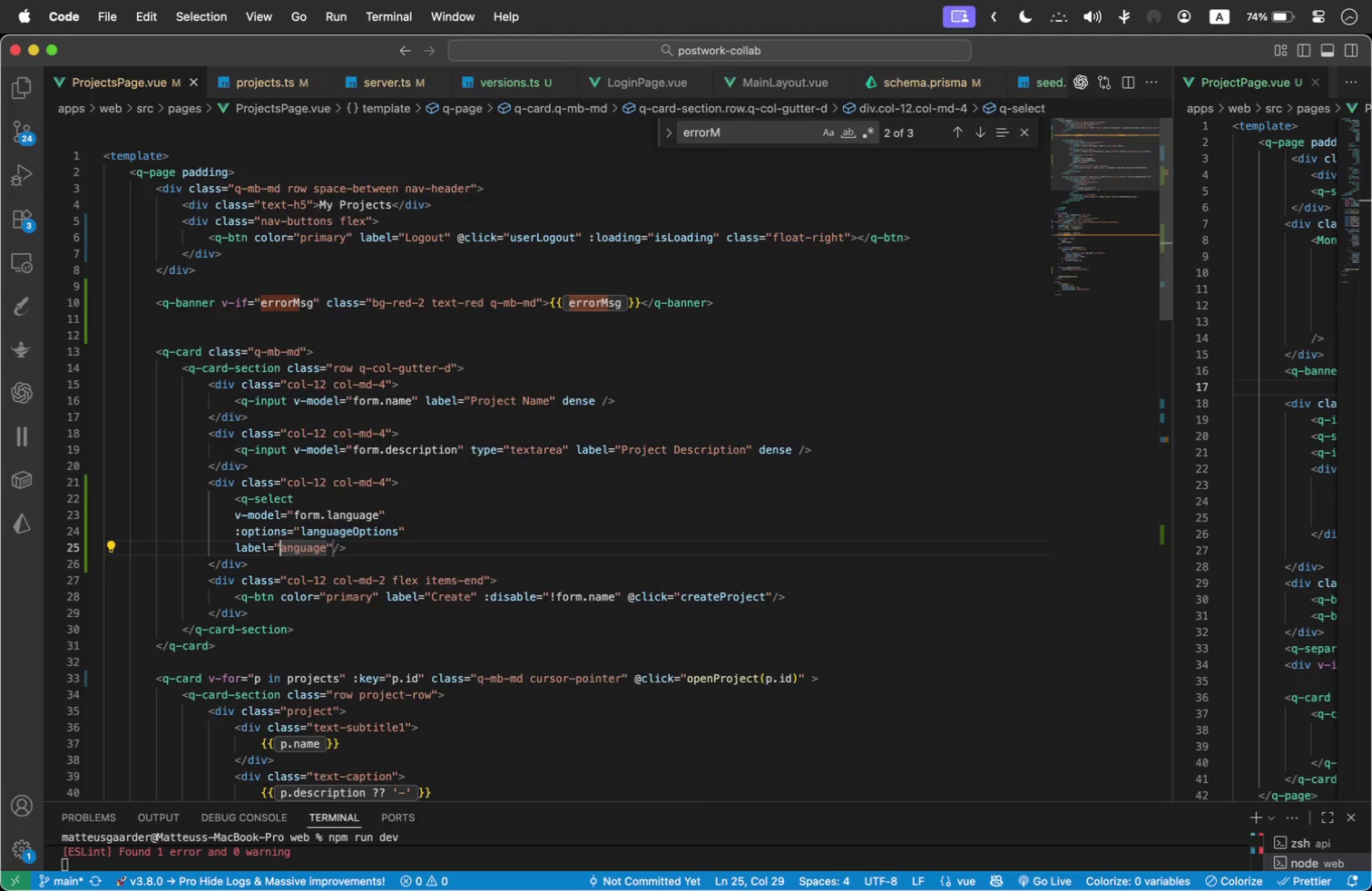 
key(Shift+L)
 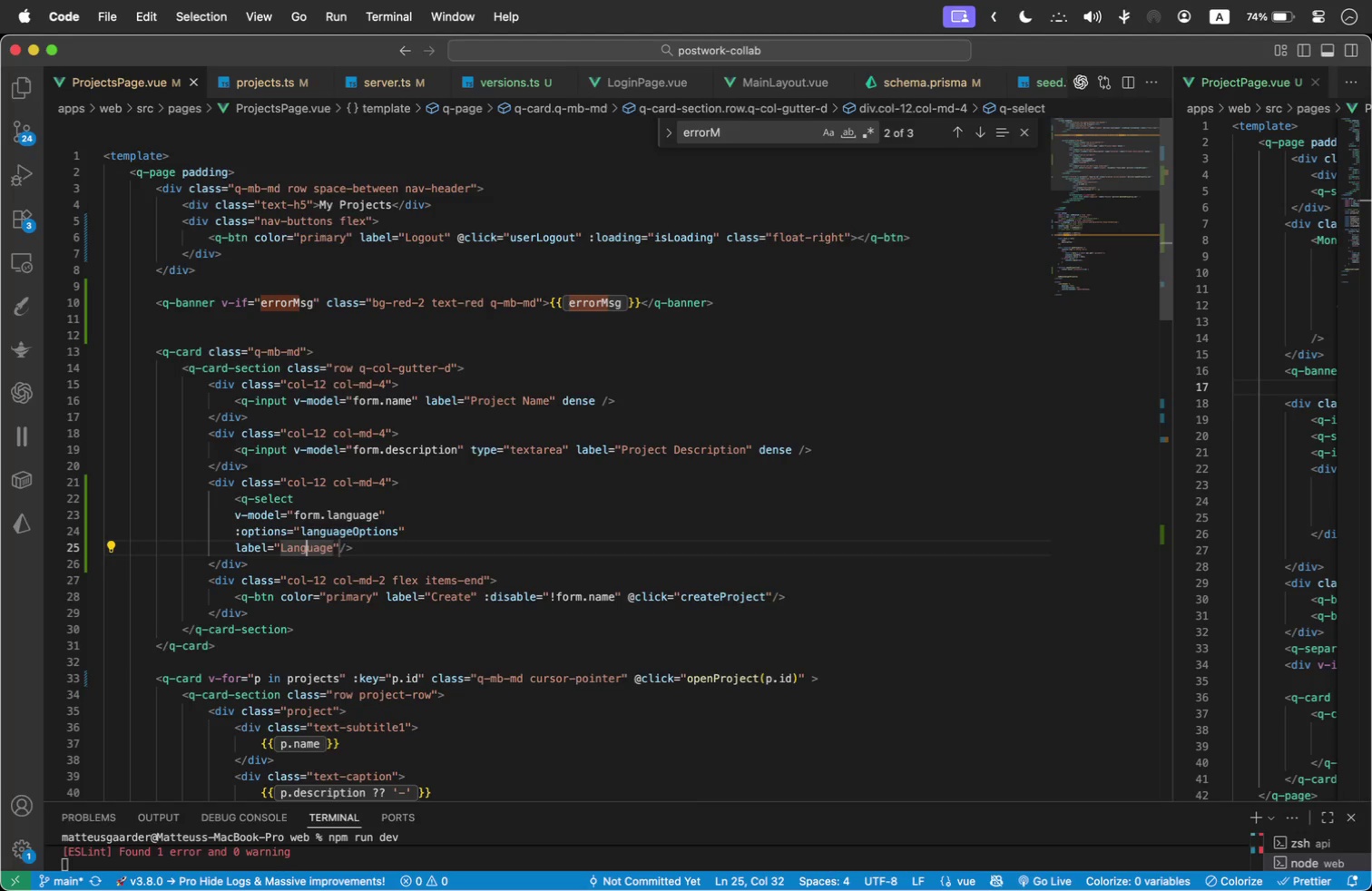 
hold_key(key=ArrowRight, duration=0.96)
 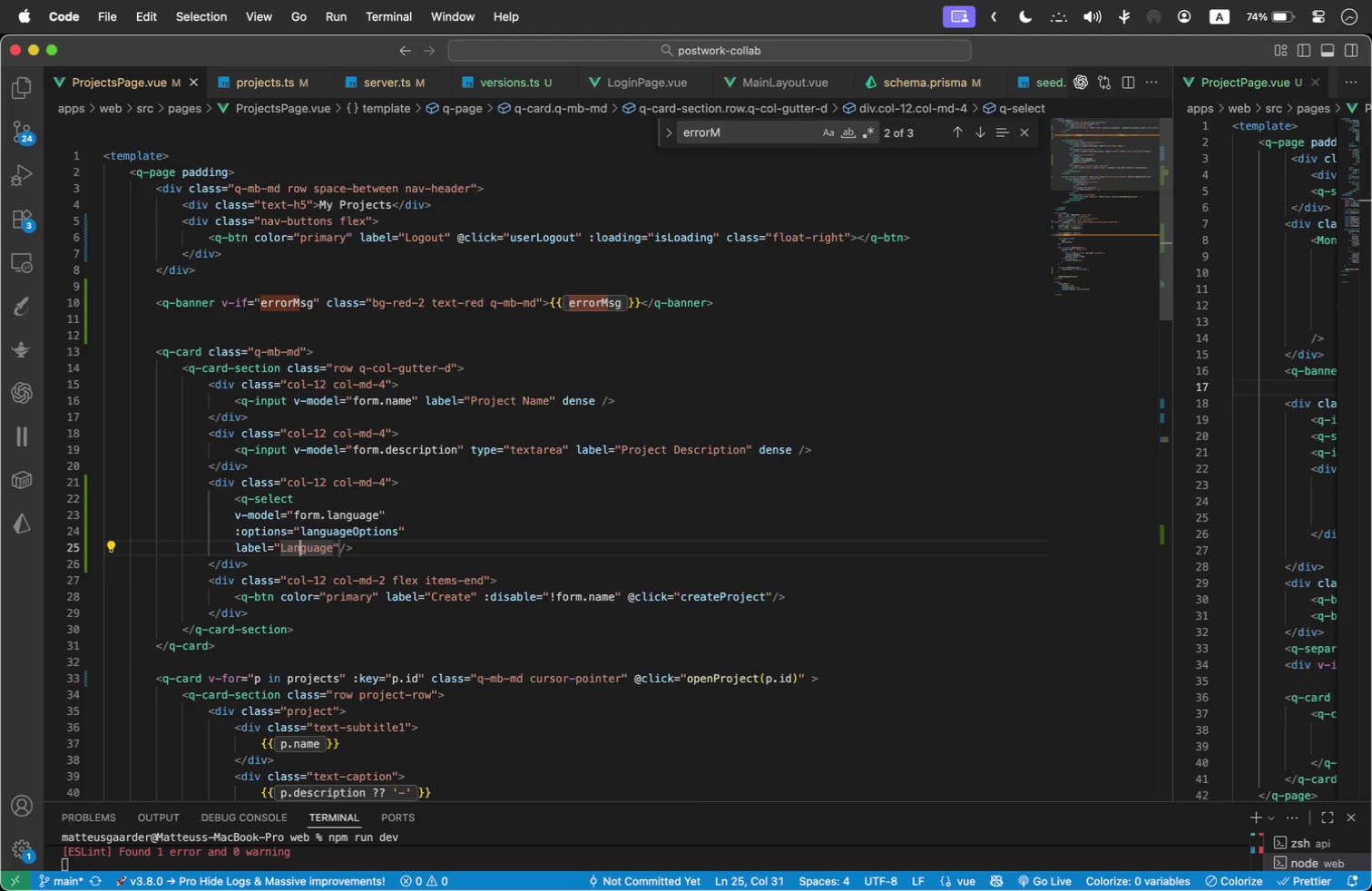 
key(ArrowRight)
 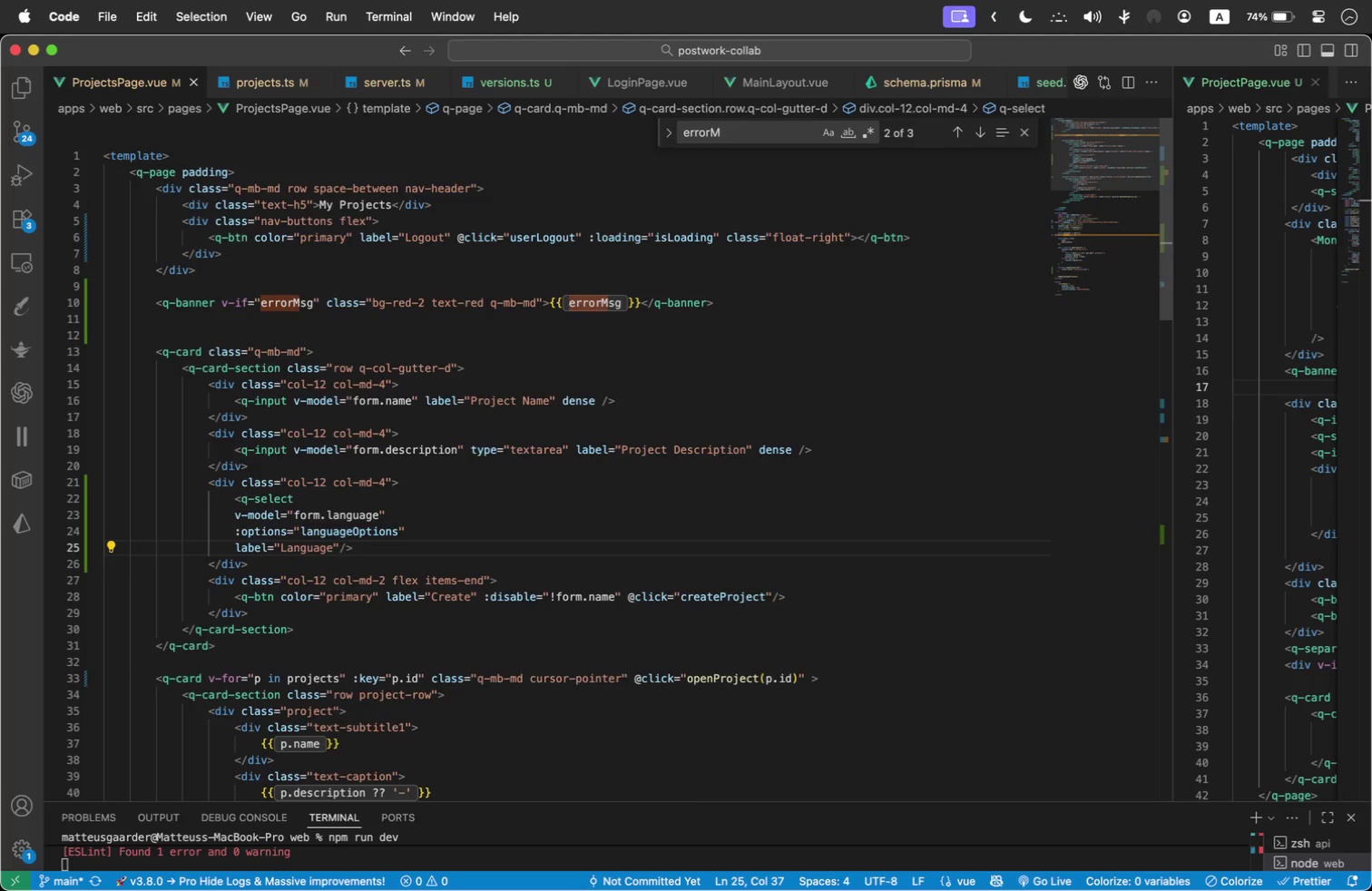 
key(Enter)
 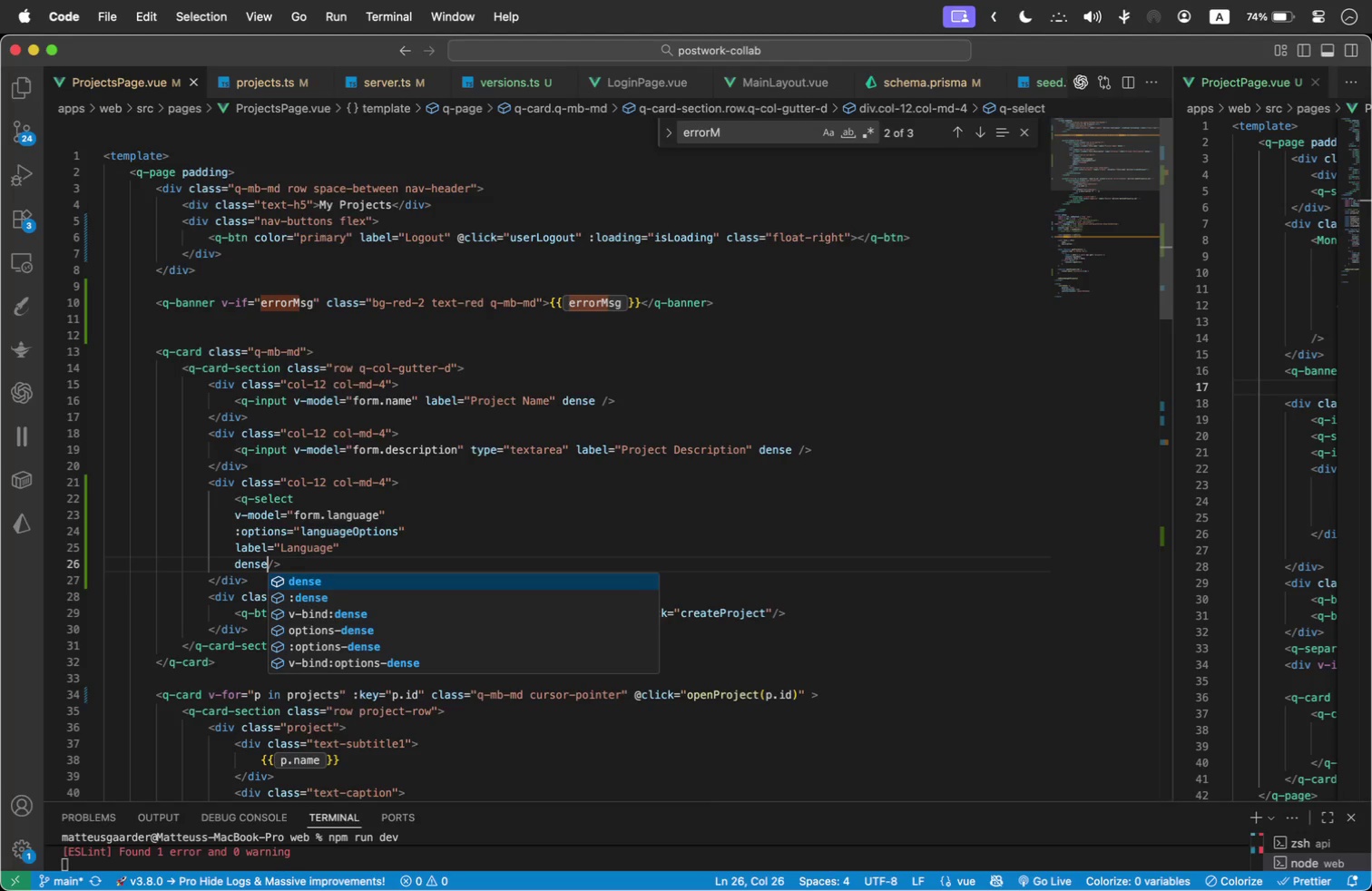 
type(dense)
 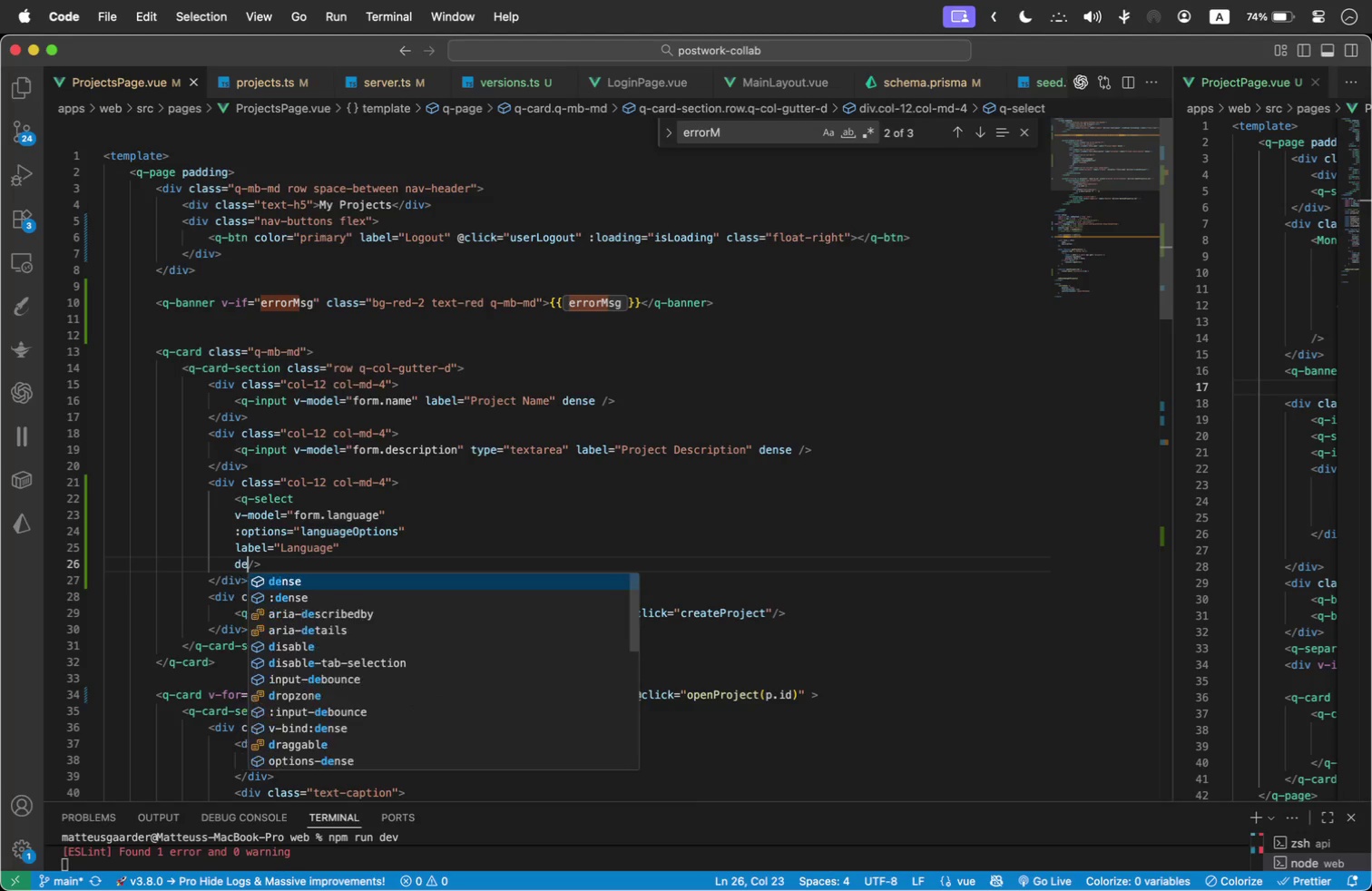 
key(Enter)
 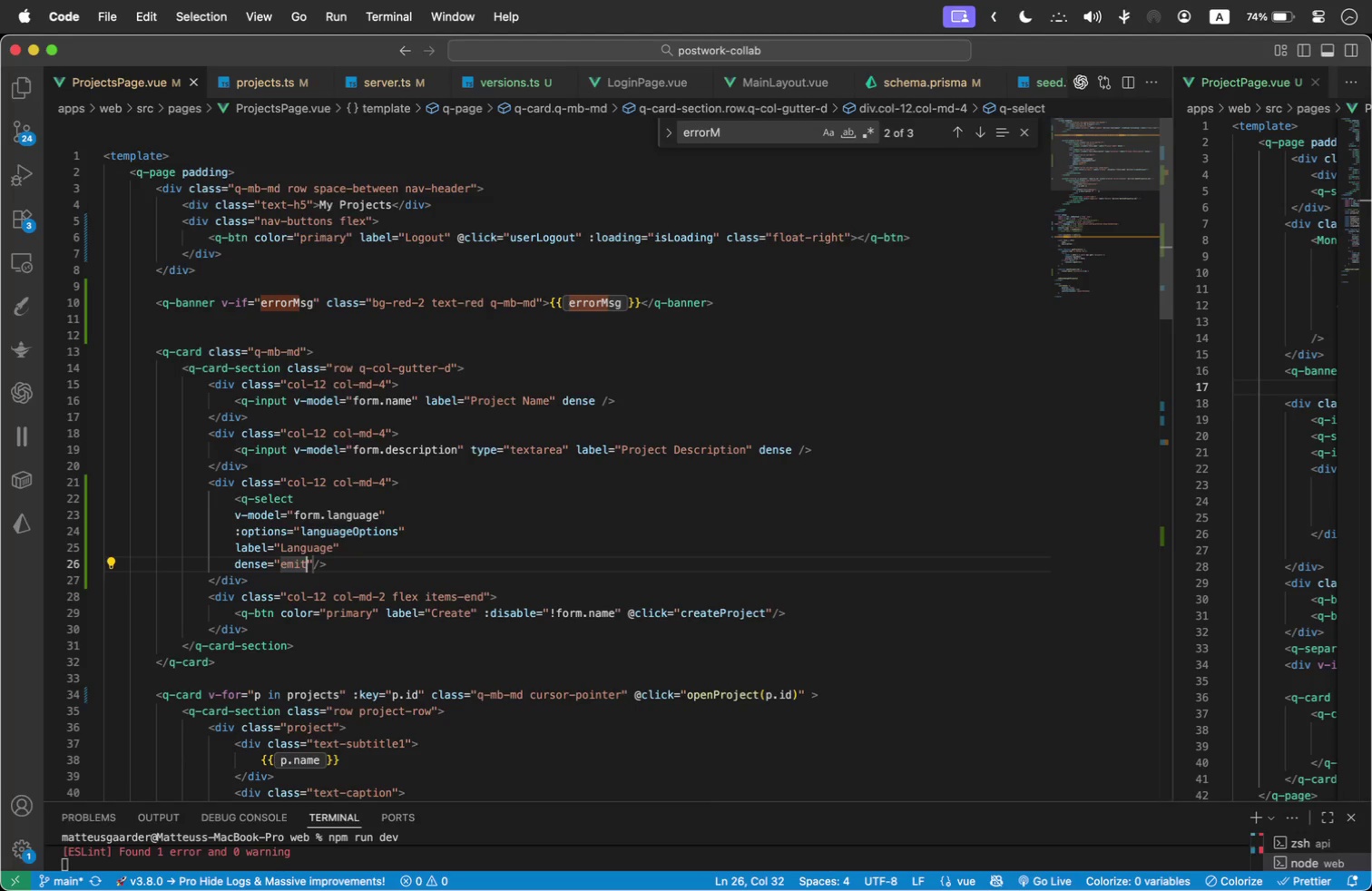 
type(emit)
key(Backspace)
key(Backspace)
key(Backspace)
key(Backspace)
key(Backspace)
key(Backspace)
 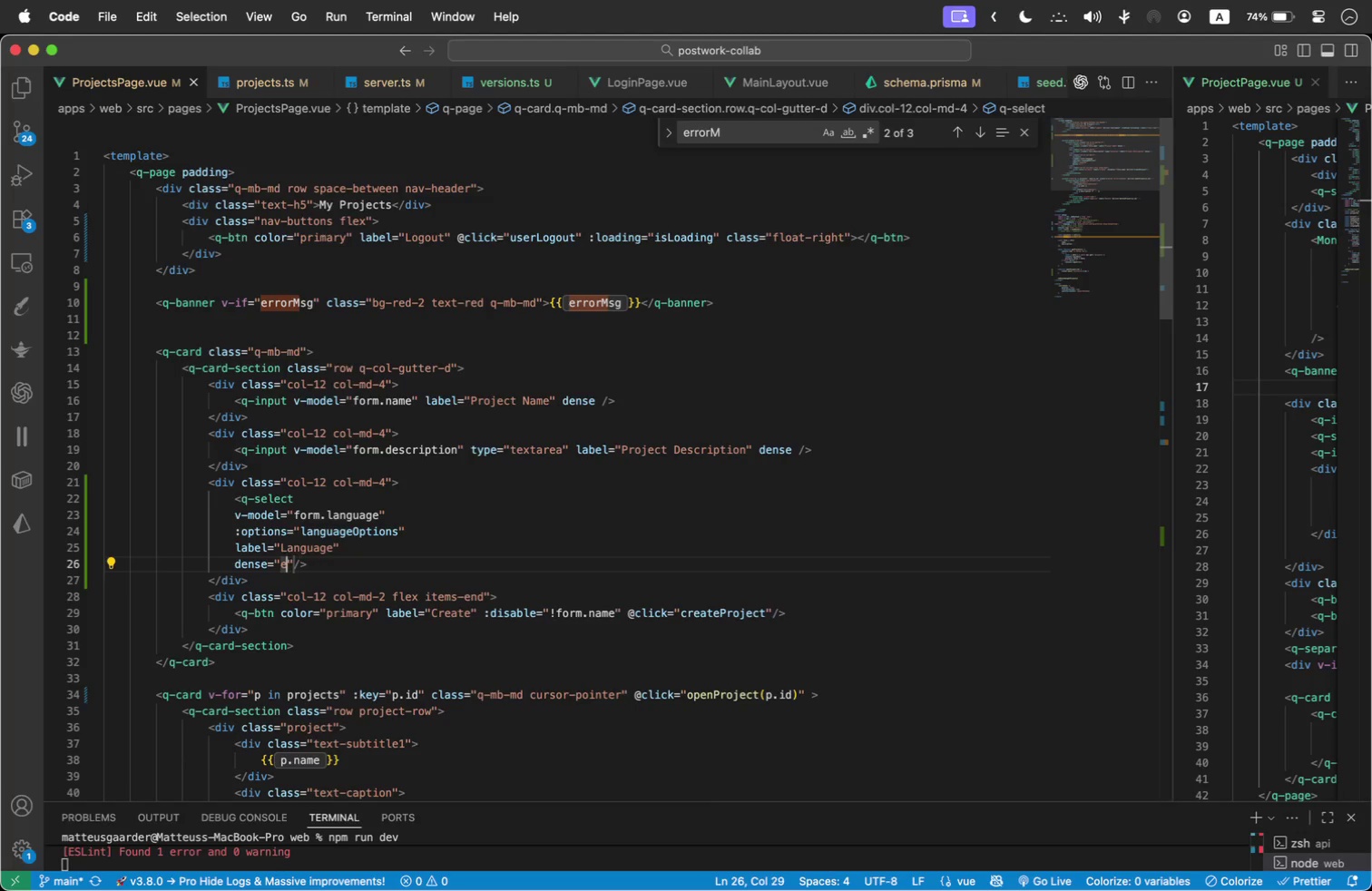 
key(Shift+ArrowRight)
 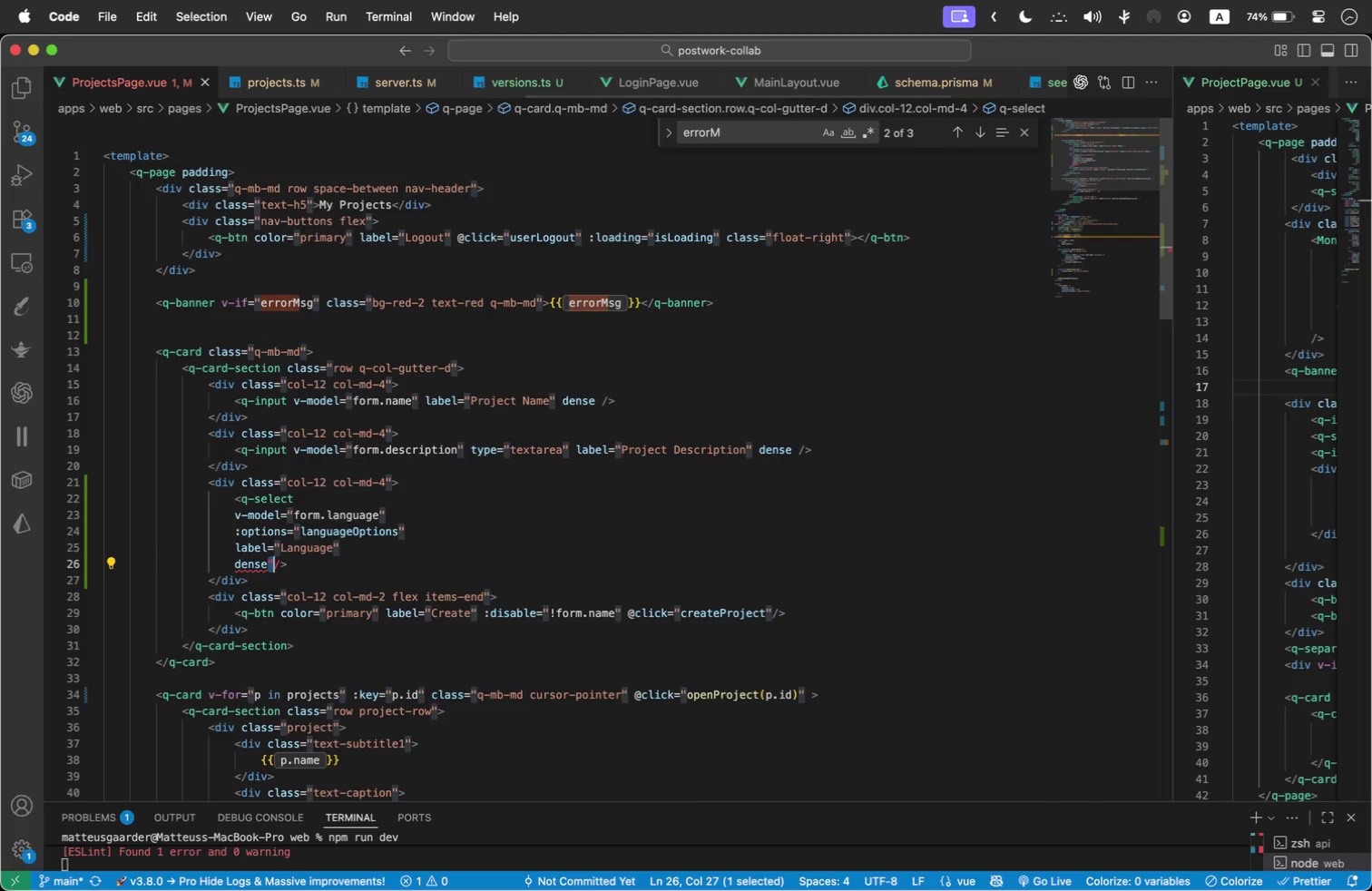 
key(Backspace)
 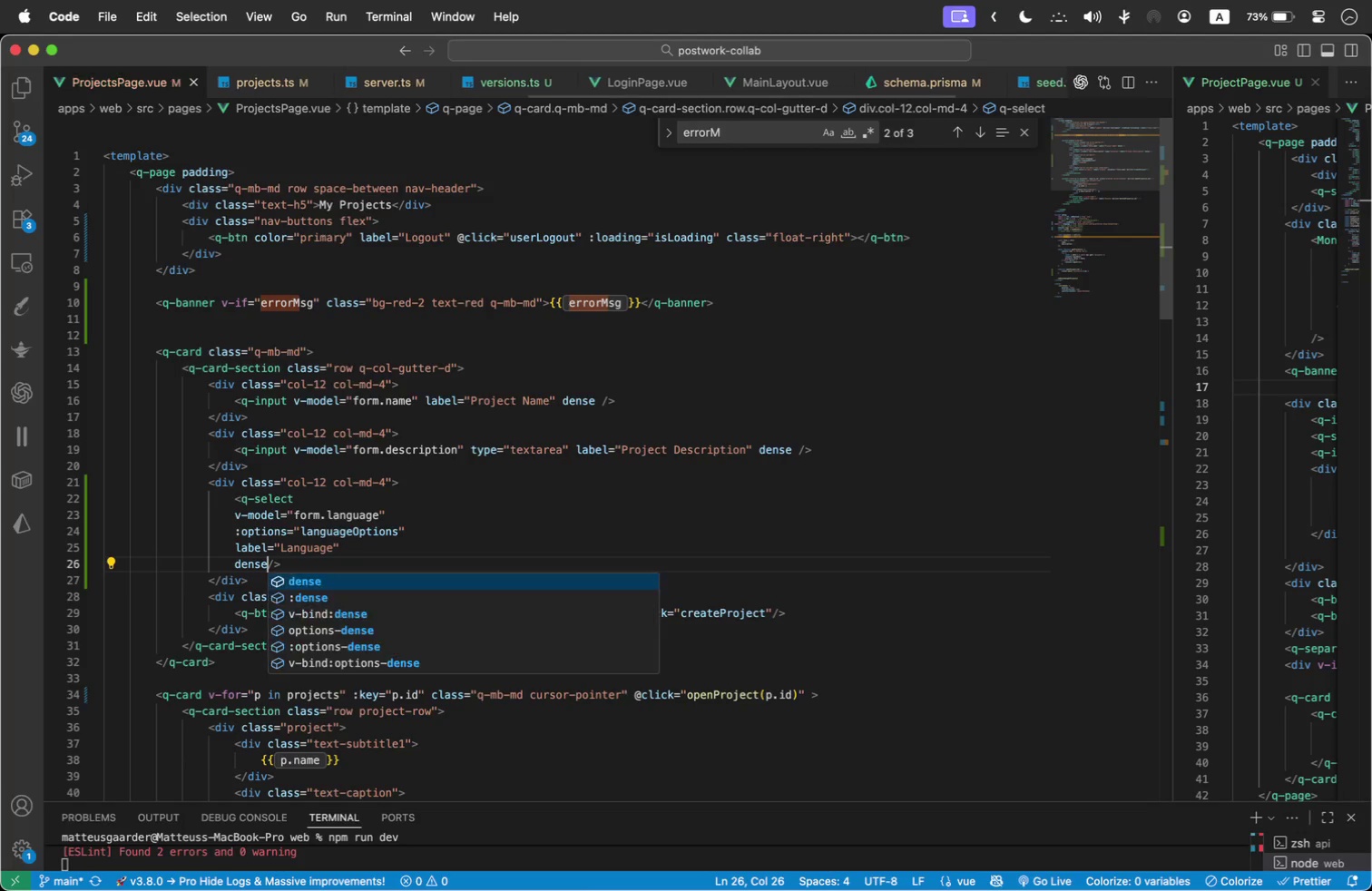 
key(Enter)
 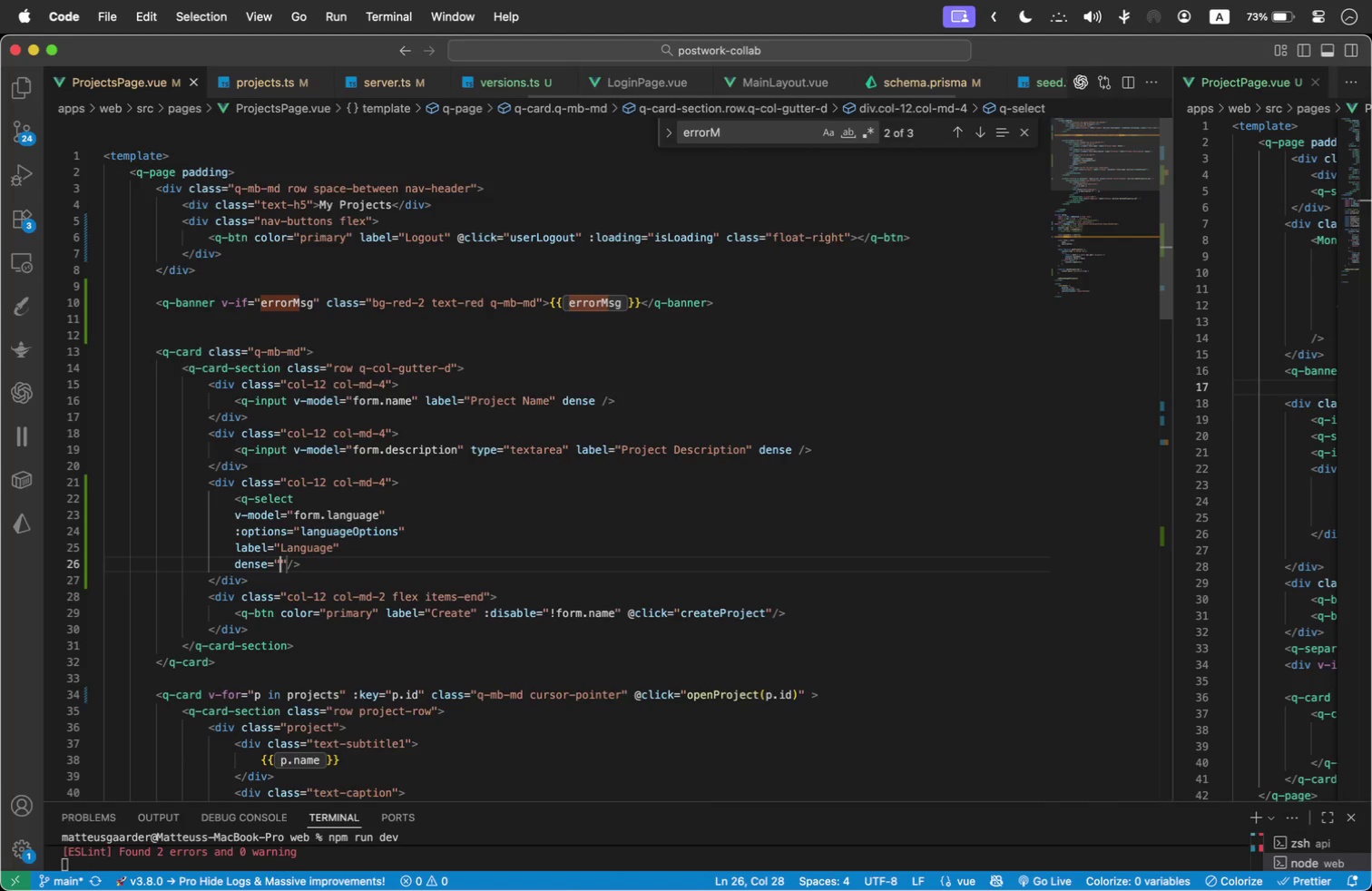 
key(Backspace)
 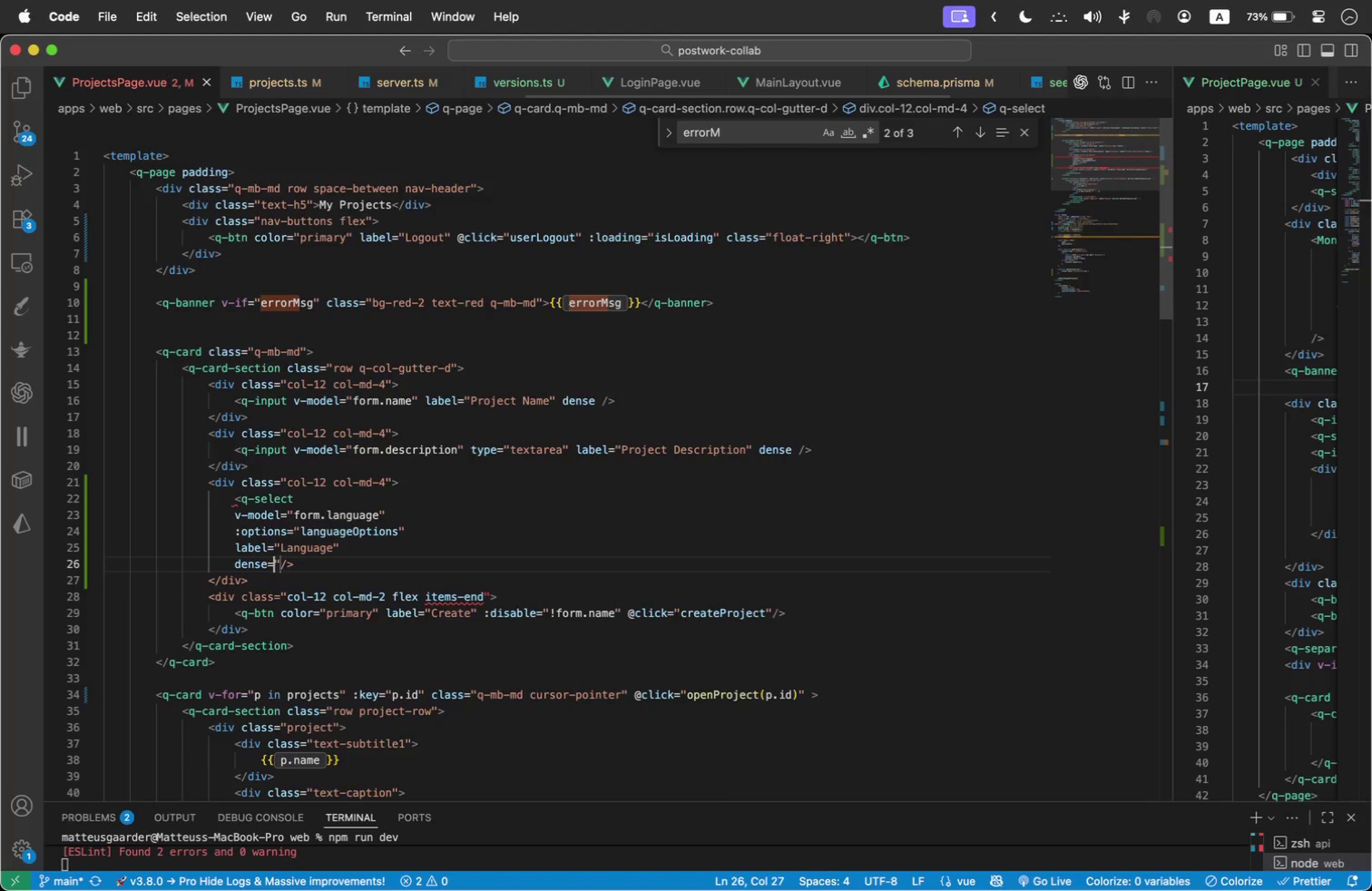 
key(Backspace)
 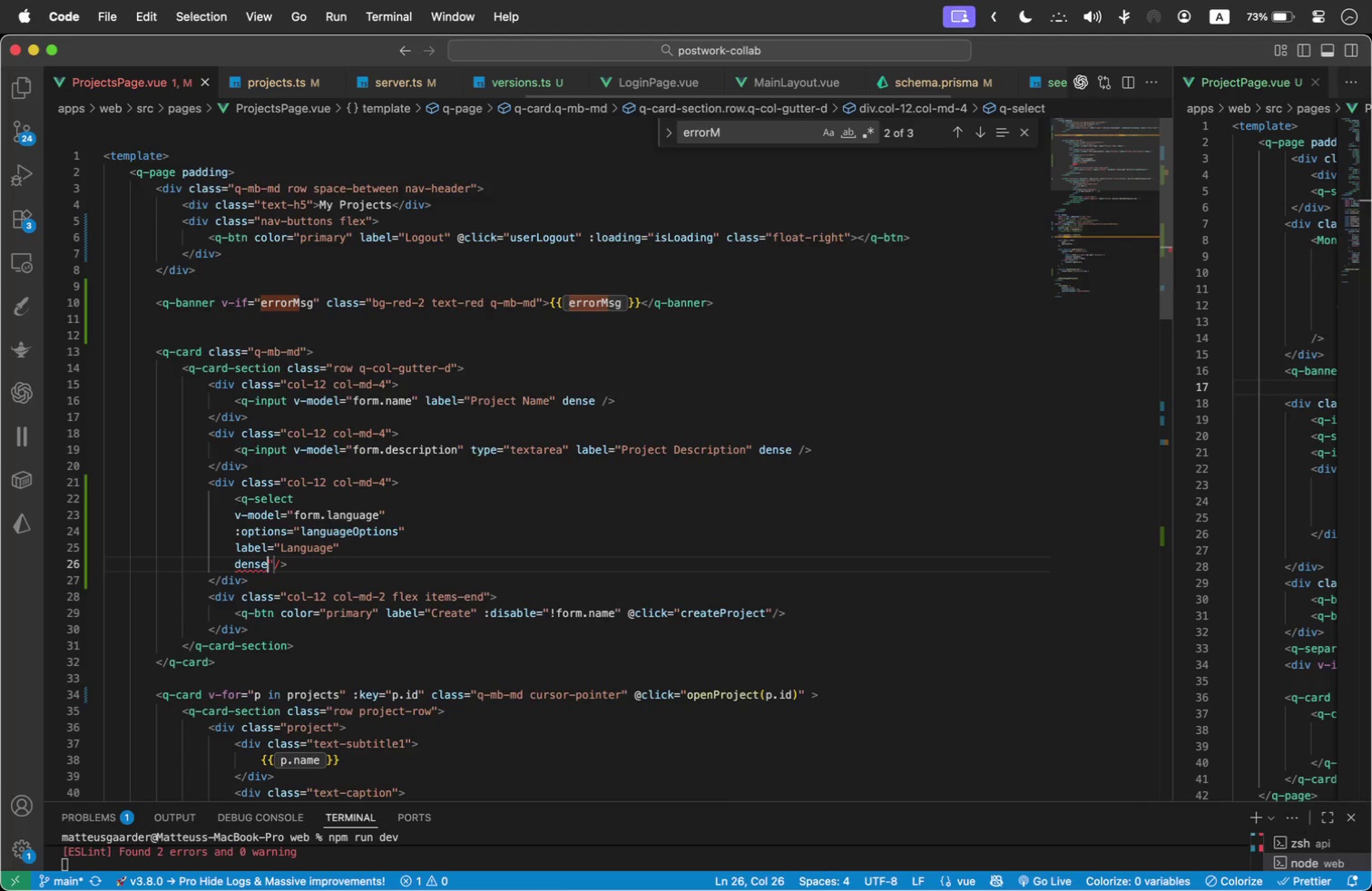 
key(Shift+ArrowRight)
 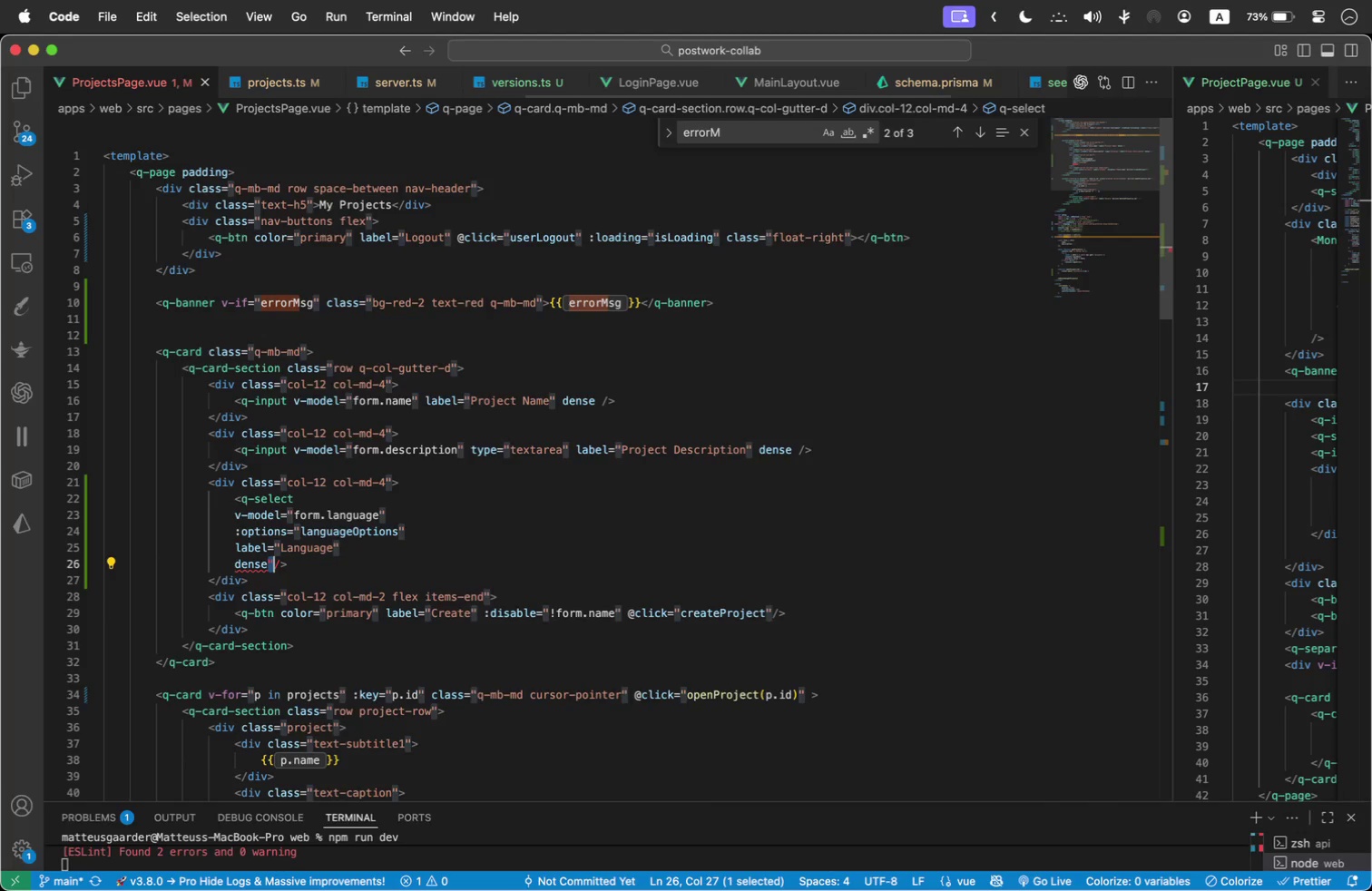 
key(Backspace)
 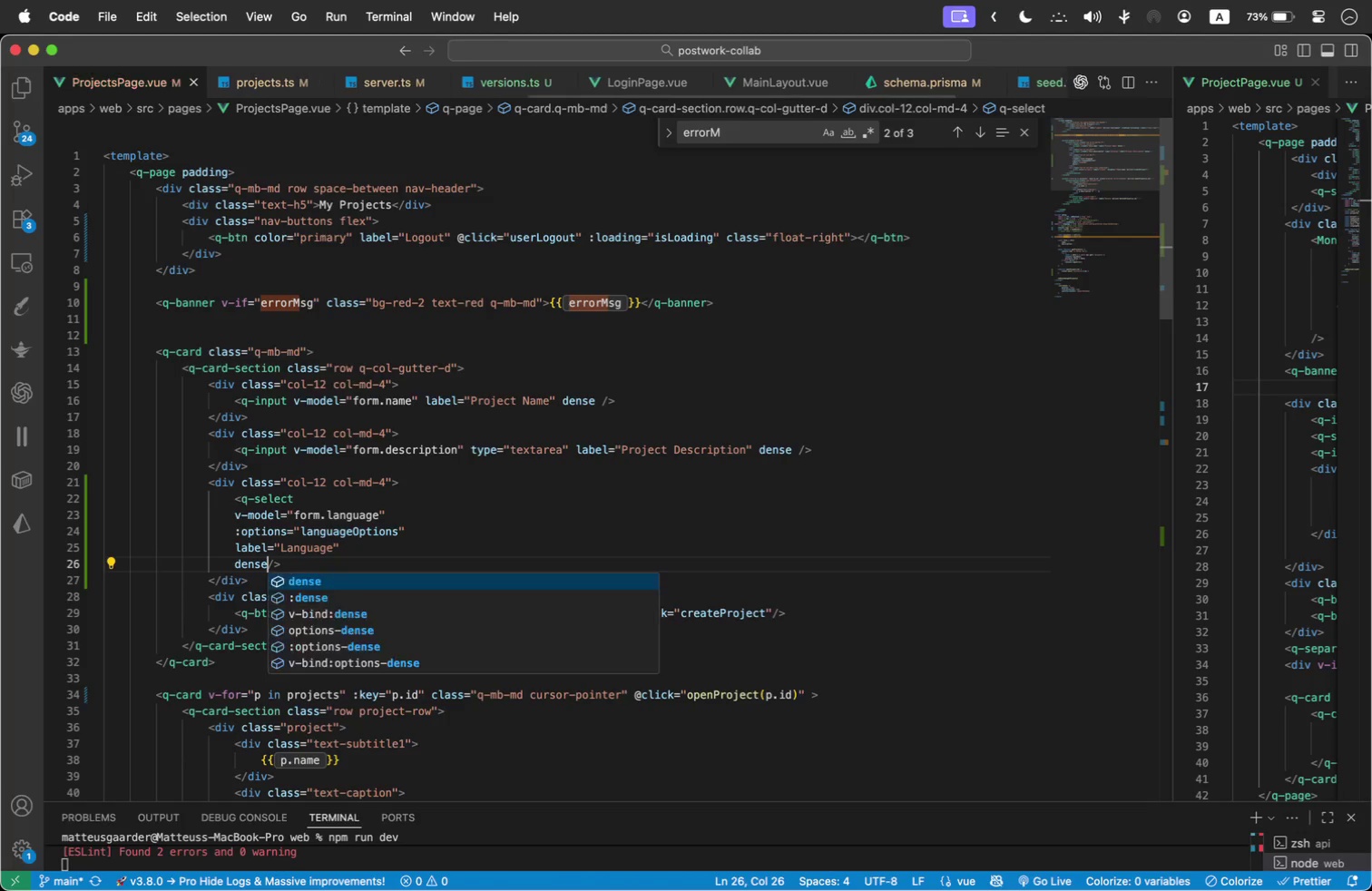 
key(Enter)
 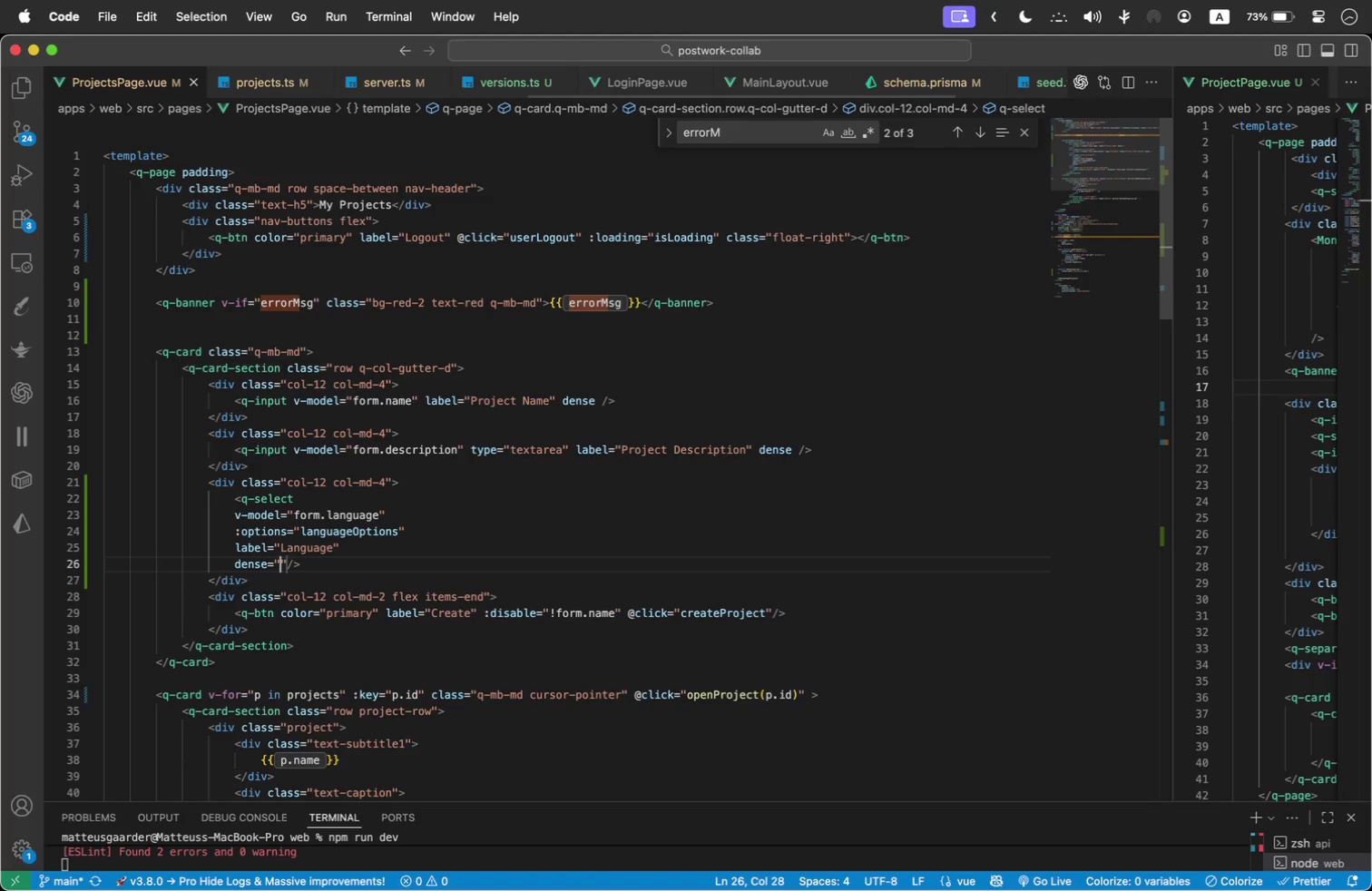 
key(Backspace)
 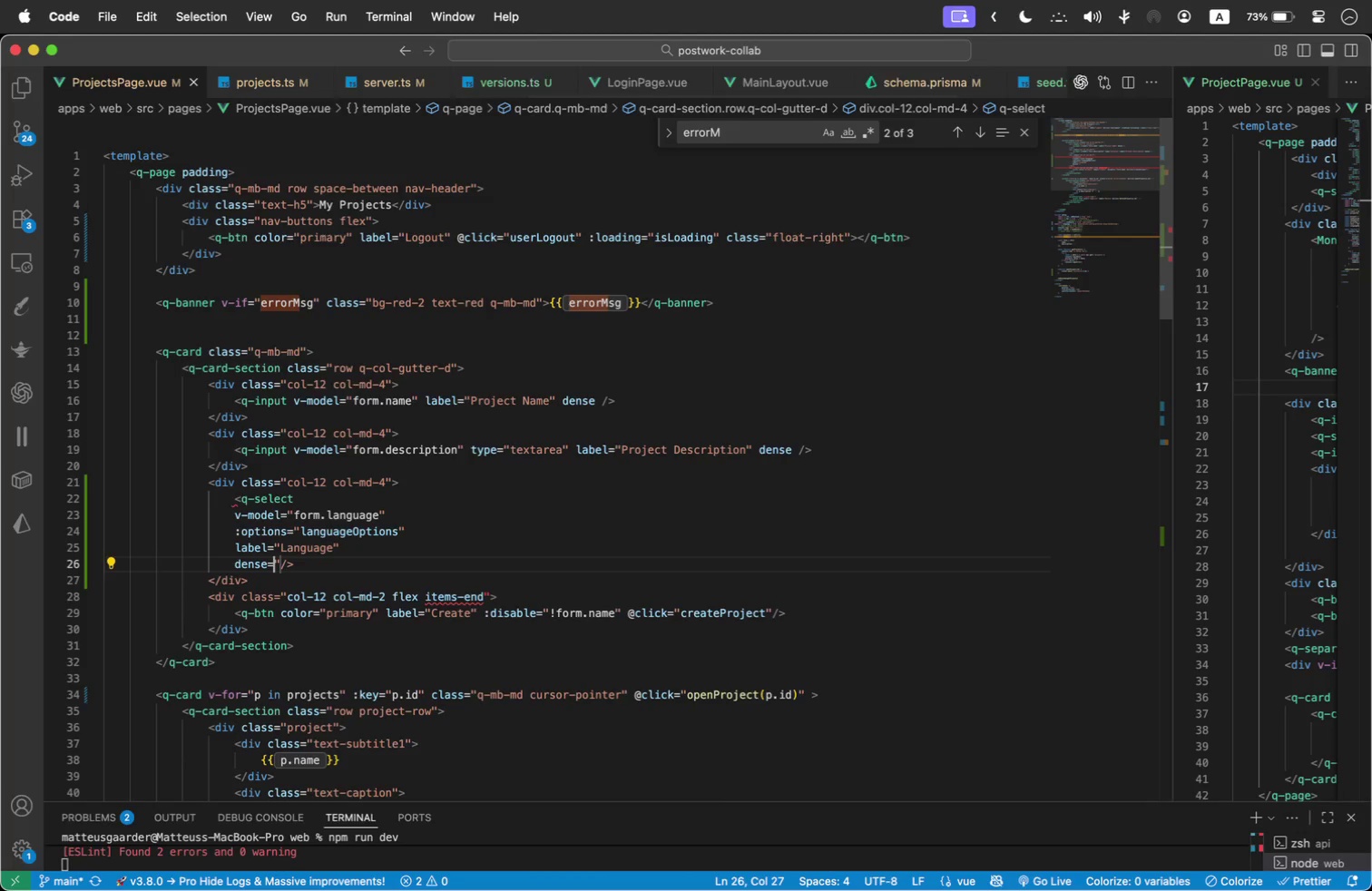 
key(Backspace)
 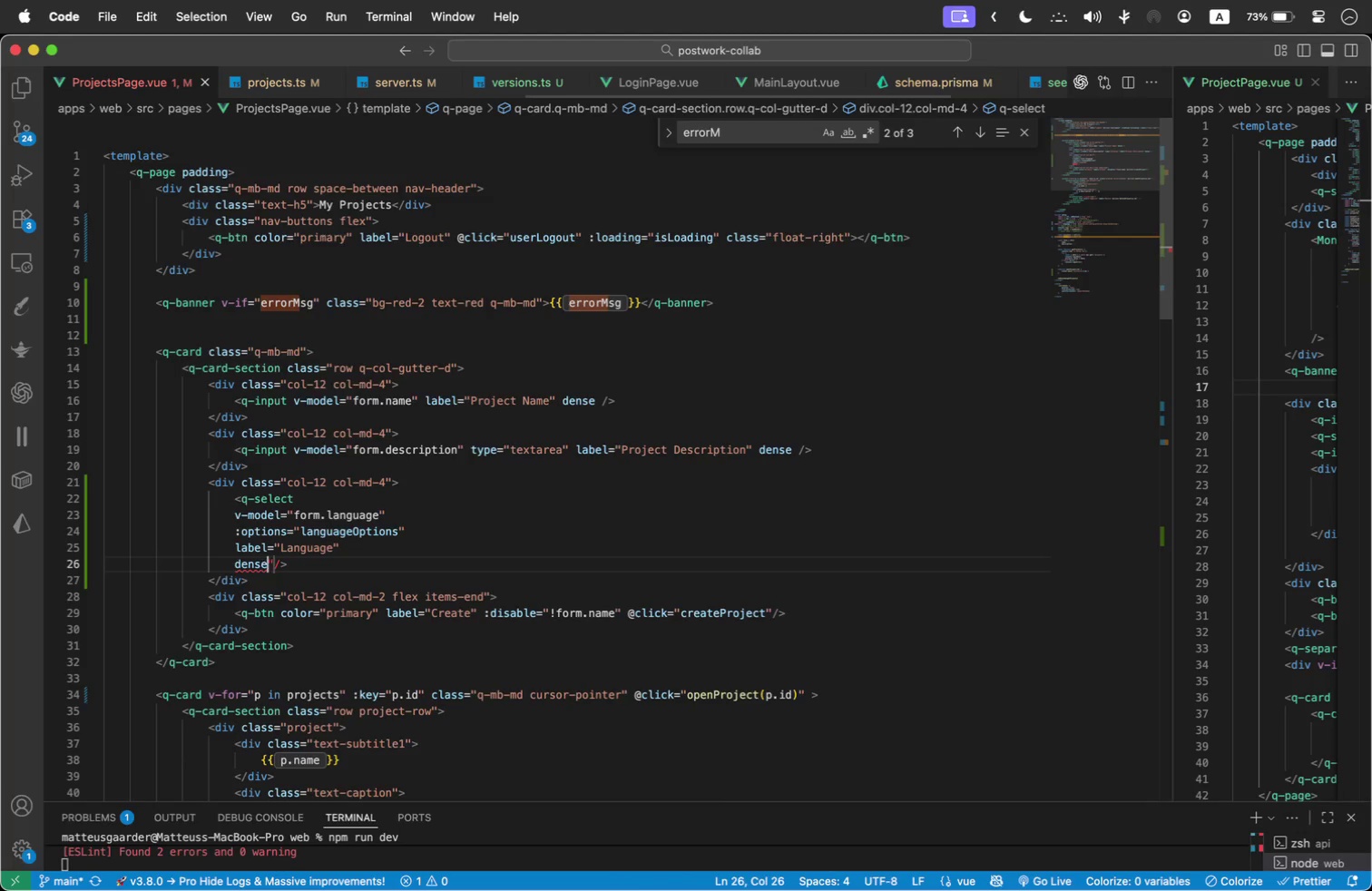 
key(Shift+ArrowRight)
 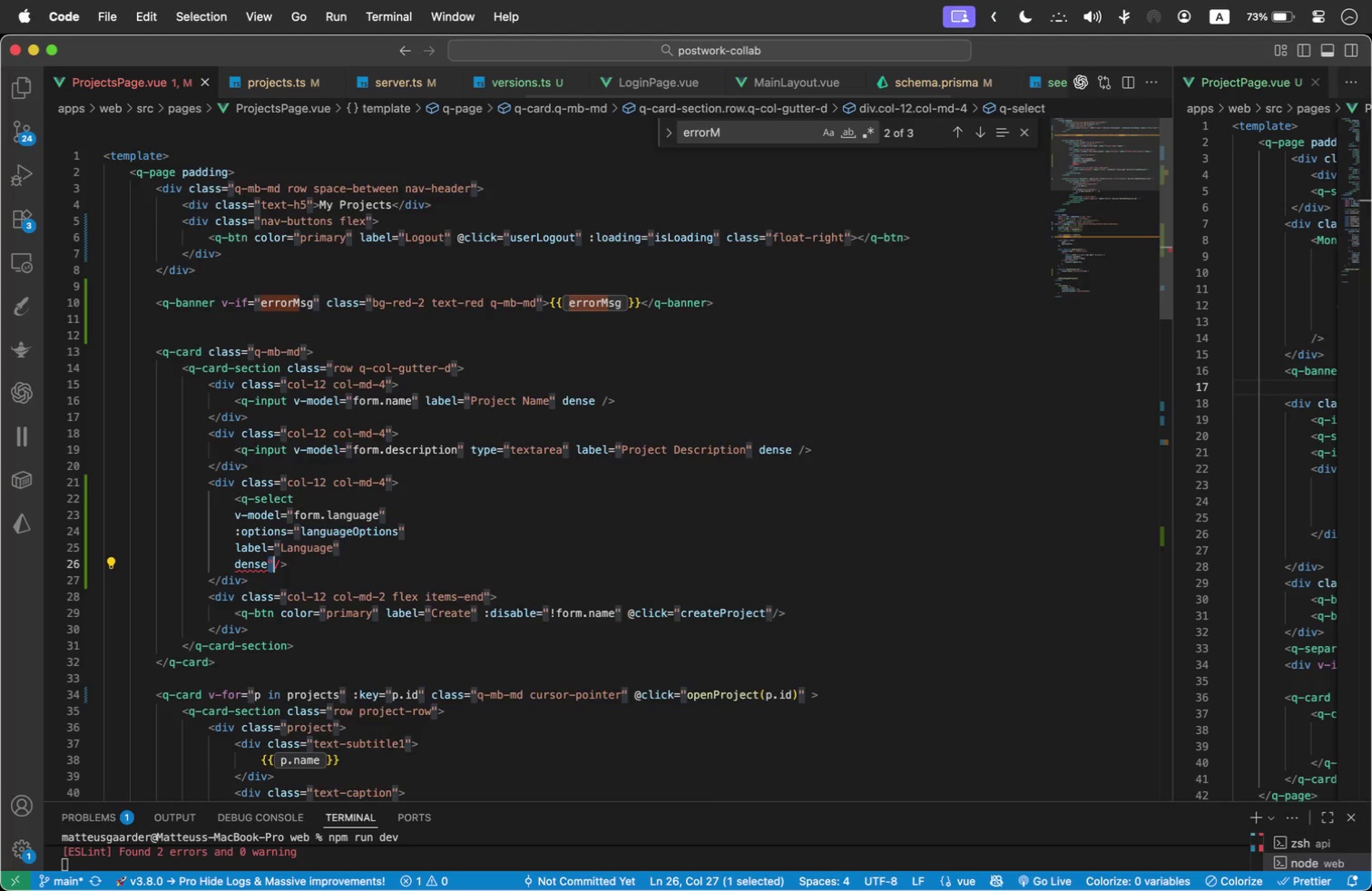 
key(Backspace)
 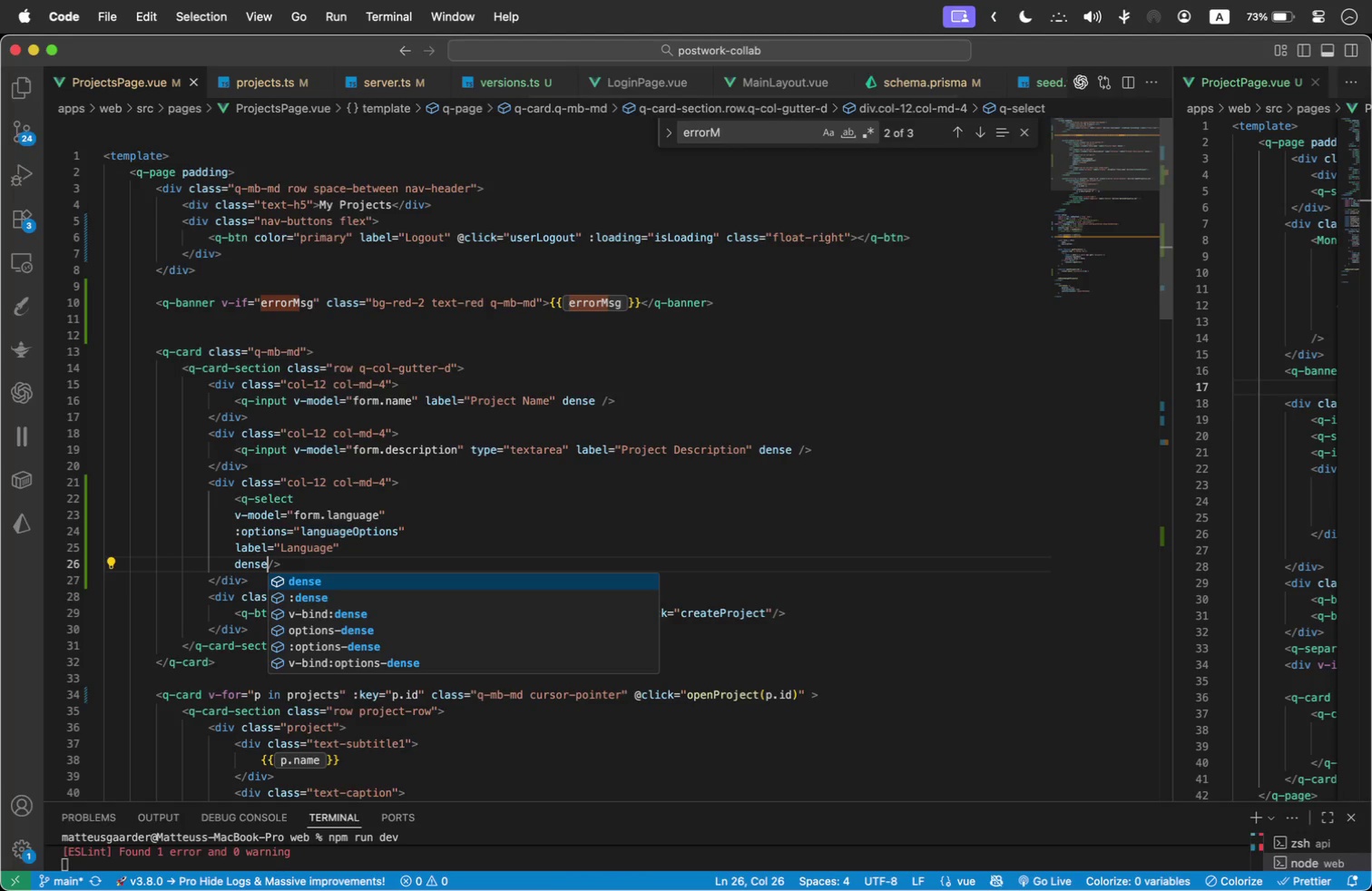 
left_click([805, 377])
 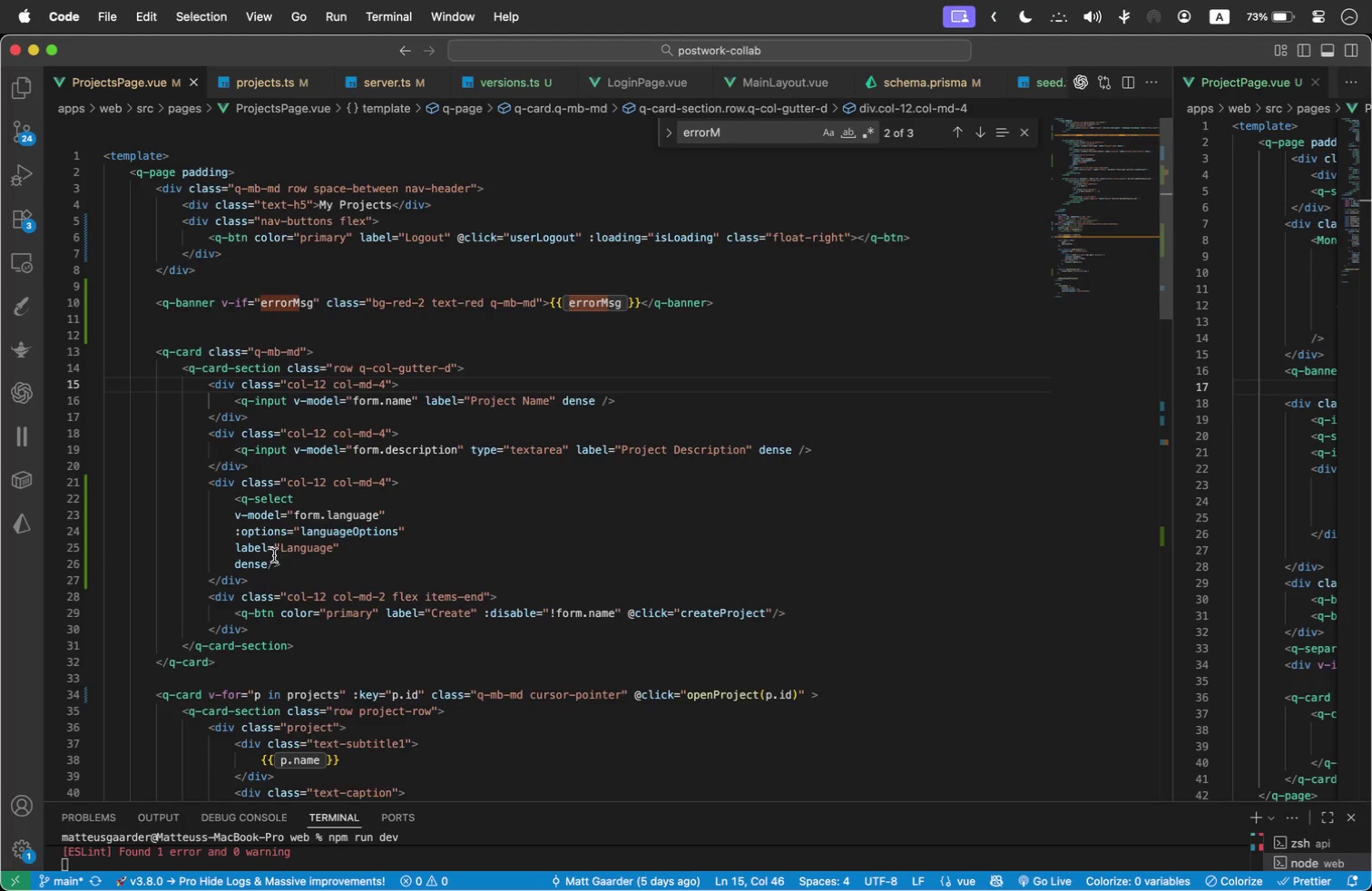 
left_click([270, 557])
 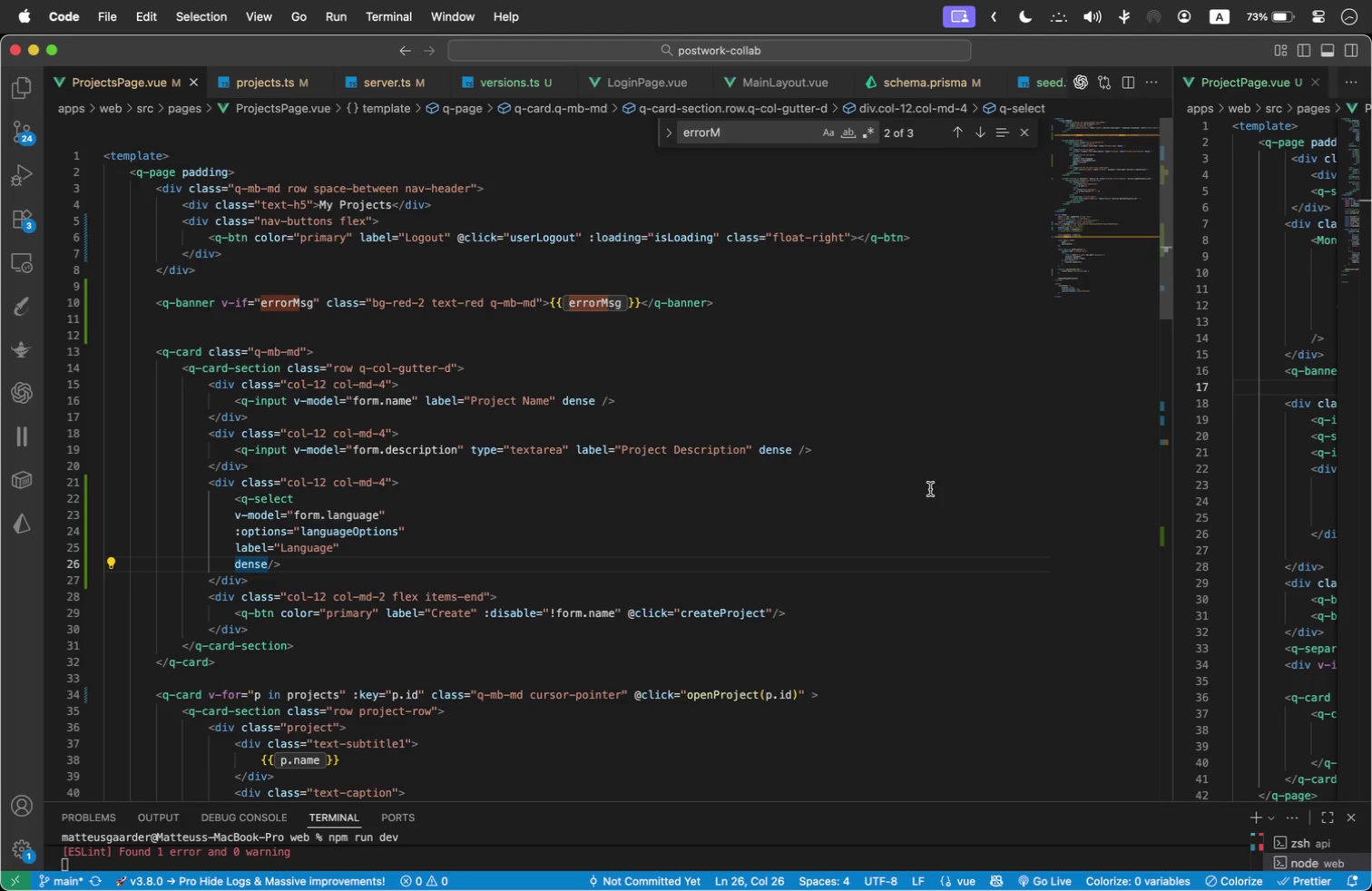 
key(Enter)
 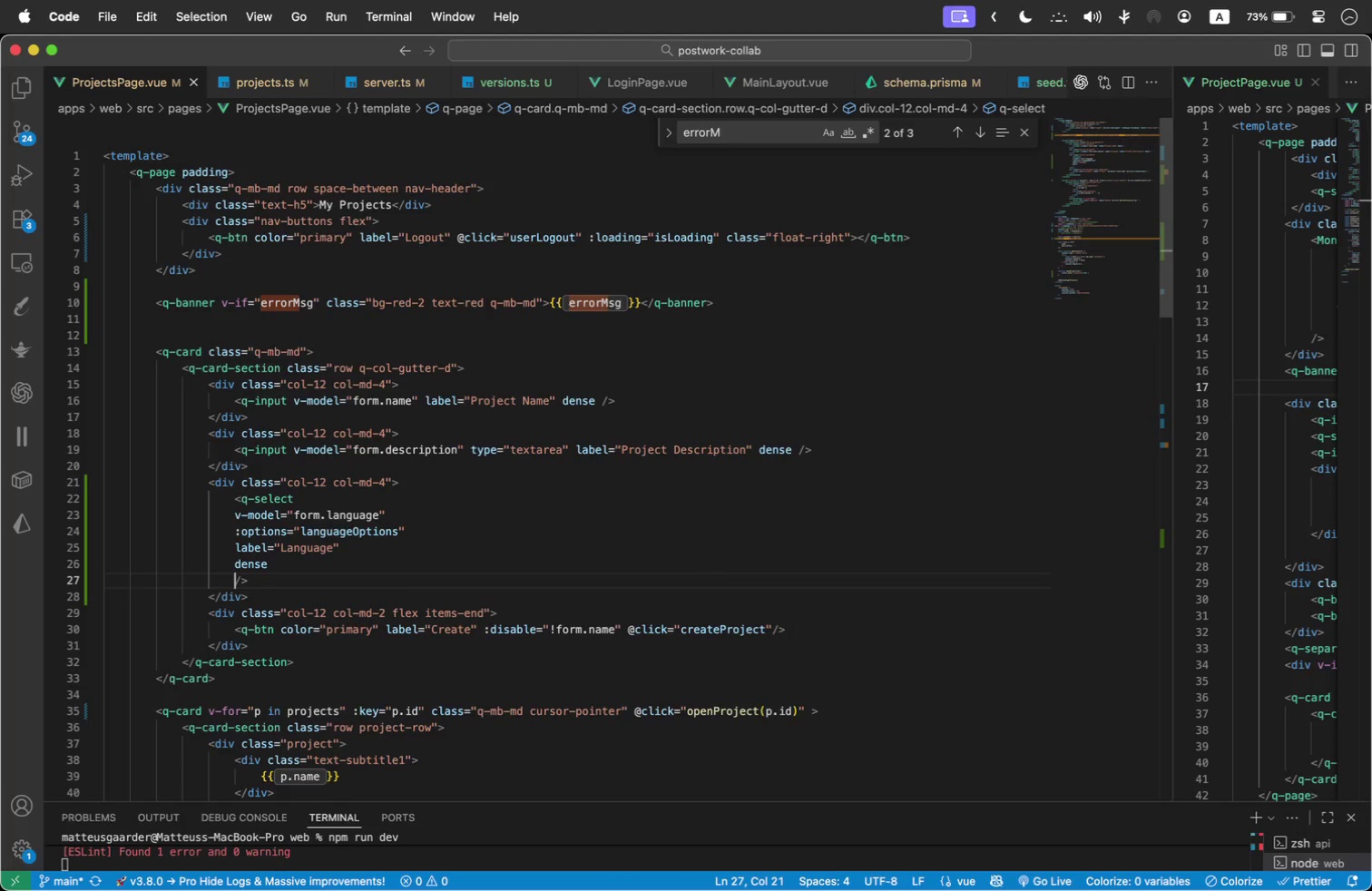 
type(emi)
 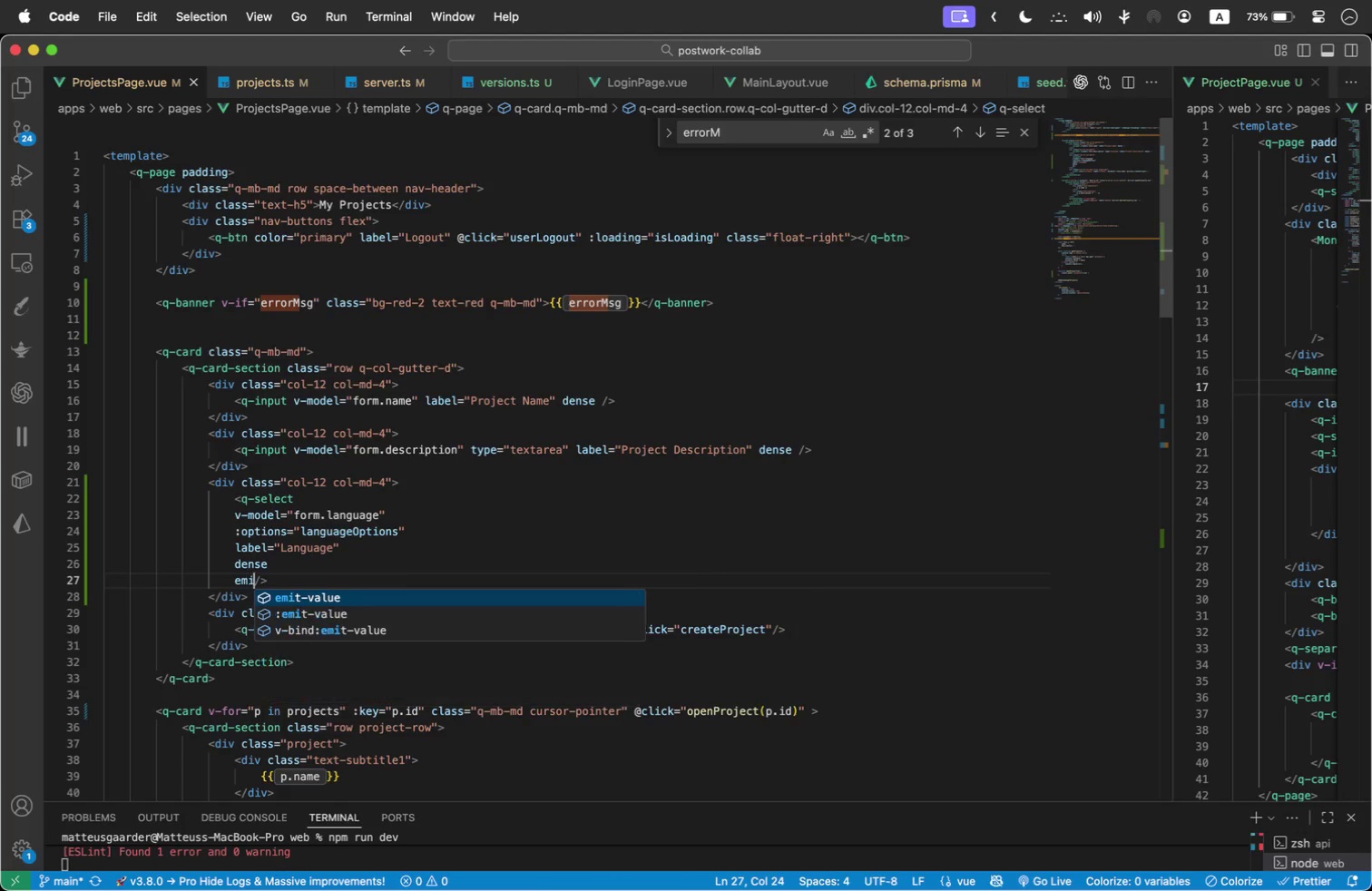 
key(Enter)
 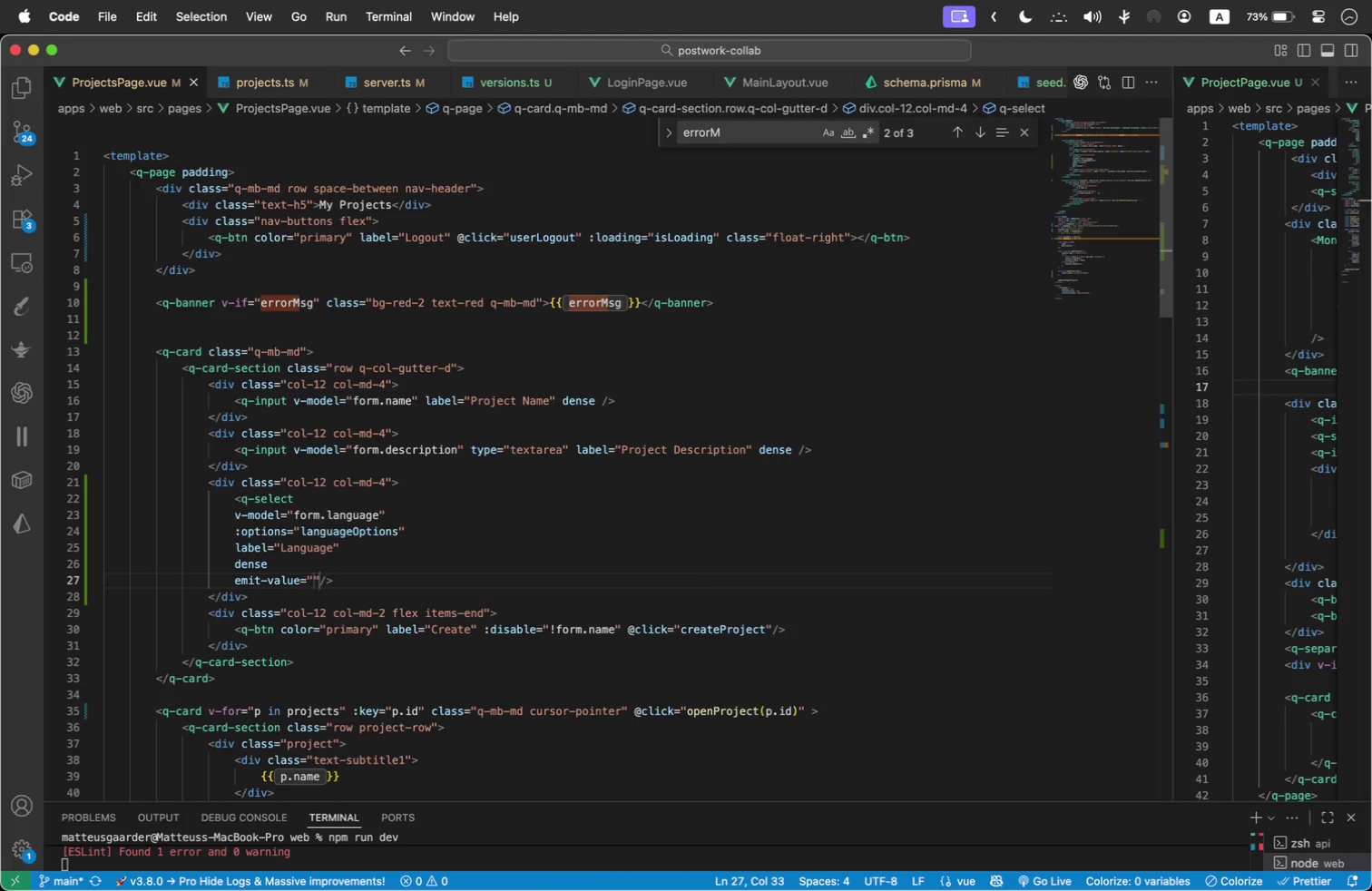 
key(ArrowLeft)
 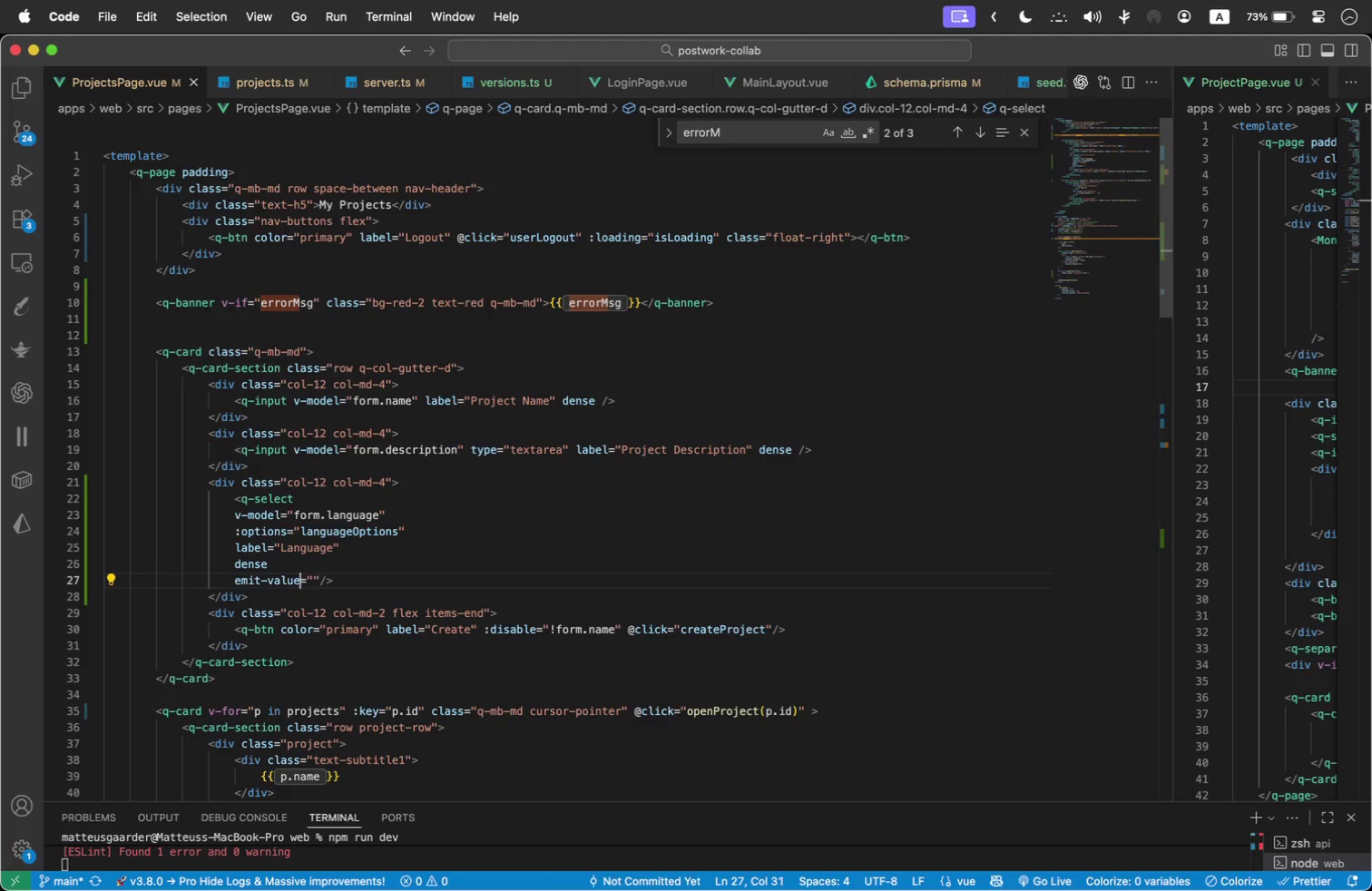 
key(ArrowLeft)
 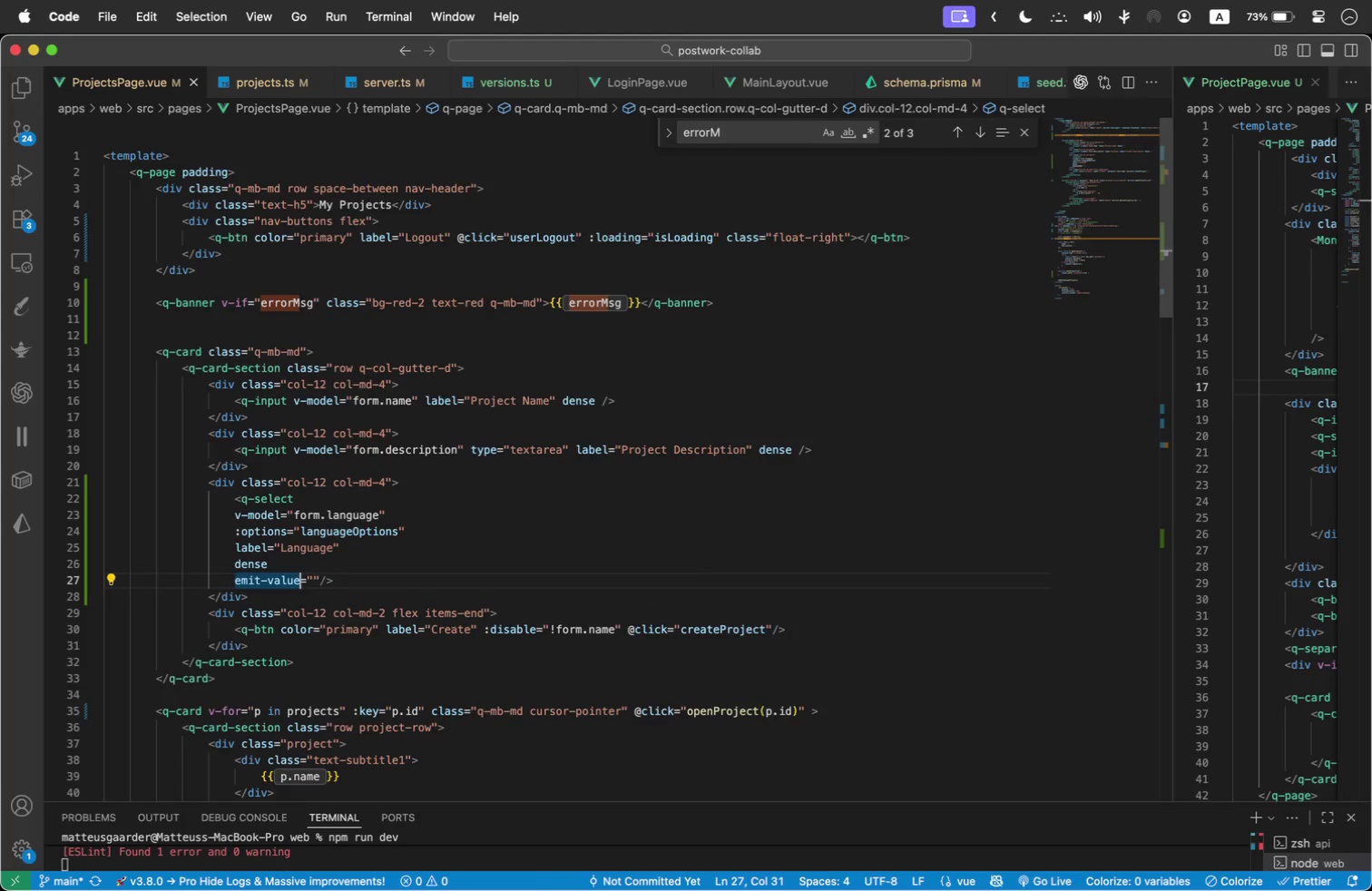 
key(Shift+ArrowRight)
 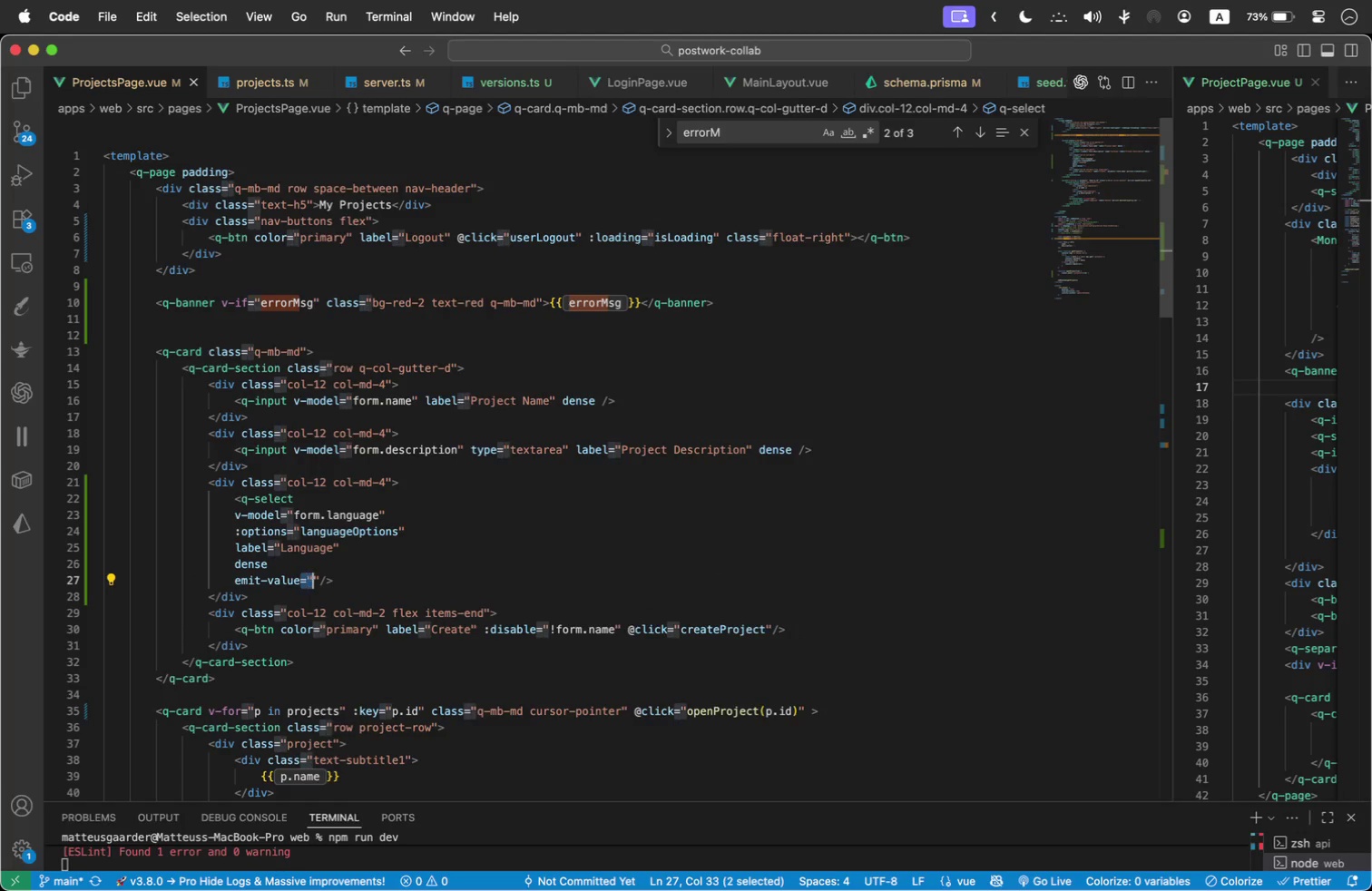 
key(Shift+ArrowRight)
 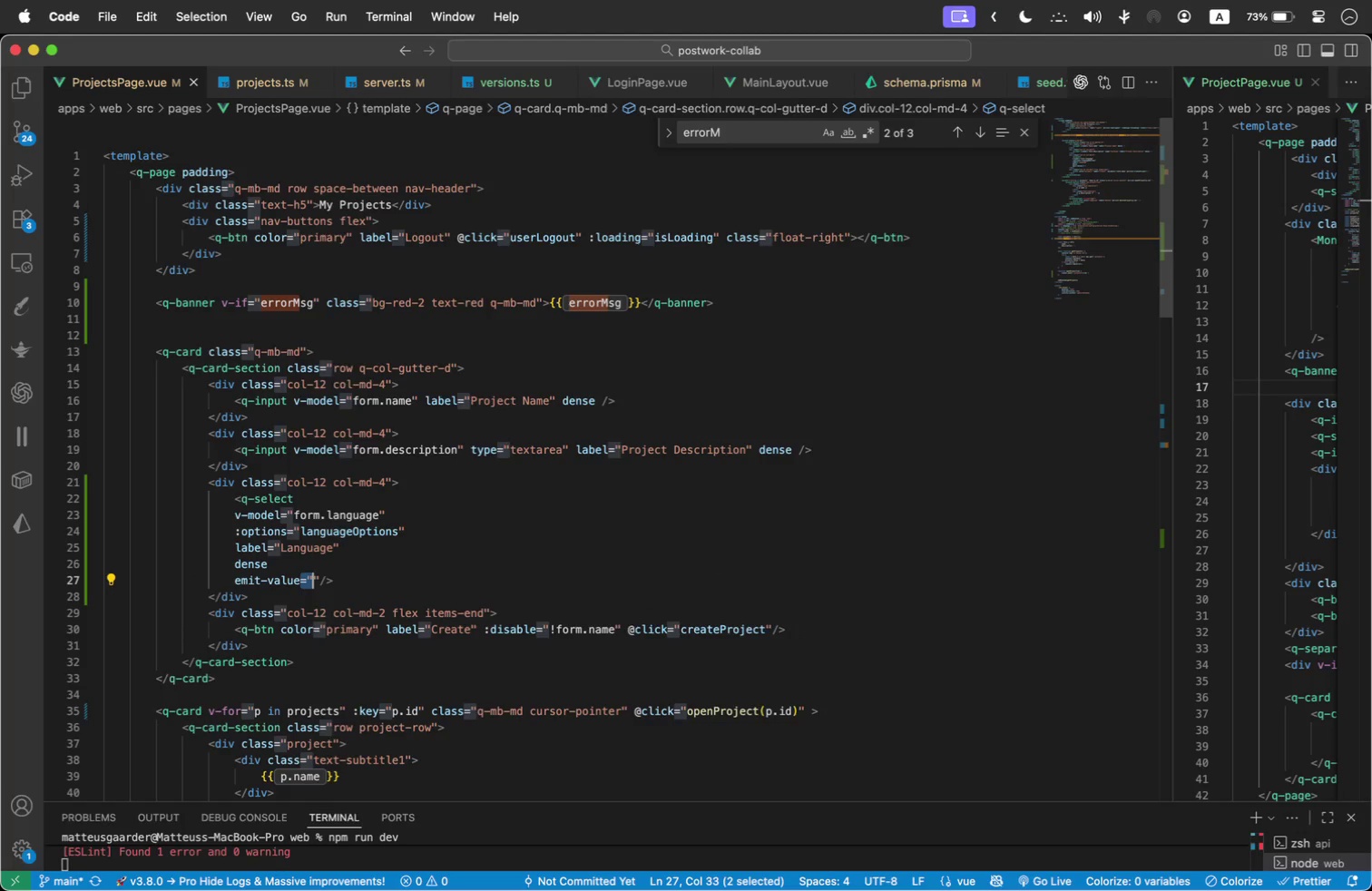 
key(Shift+ArrowRight)
 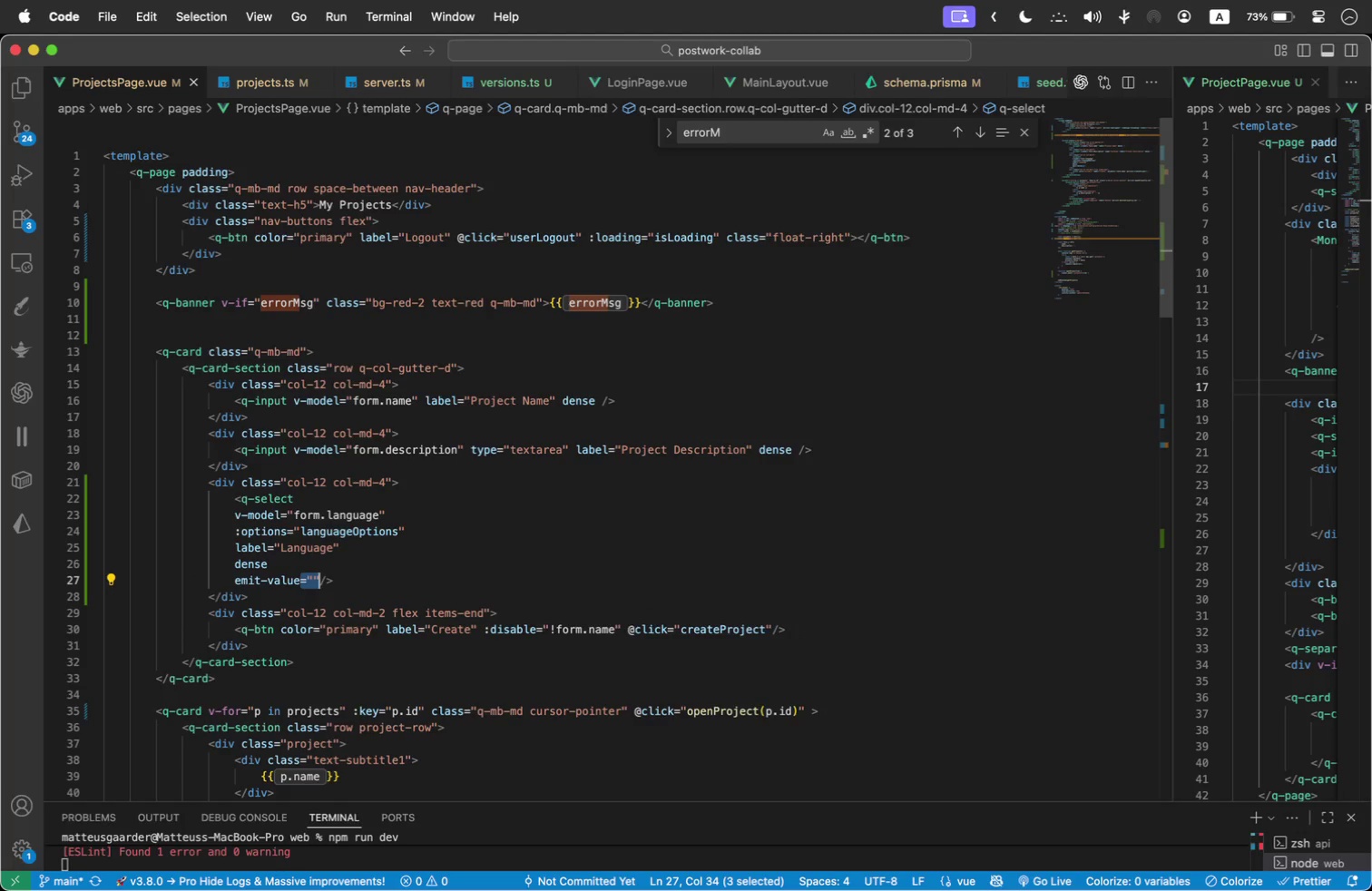 
key(Backspace)
 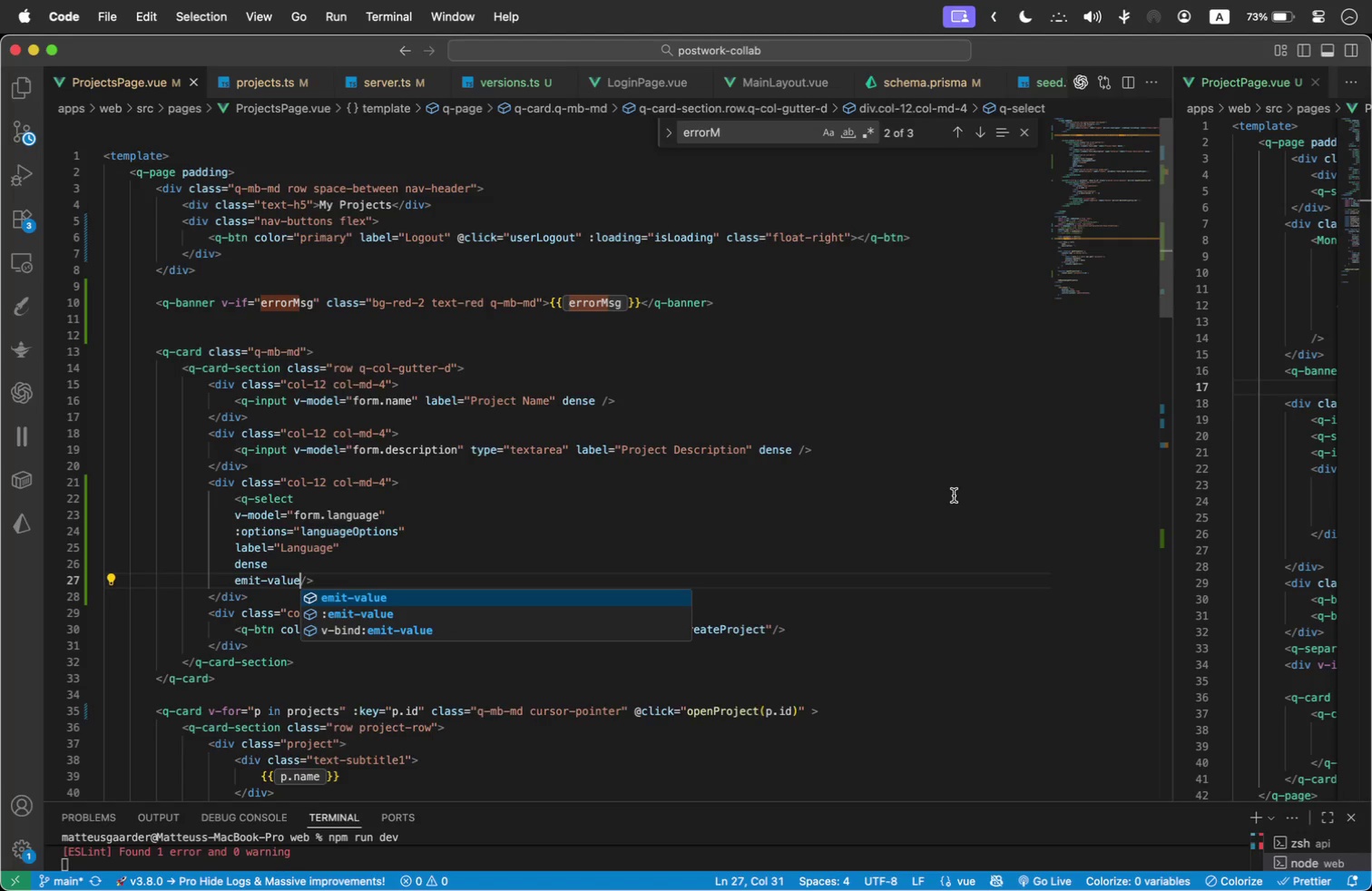 
left_click([616, 377])
 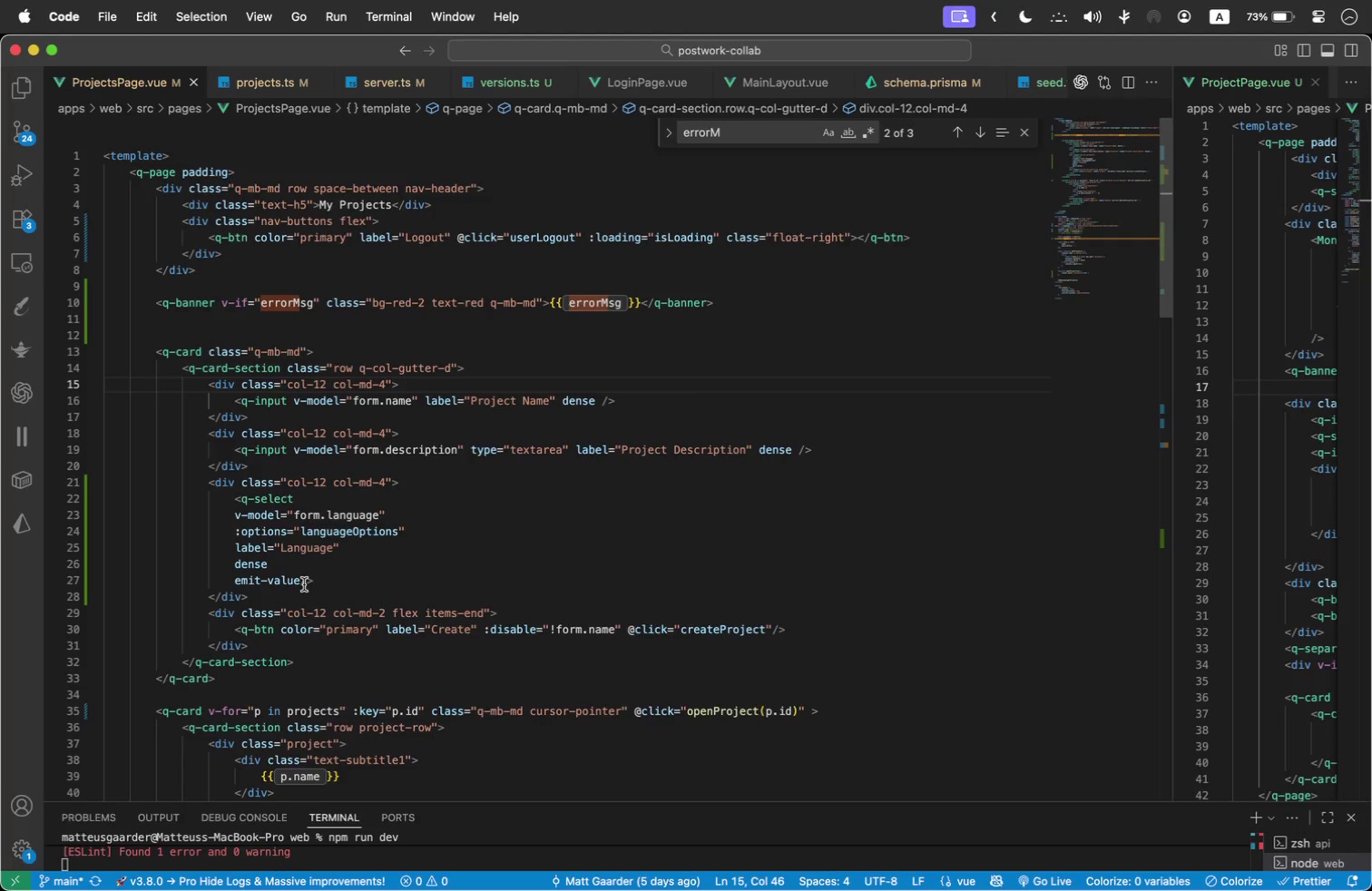 
left_click([298, 579])
 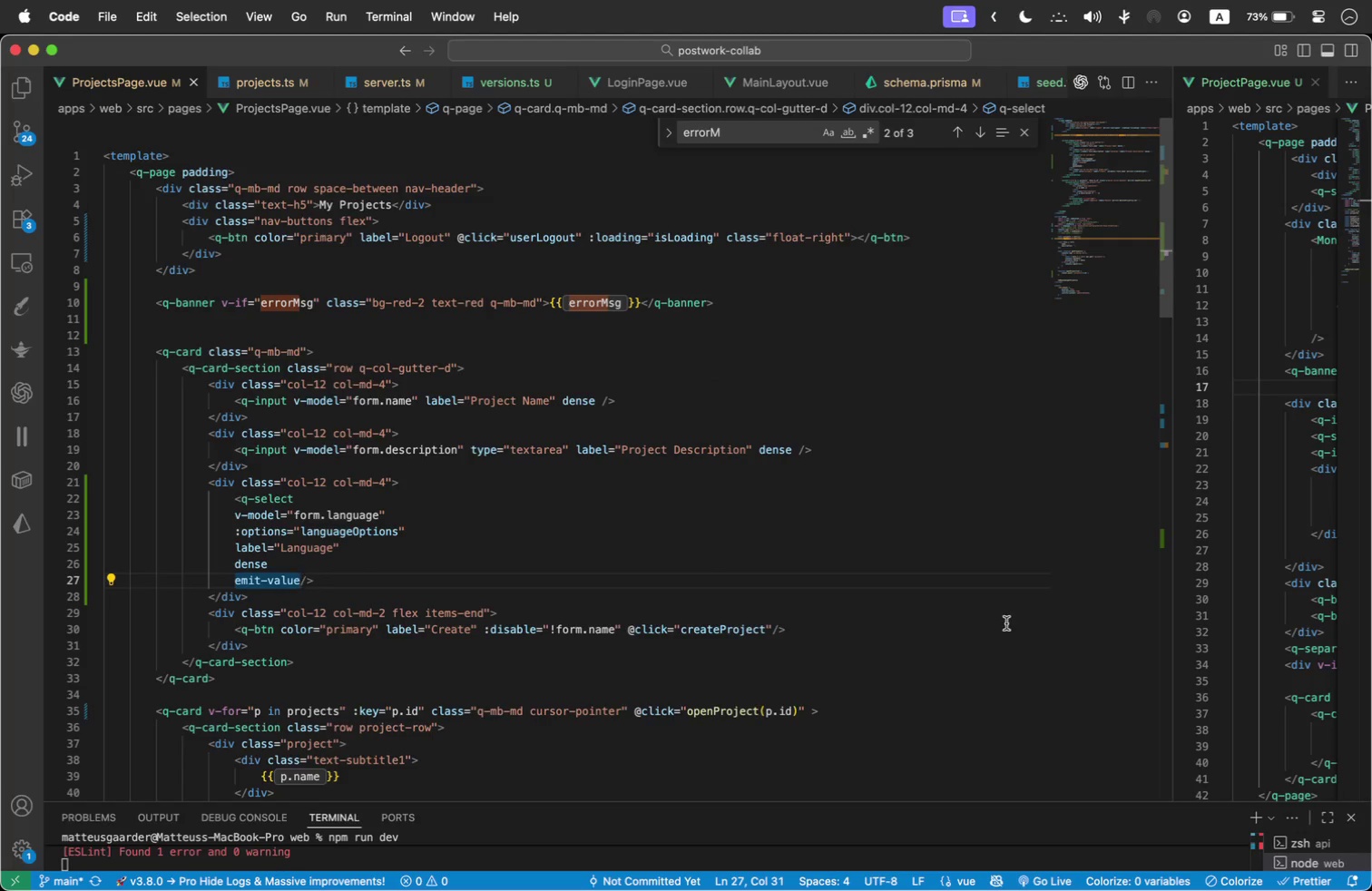 
key(Enter)
 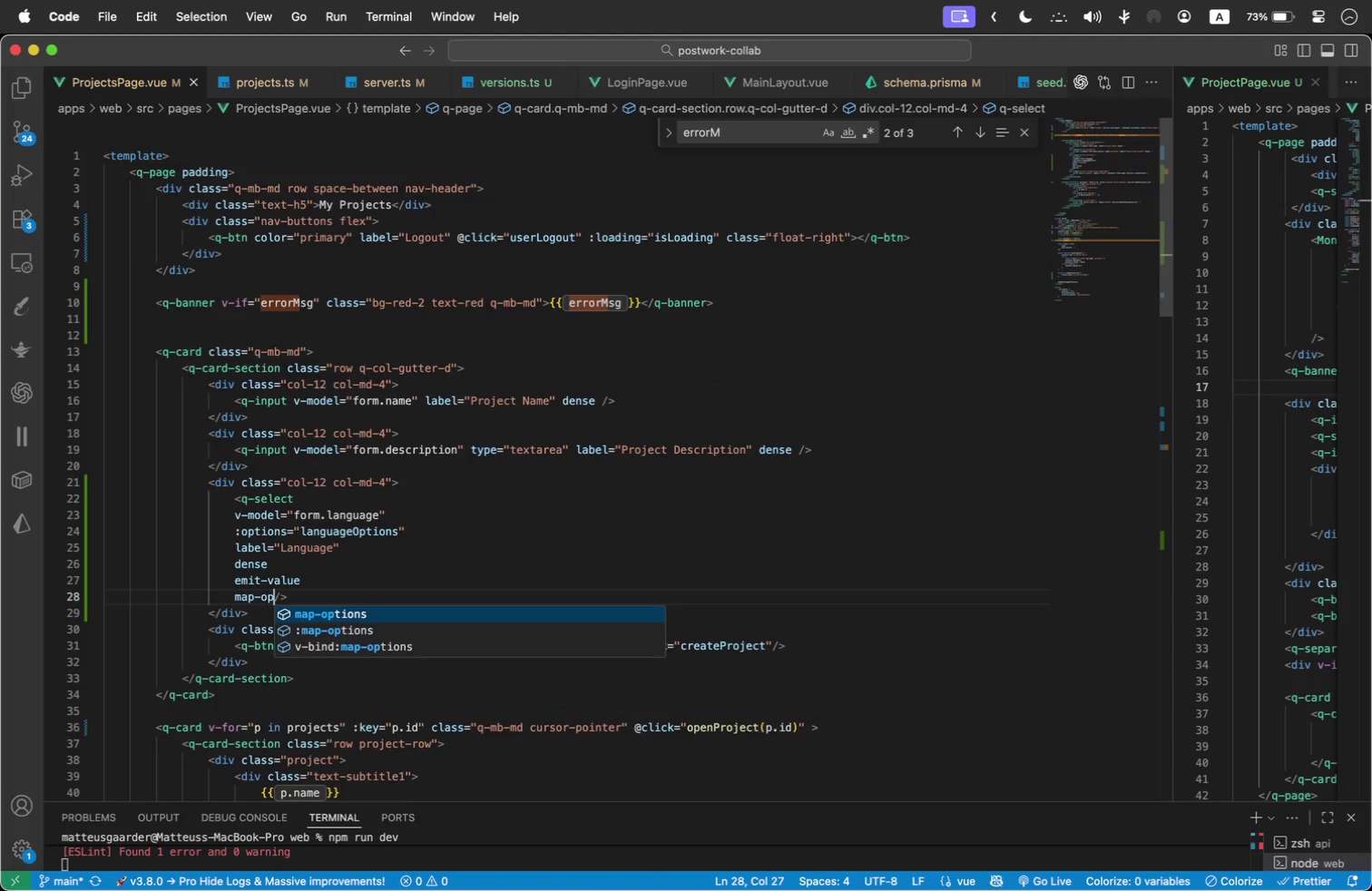 
type(map-options)
 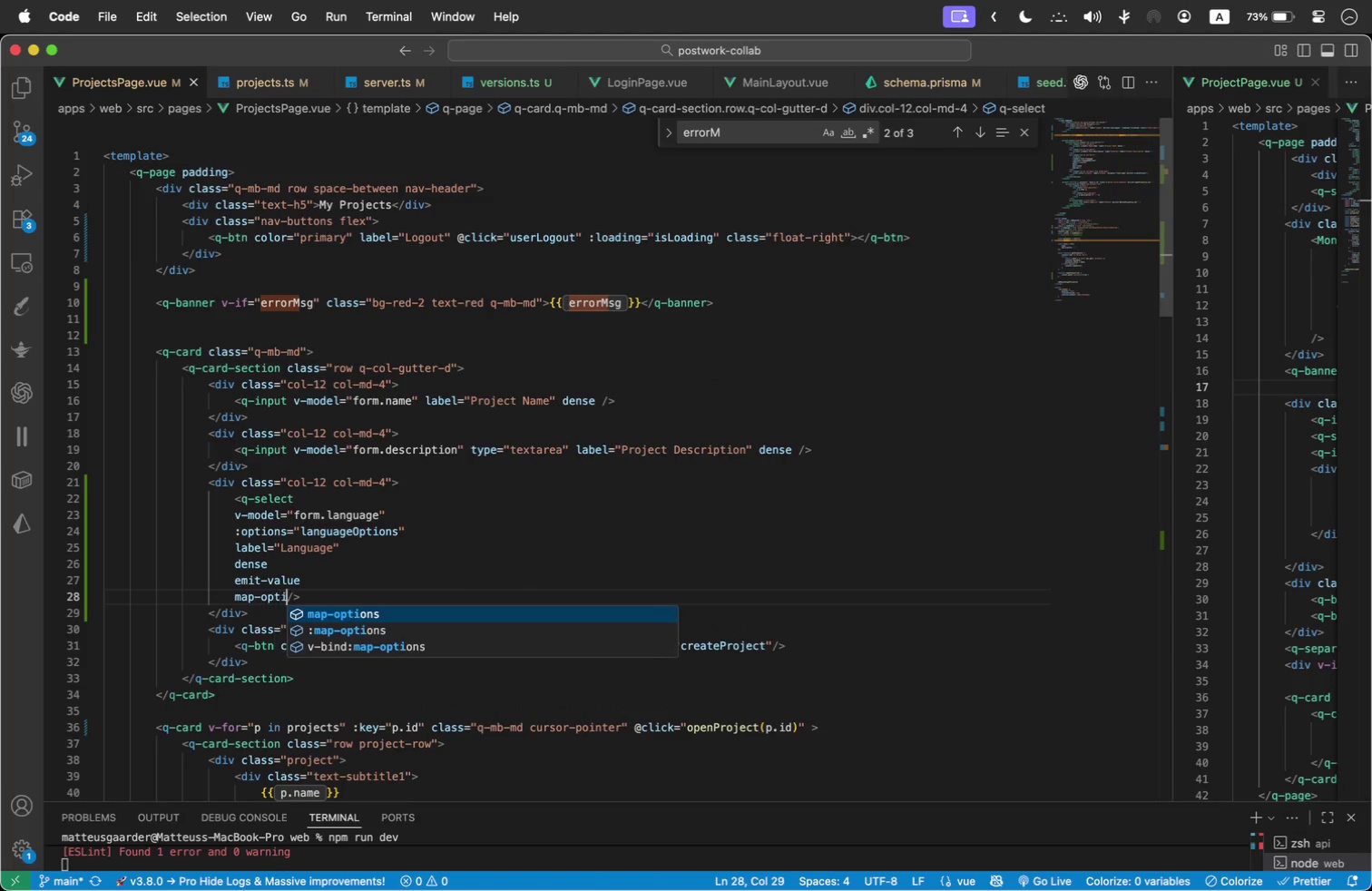 
key(Enter)
 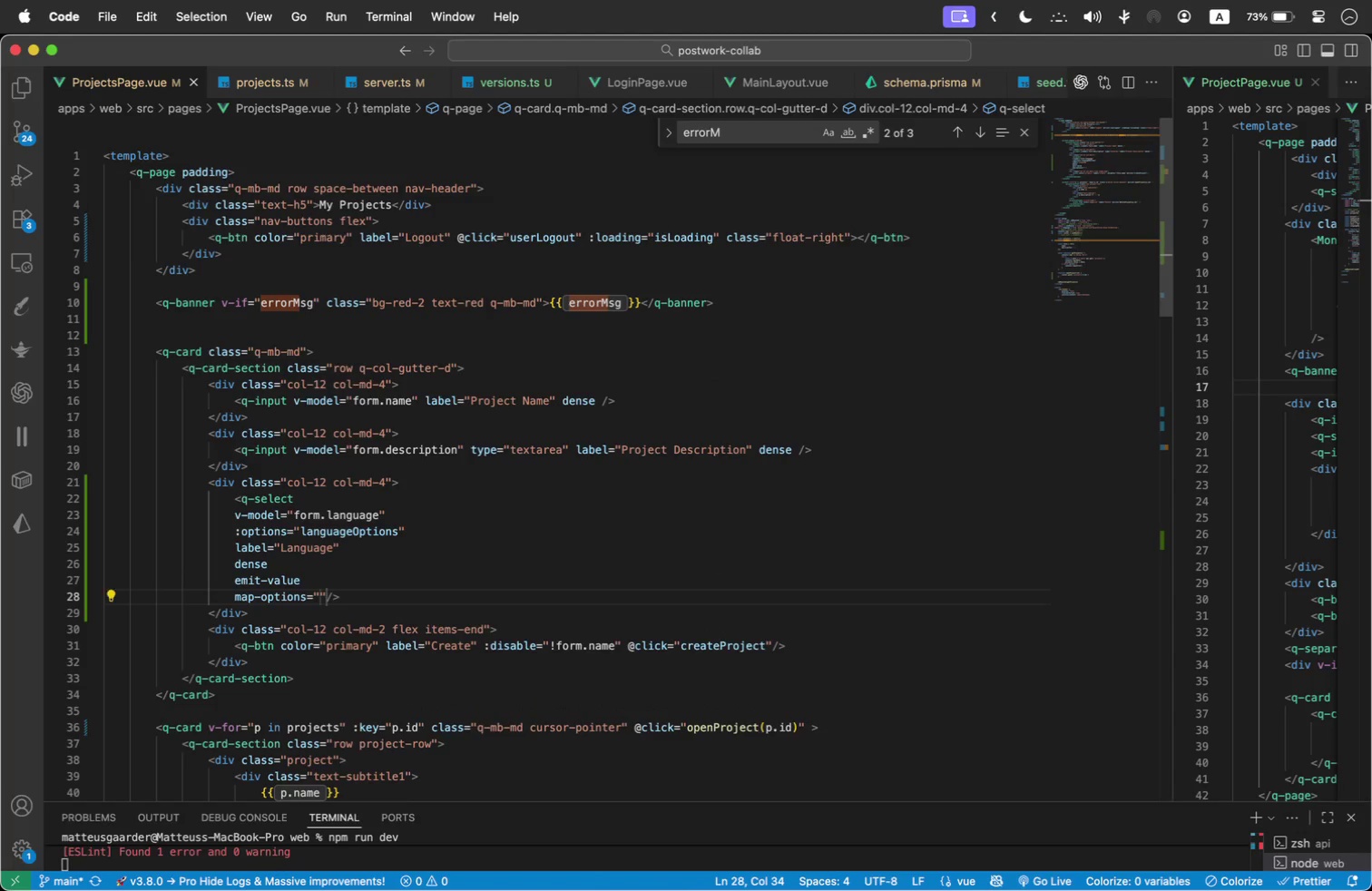 
key(ArrowLeft)
 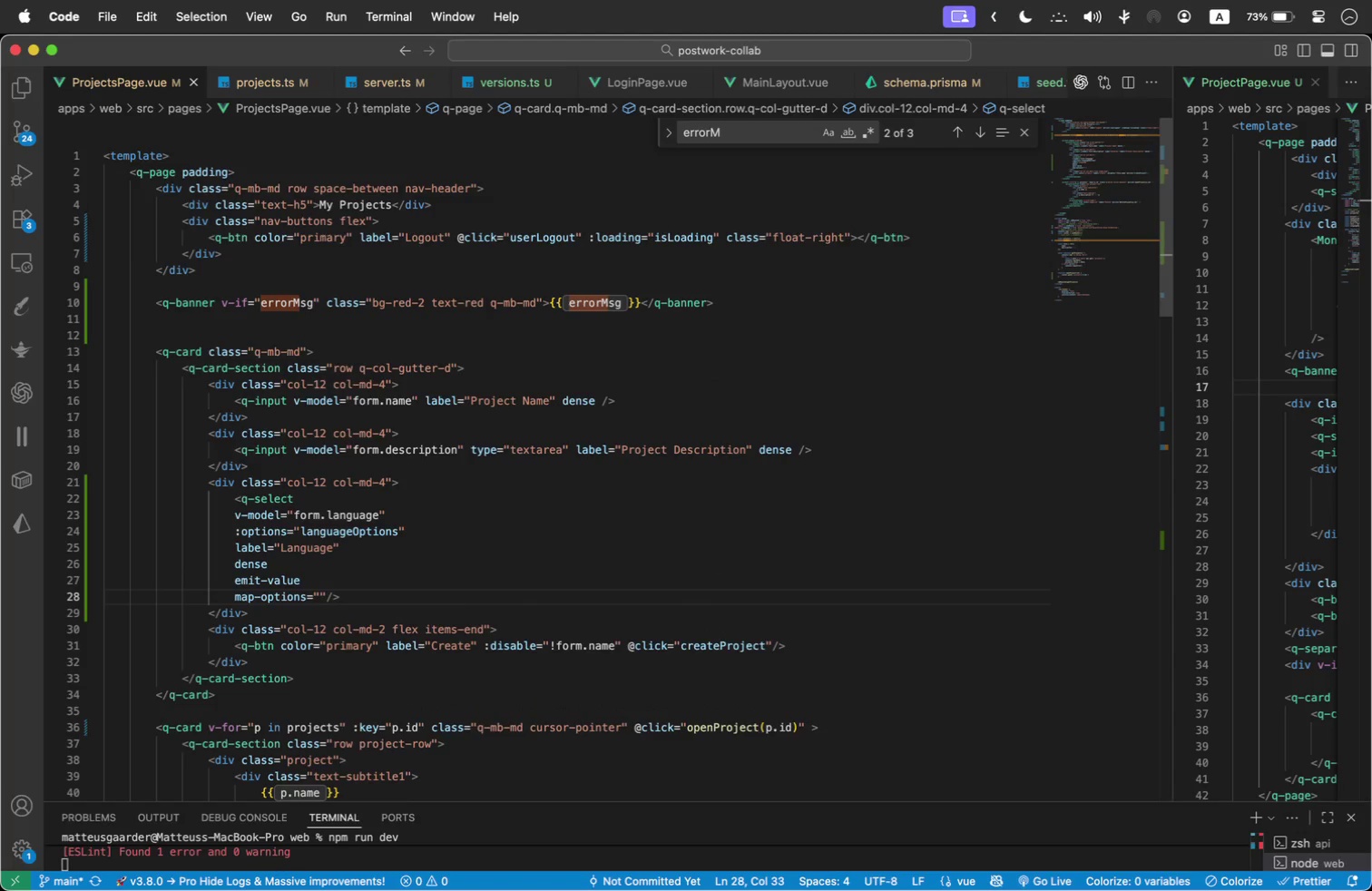 
key(ArrowLeft)
 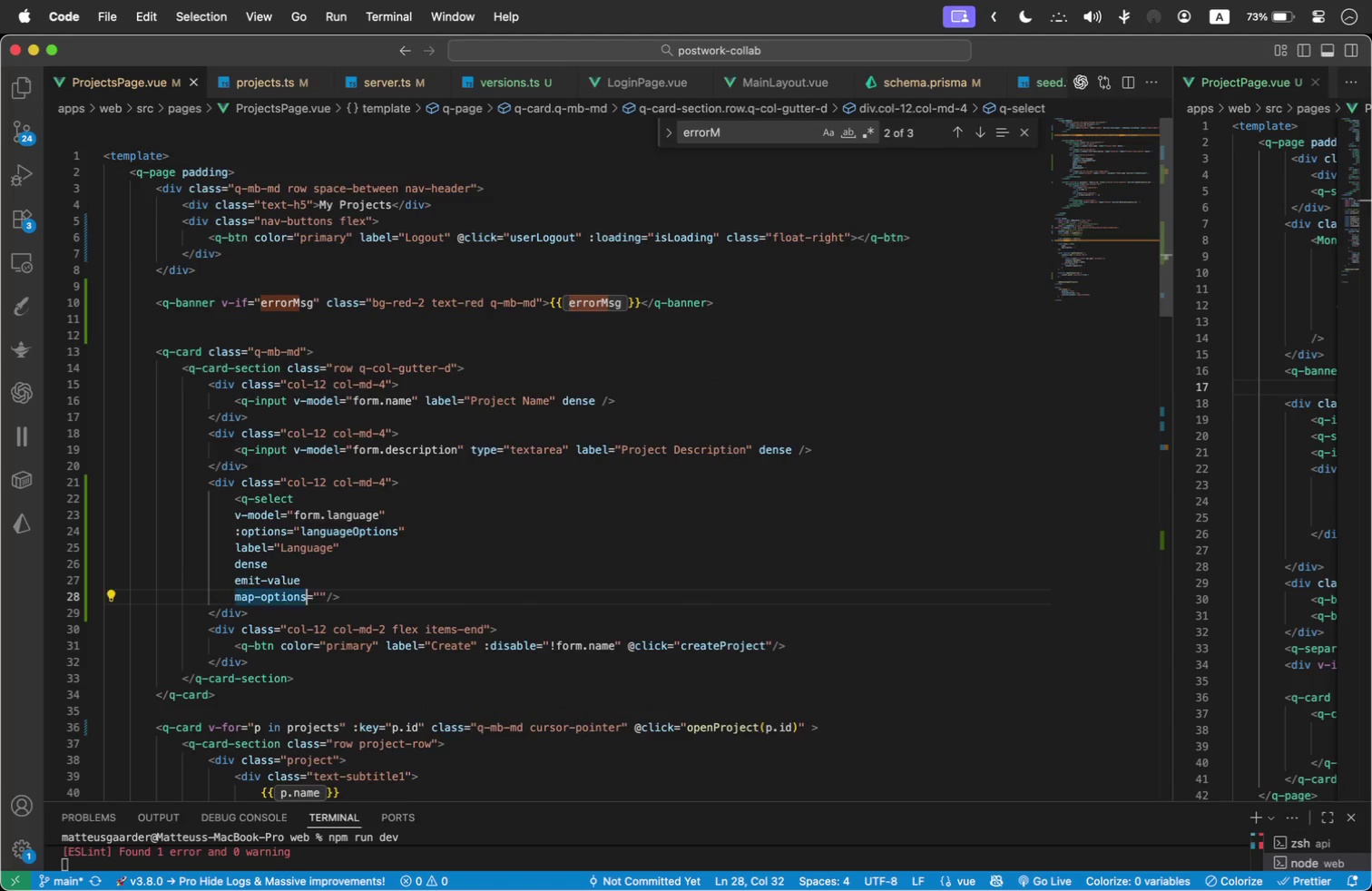 
key(Shift+ArrowRight)
 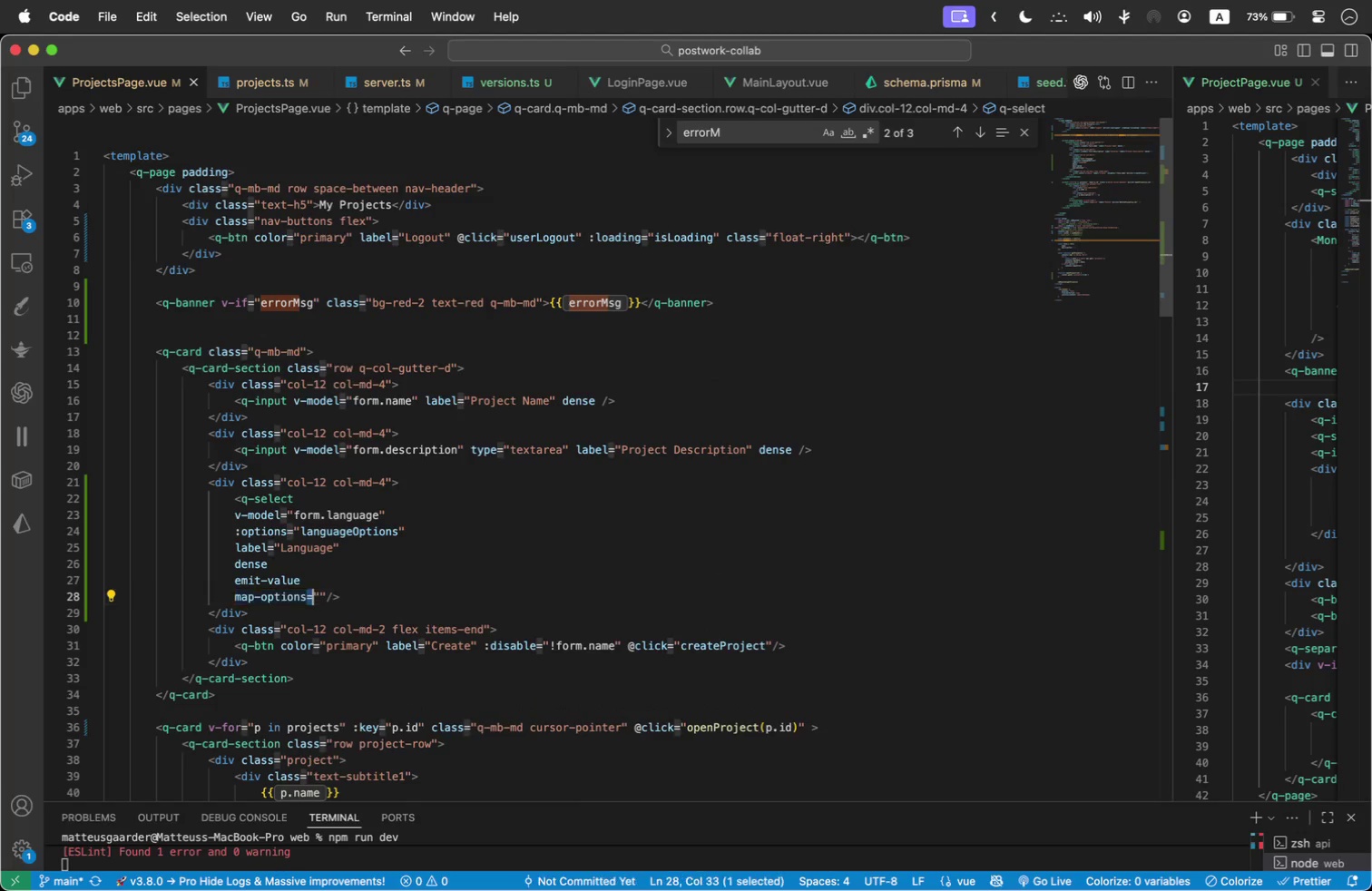 
key(Shift+ArrowRight)
 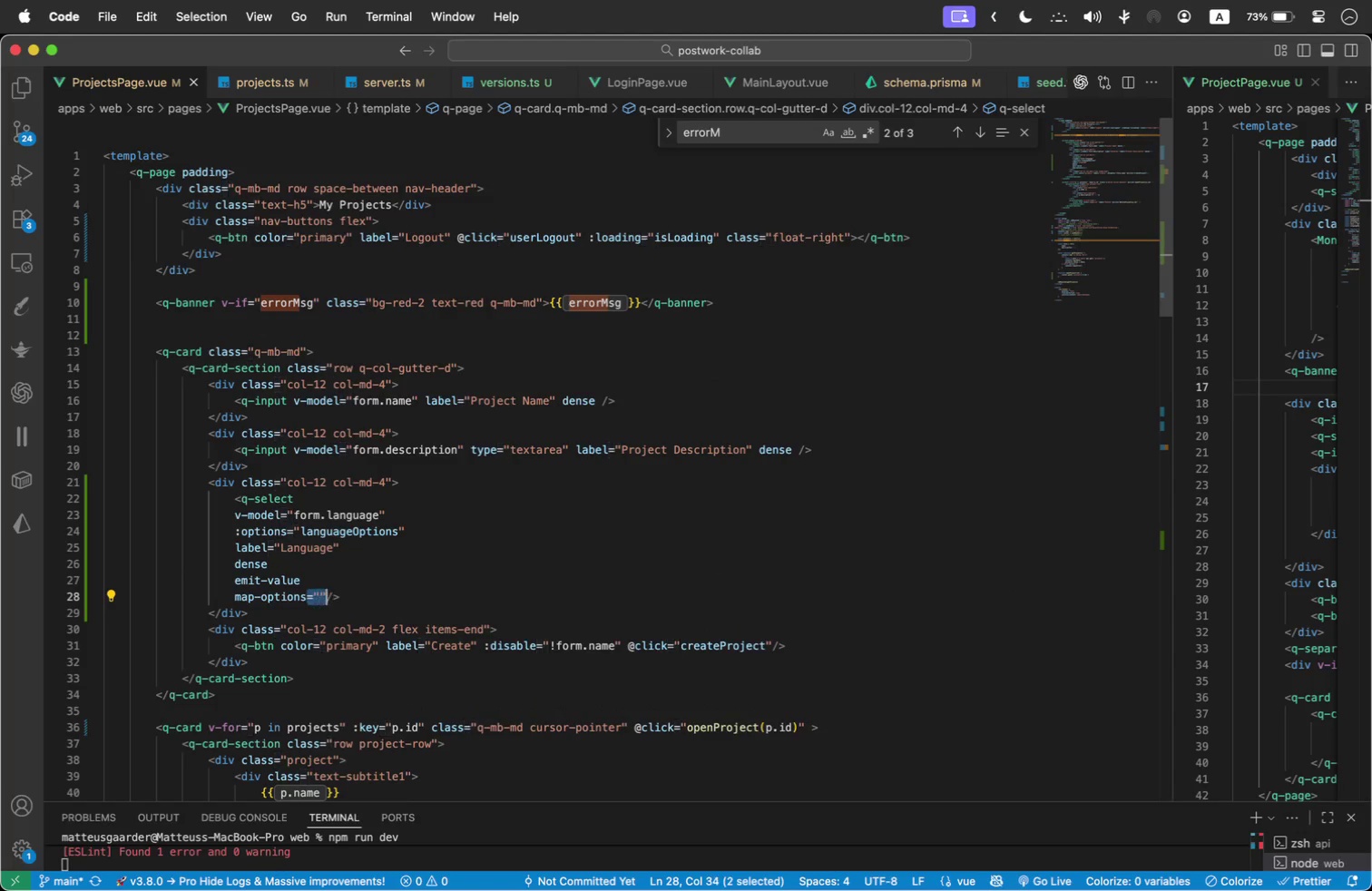 
key(Shift+ArrowRight)
 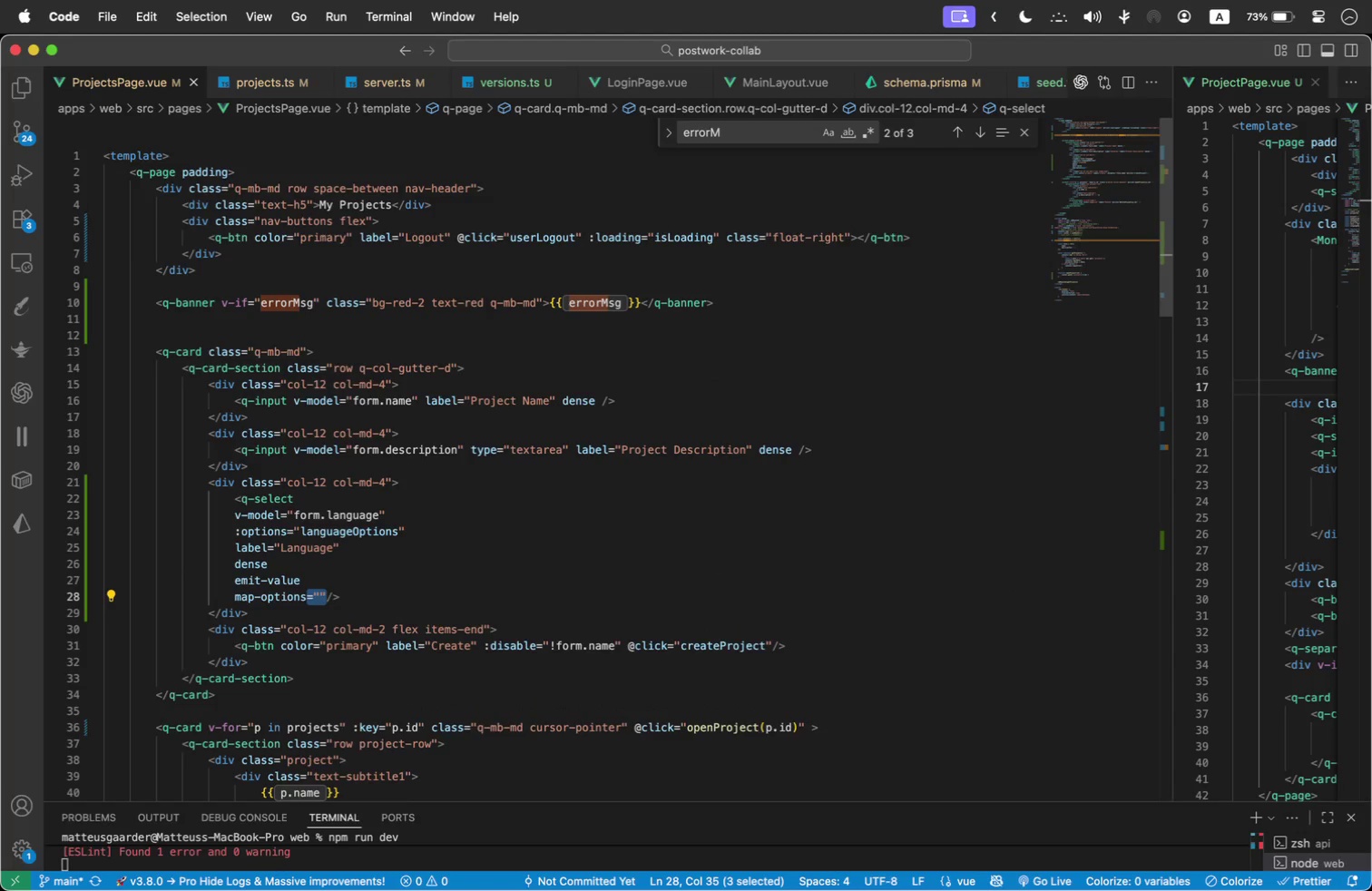 
key(Backspace)
 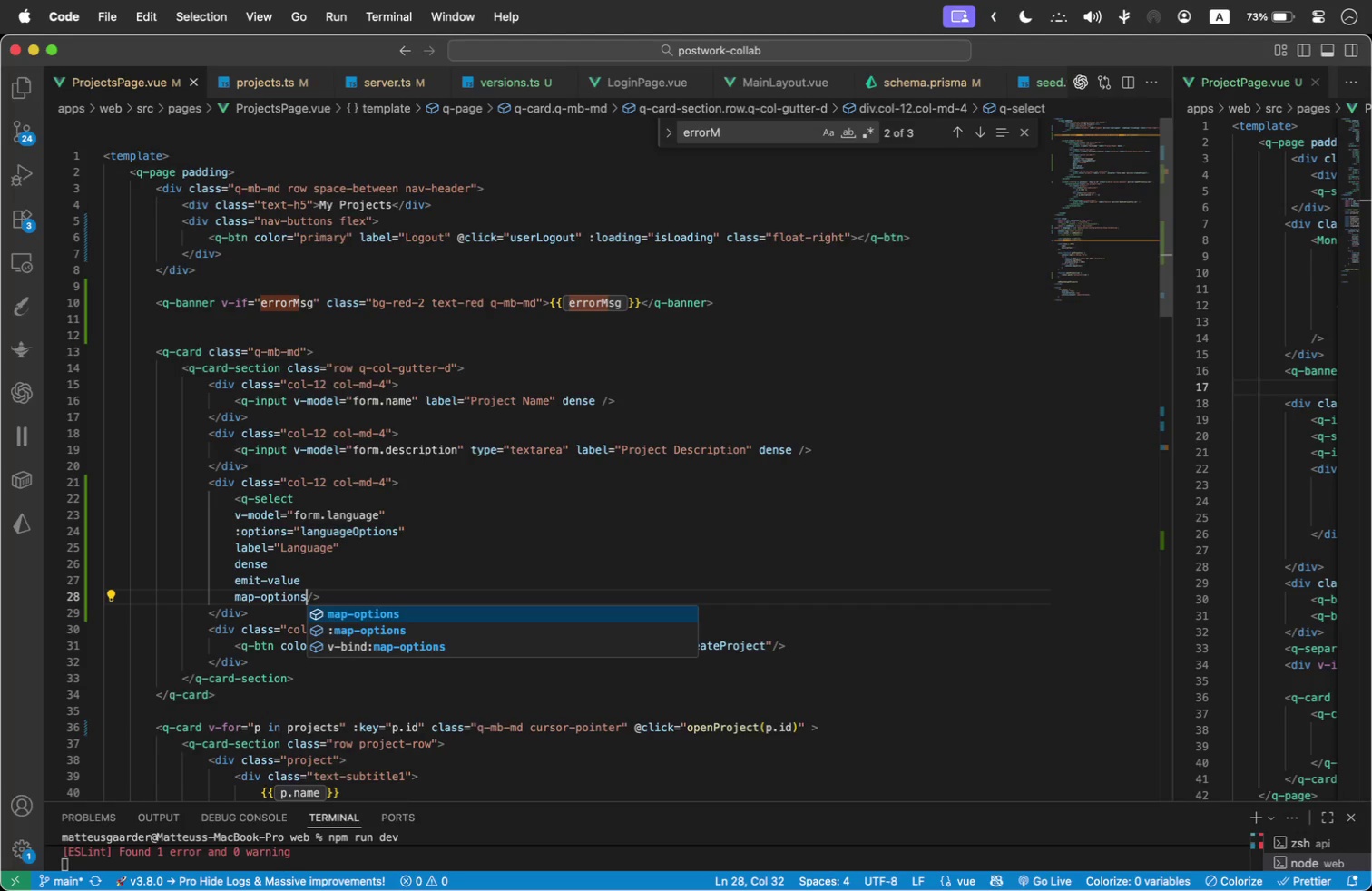 
left_click([447, 486])
 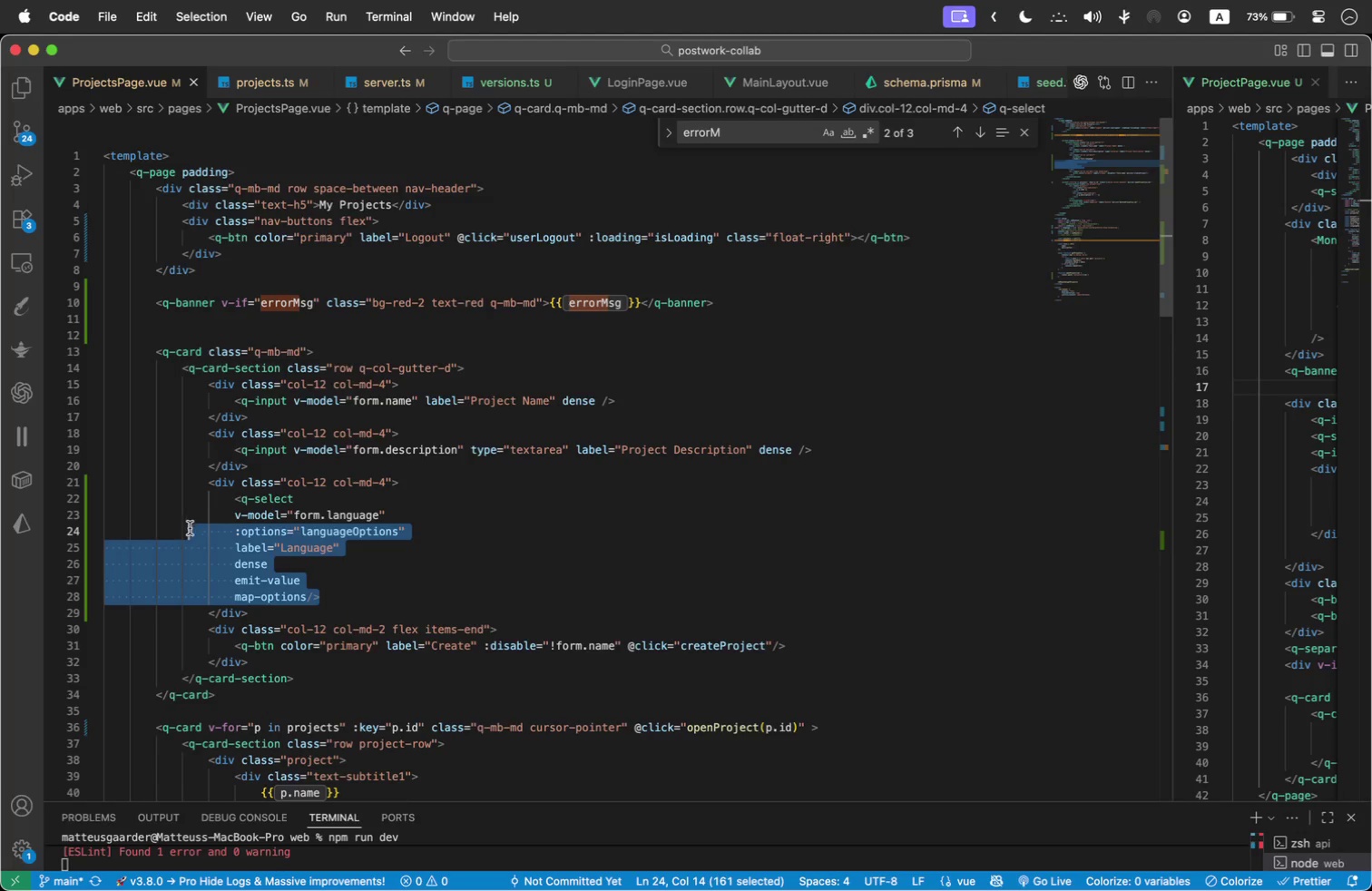 
left_click_drag(start_coordinate=[356, 602], to_coordinate=[336, 598])
 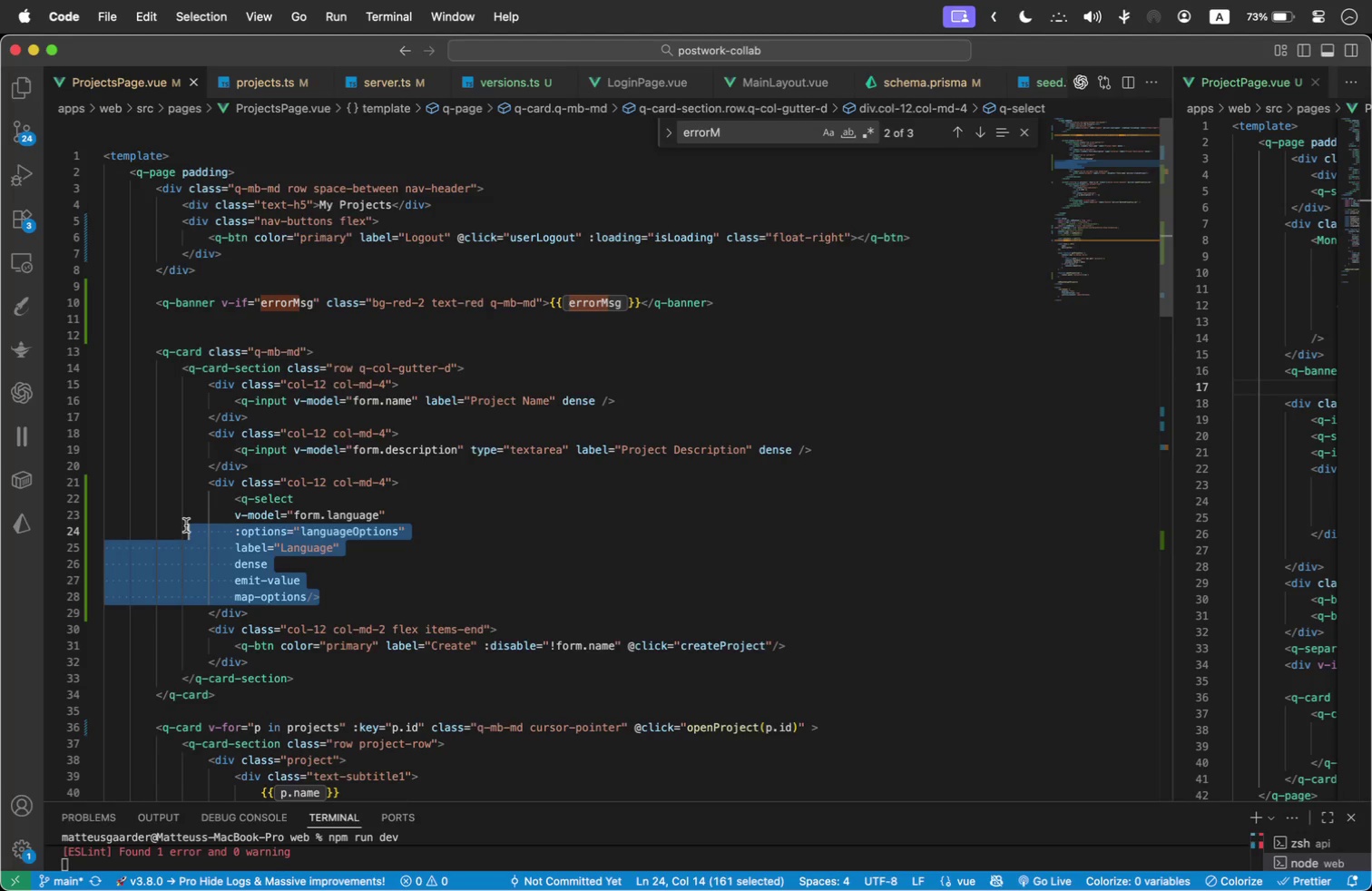 
left_click([358, 574])
 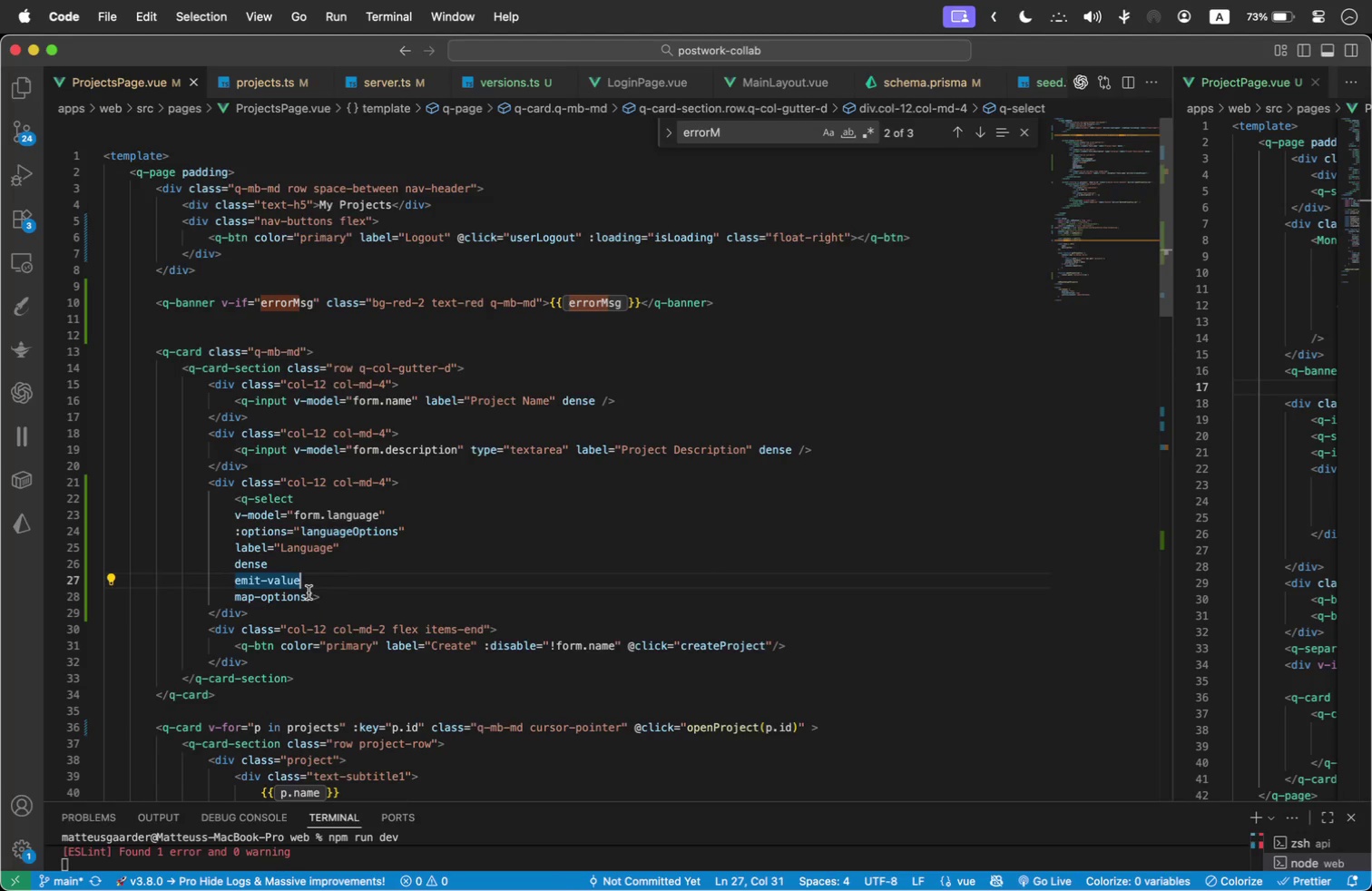 
double_click([309, 592])
 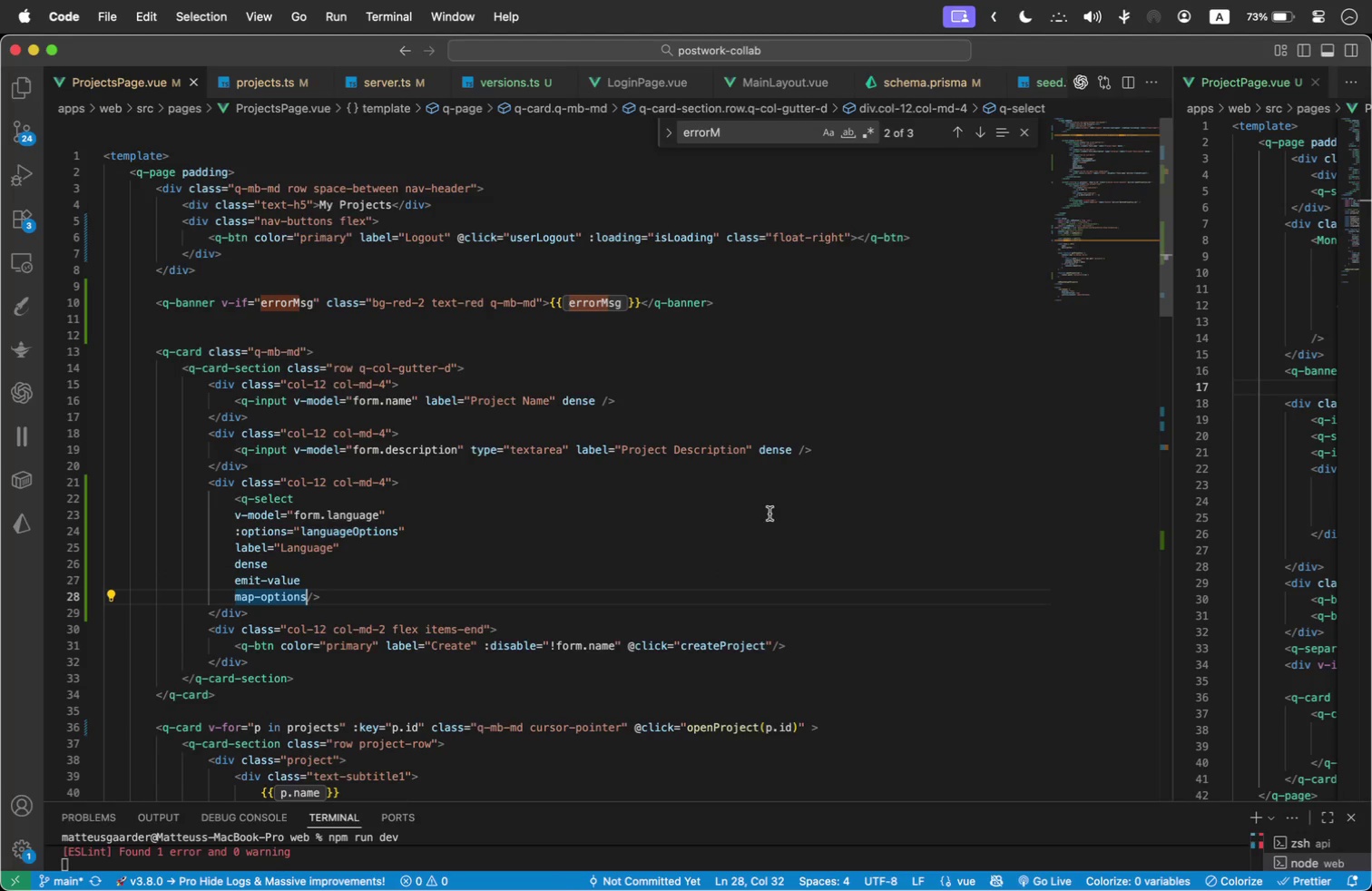 
key(Enter)
 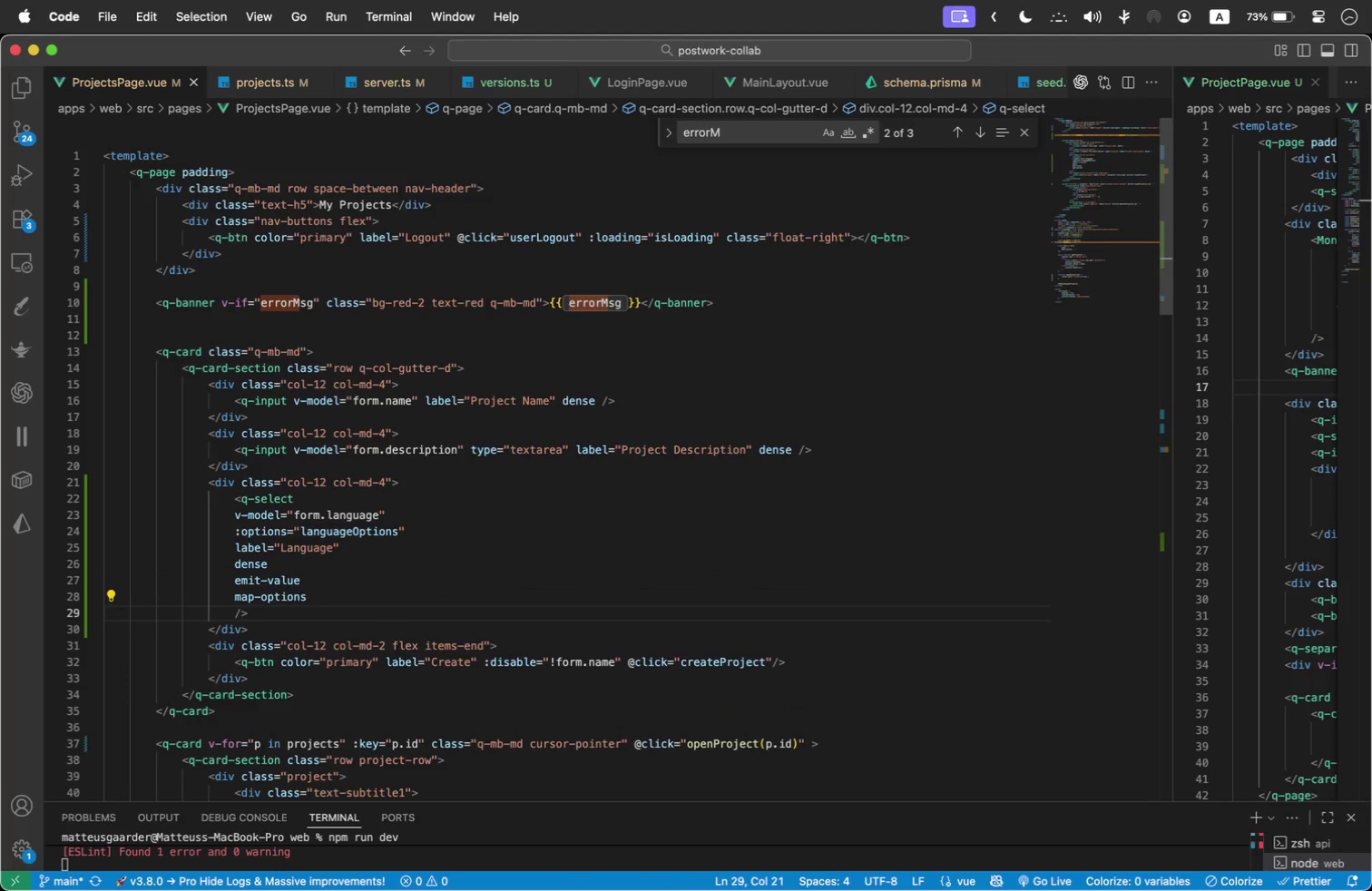 
left_click_drag(start_coordinate=[323, 595], to_coordinate=[86, 512])
 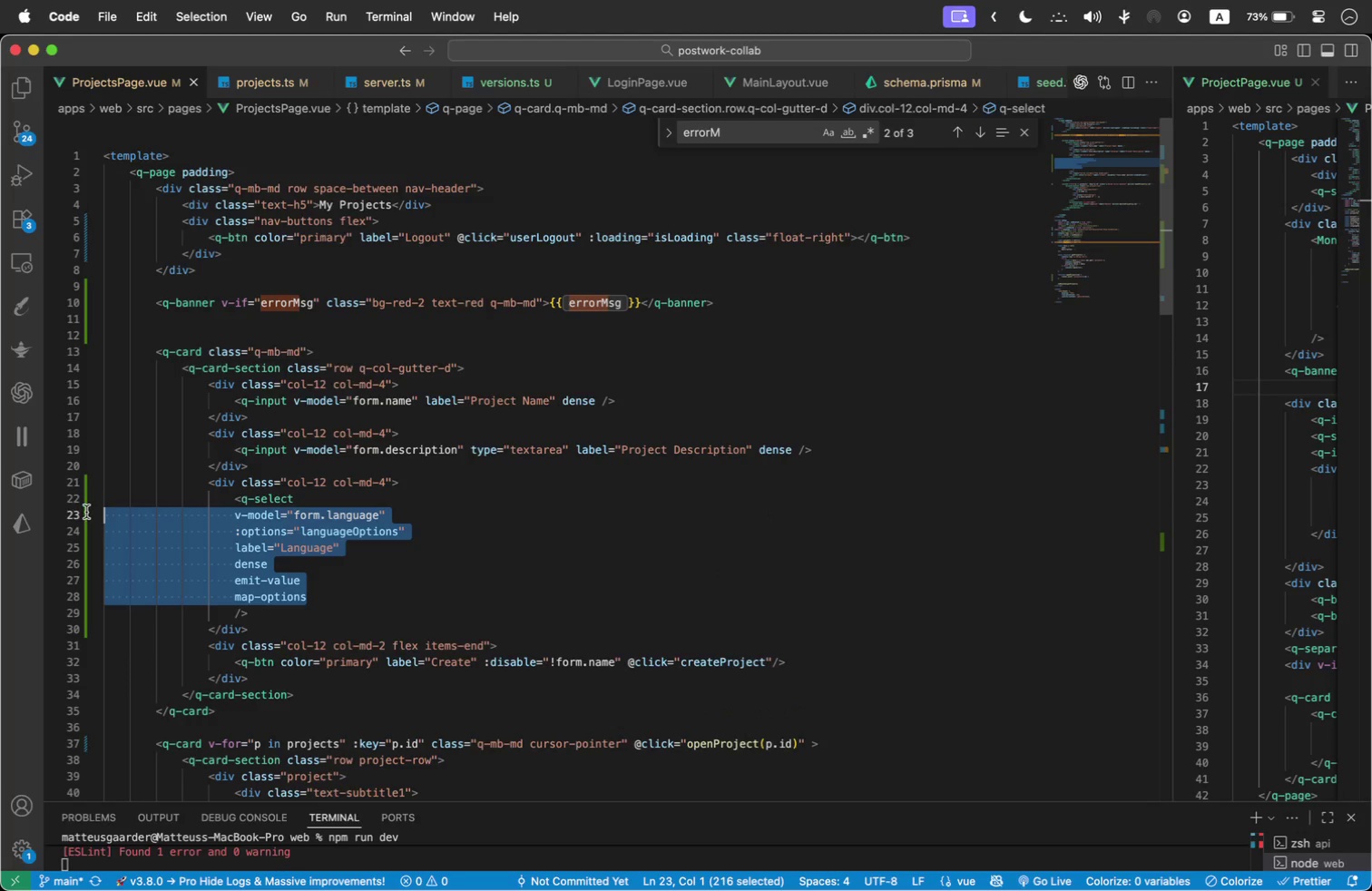 
key(Tab)
 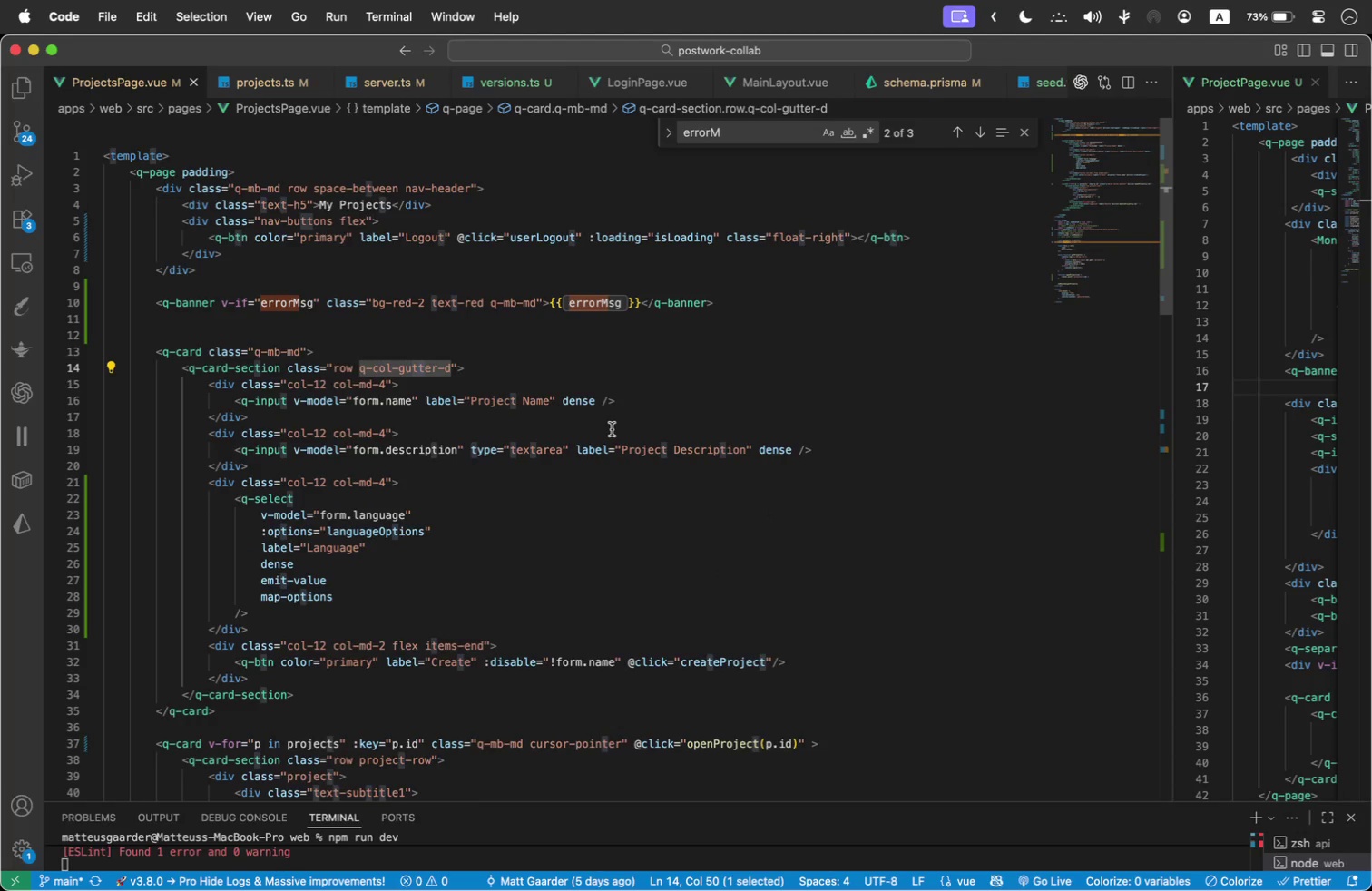 
scroll: coordinate [472, 505], scroll_direction: down, amount: 2.0
 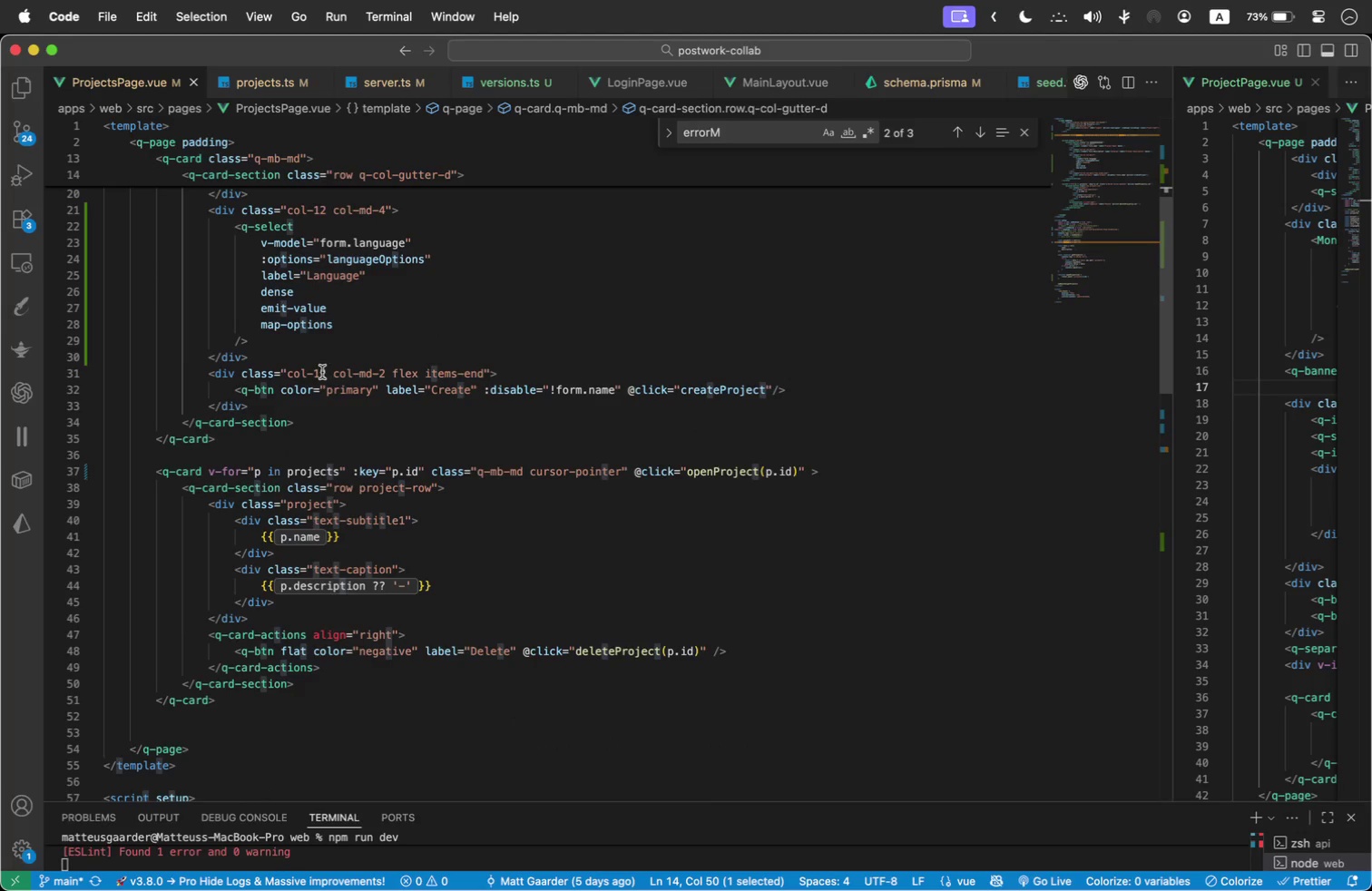 
wait(5.07)
 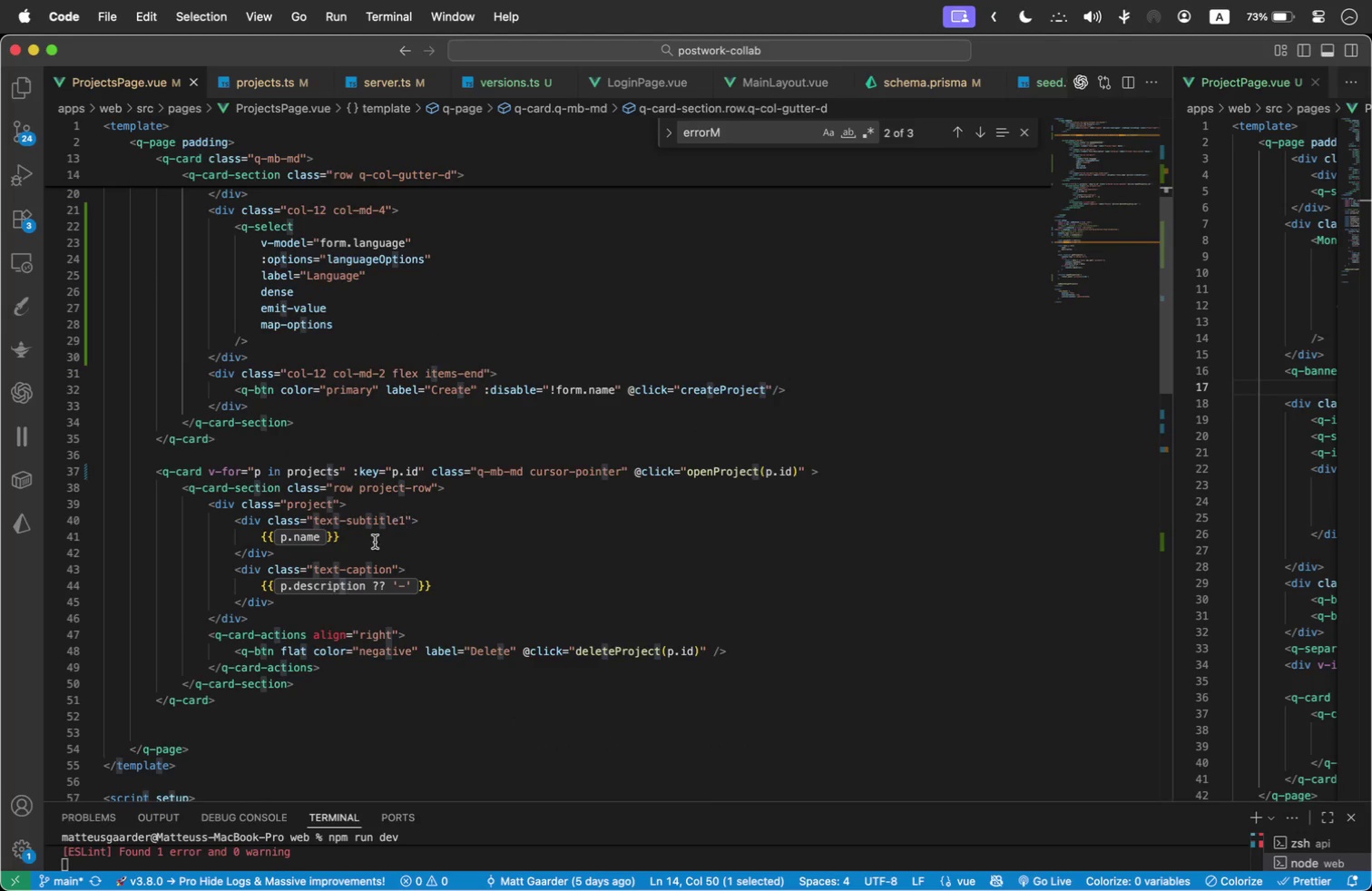 
scroll: coordinate [521, 369], scroll_direction: up, amount: 1.0
 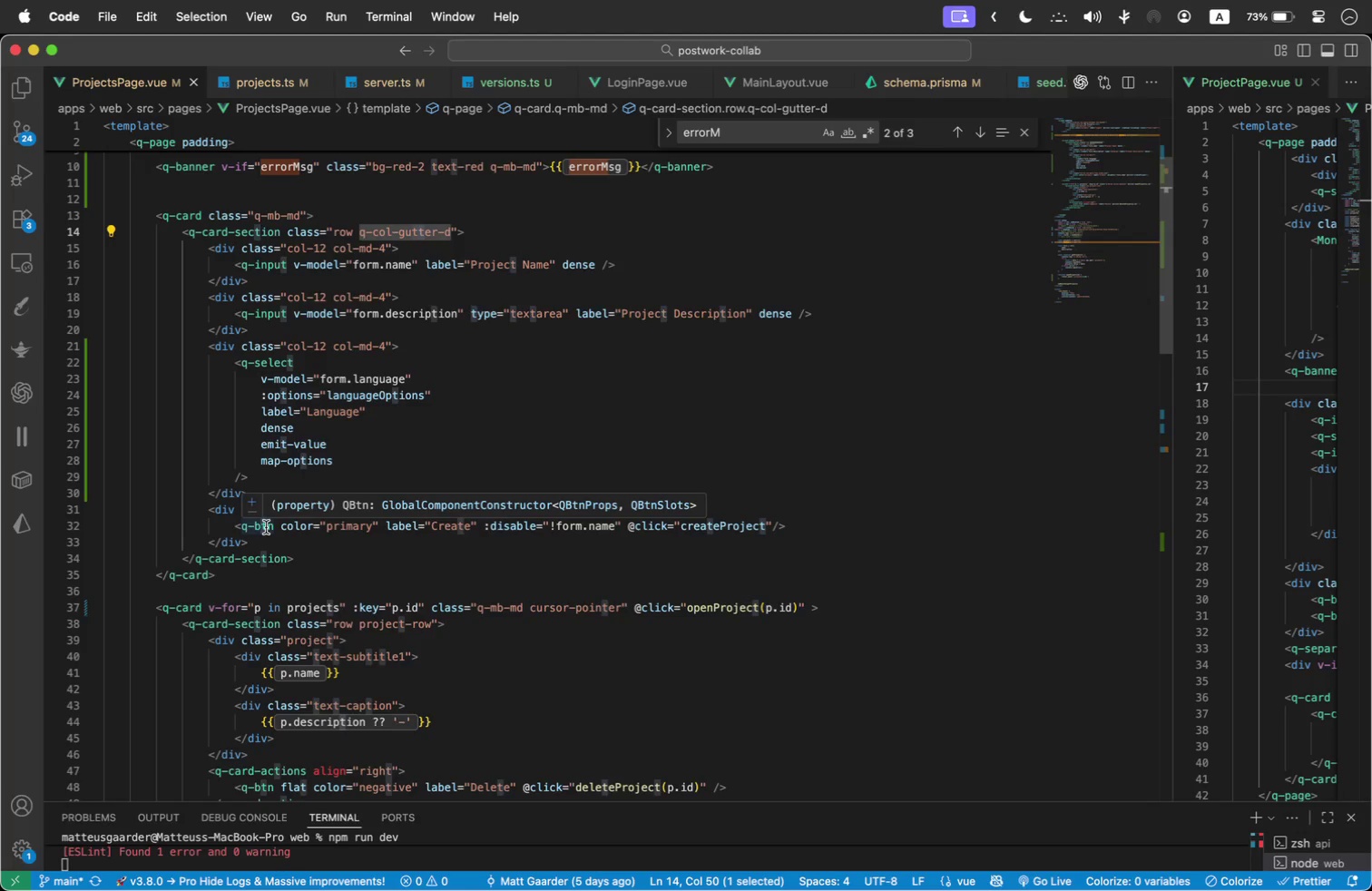 
wait(9.56)
 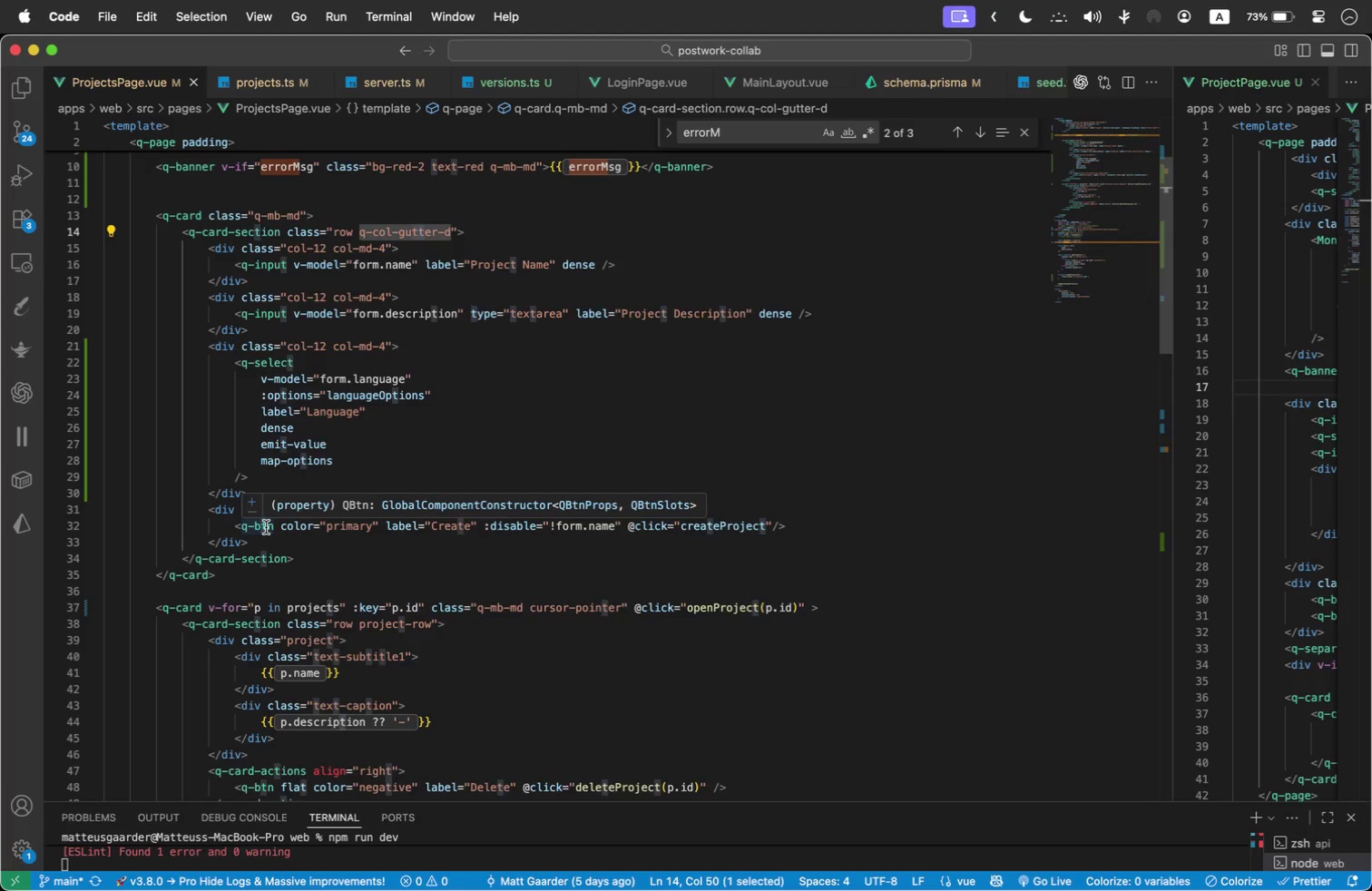 
mouse_move([274, 516])
 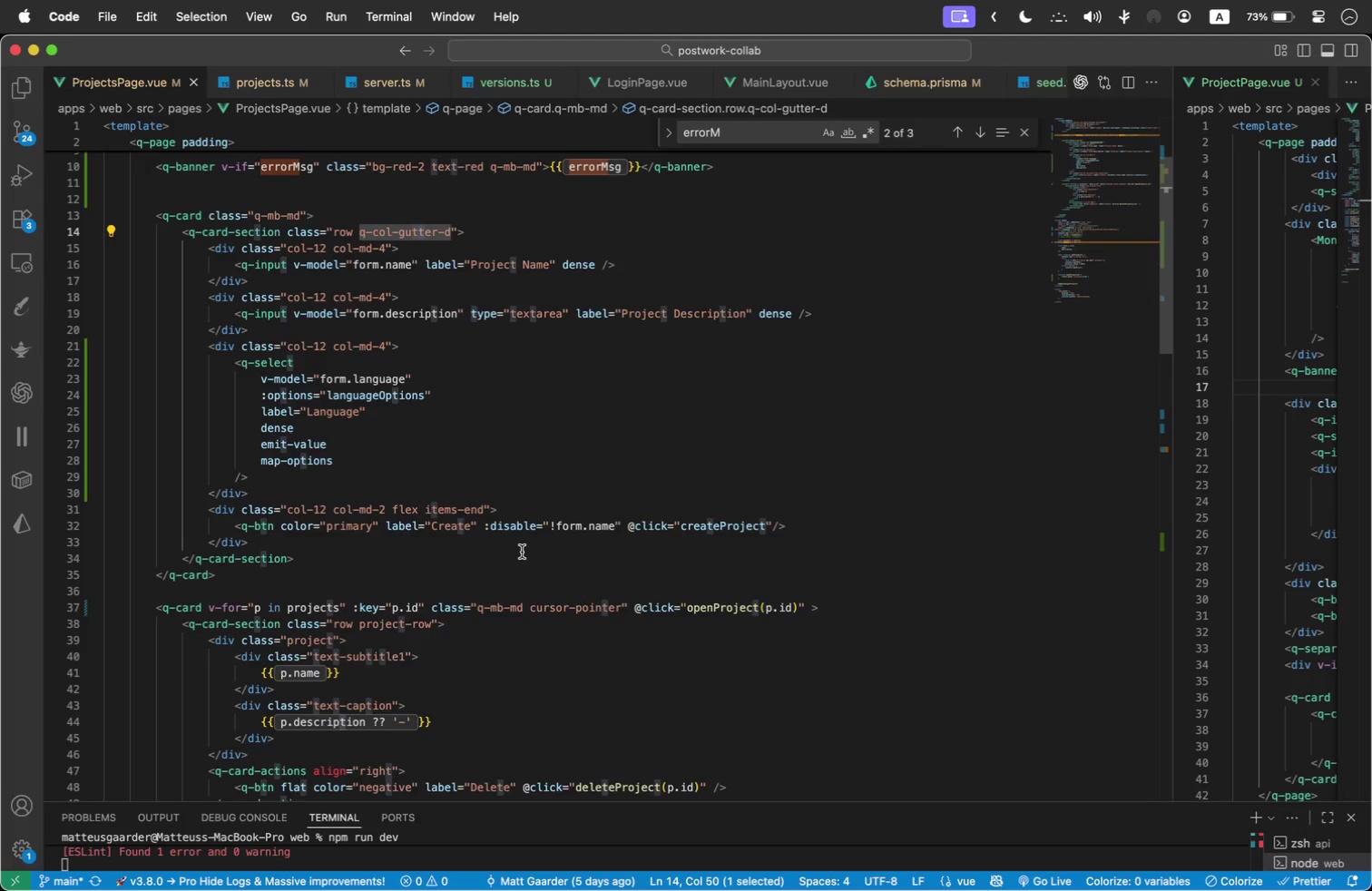 
wait(5.05)
 